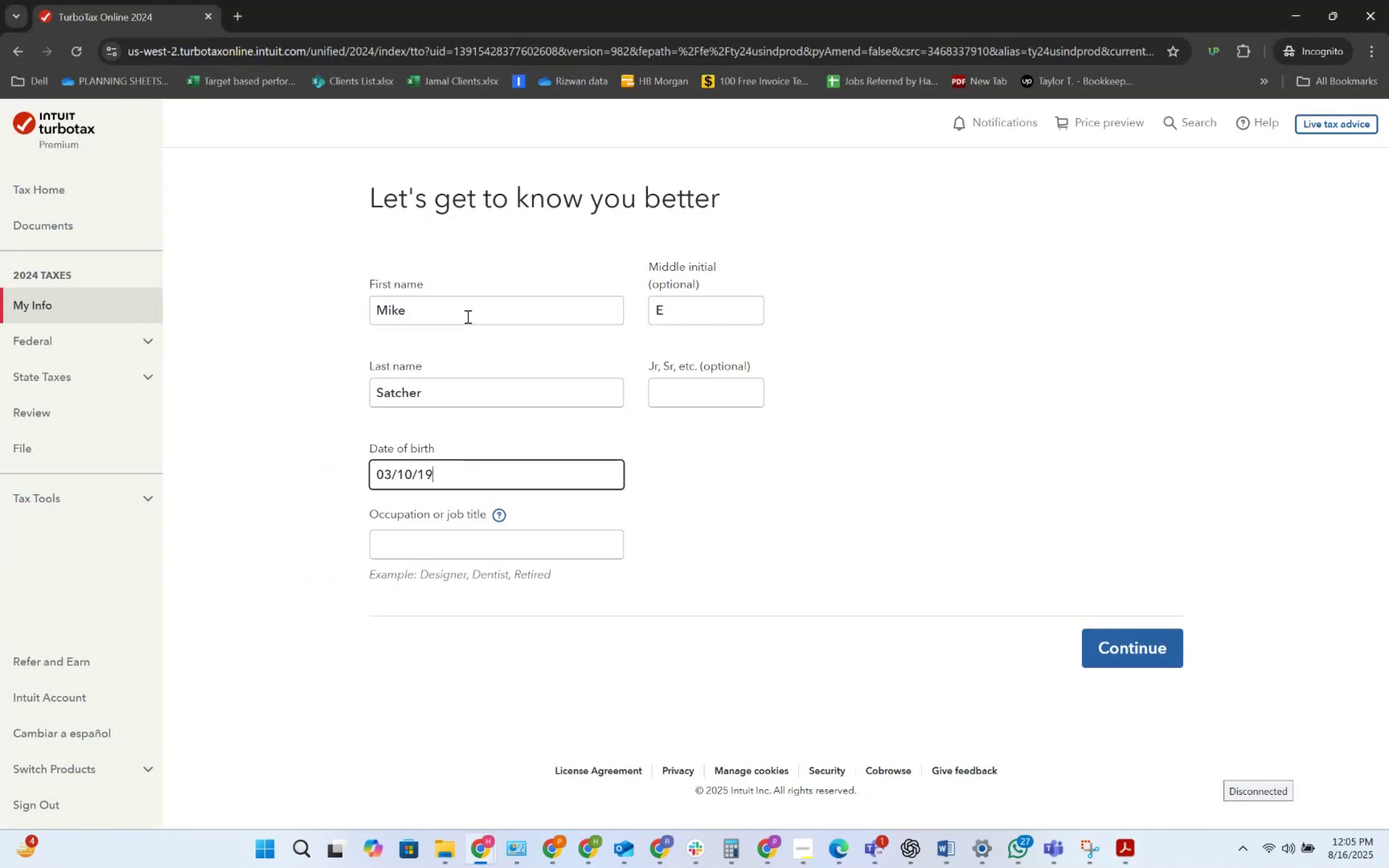 
key(Numpad1)
 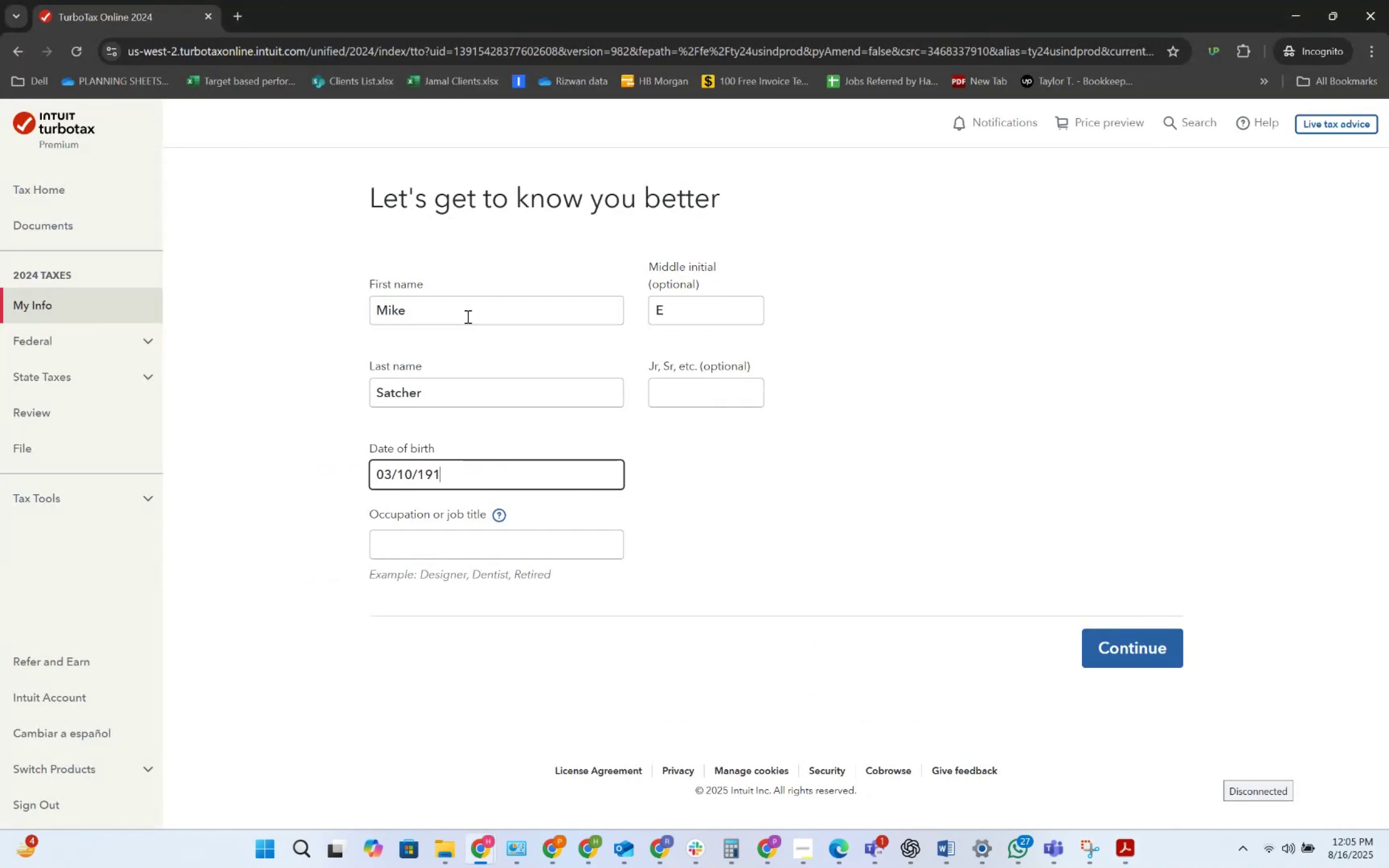 
key(Backspace)
 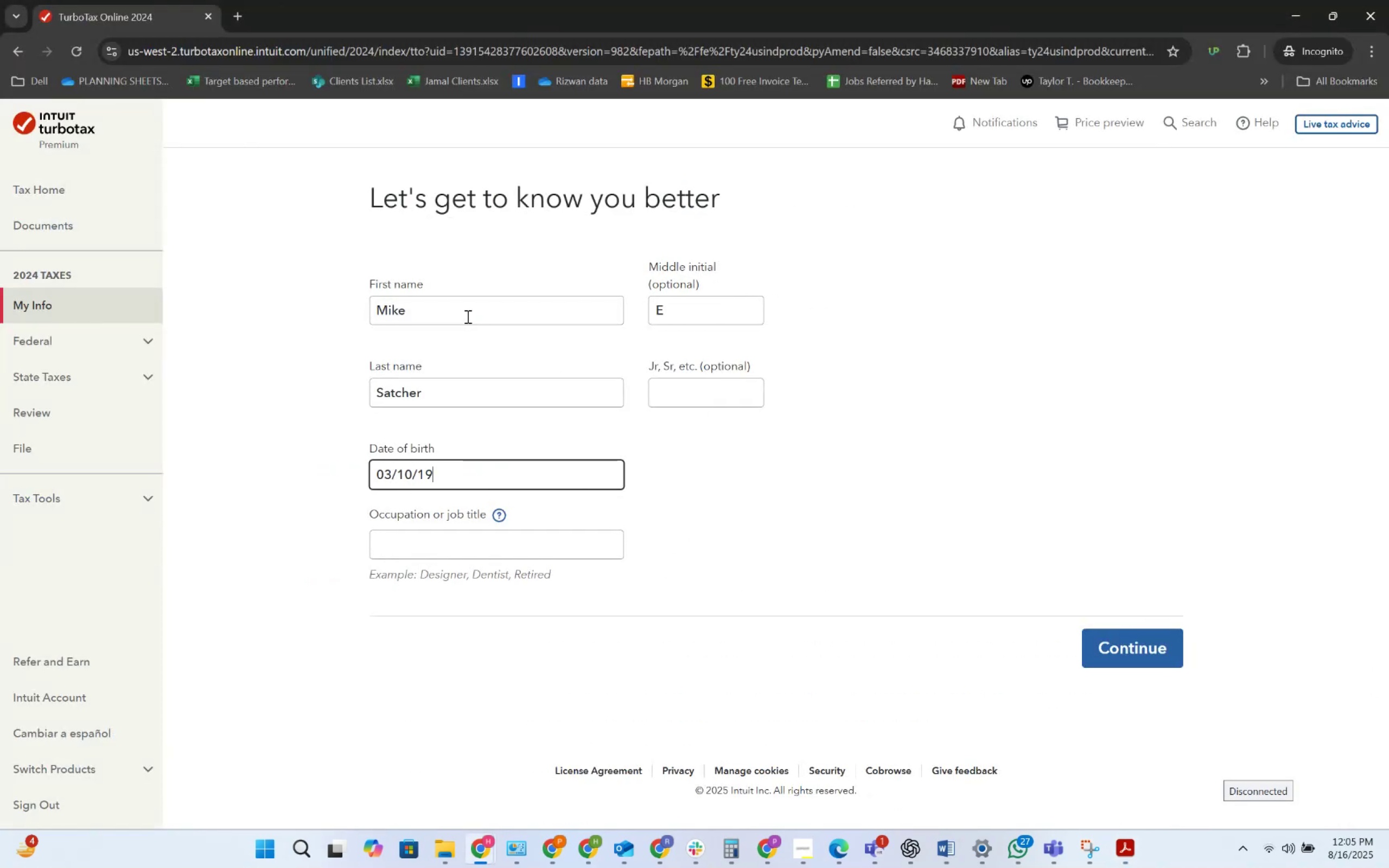 
key(Numpad7)
 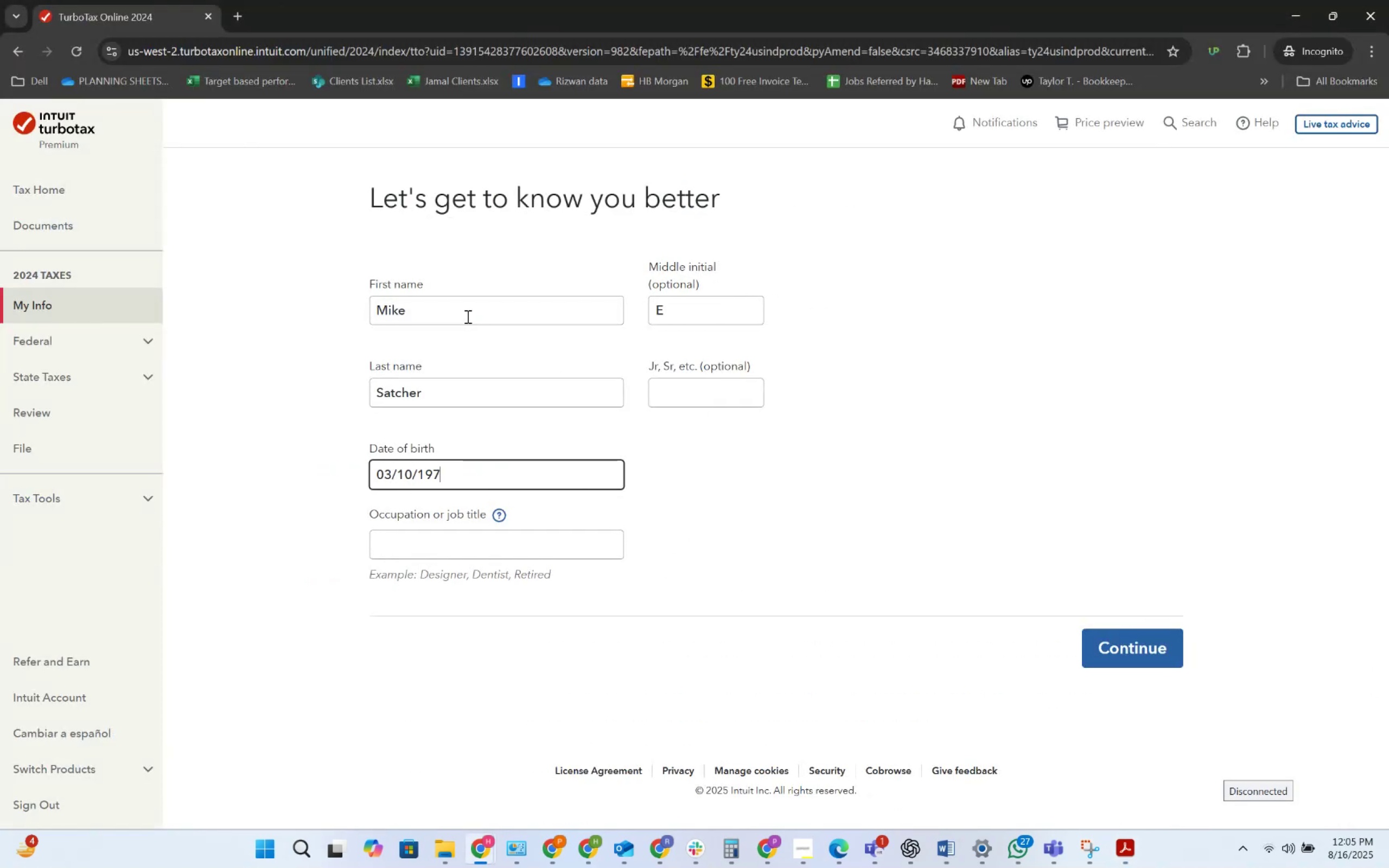 
key(Numpad1)
 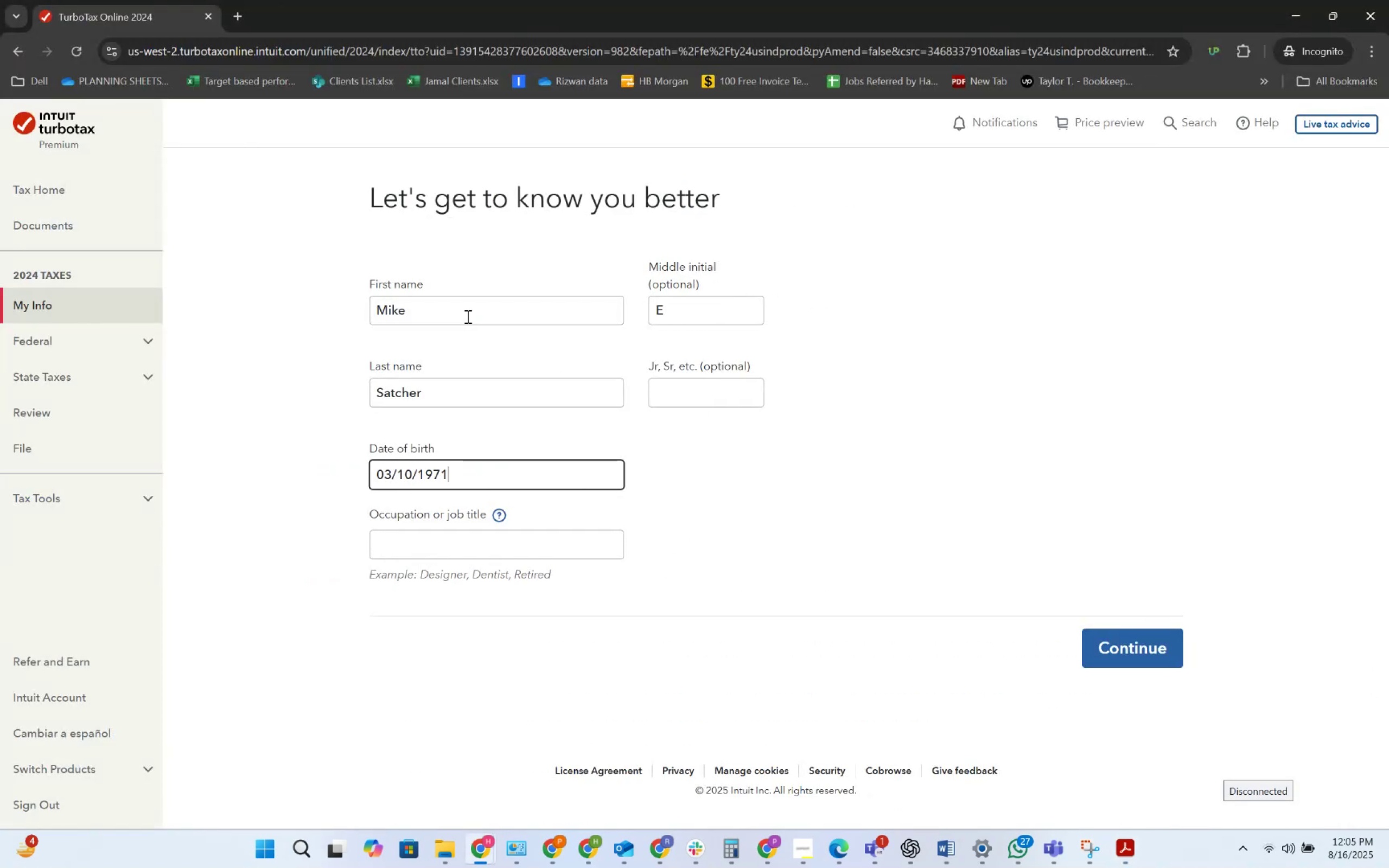 
key(Tab)
 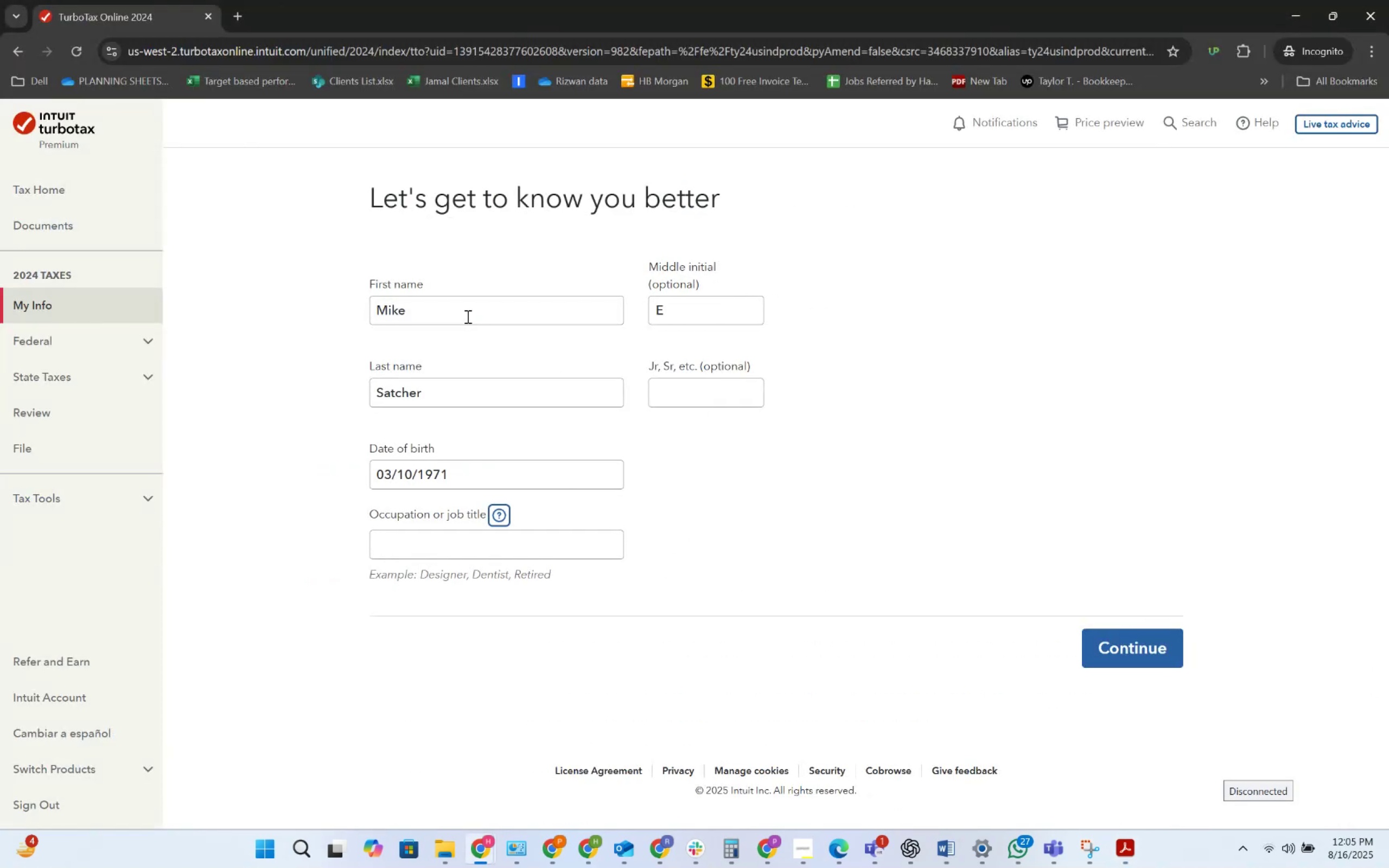 
key(Tab)
 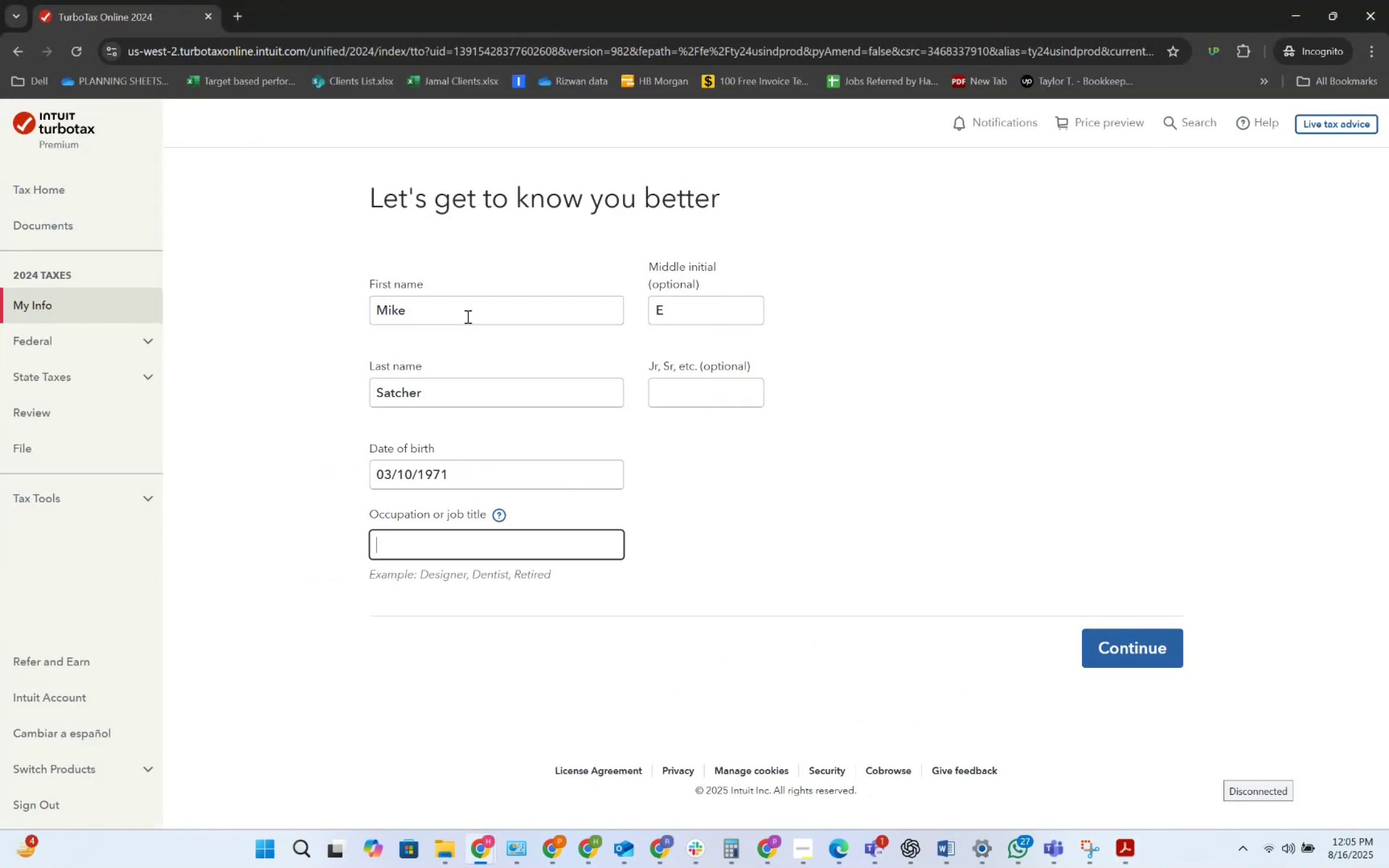 
key(Alt+AltLeft)
 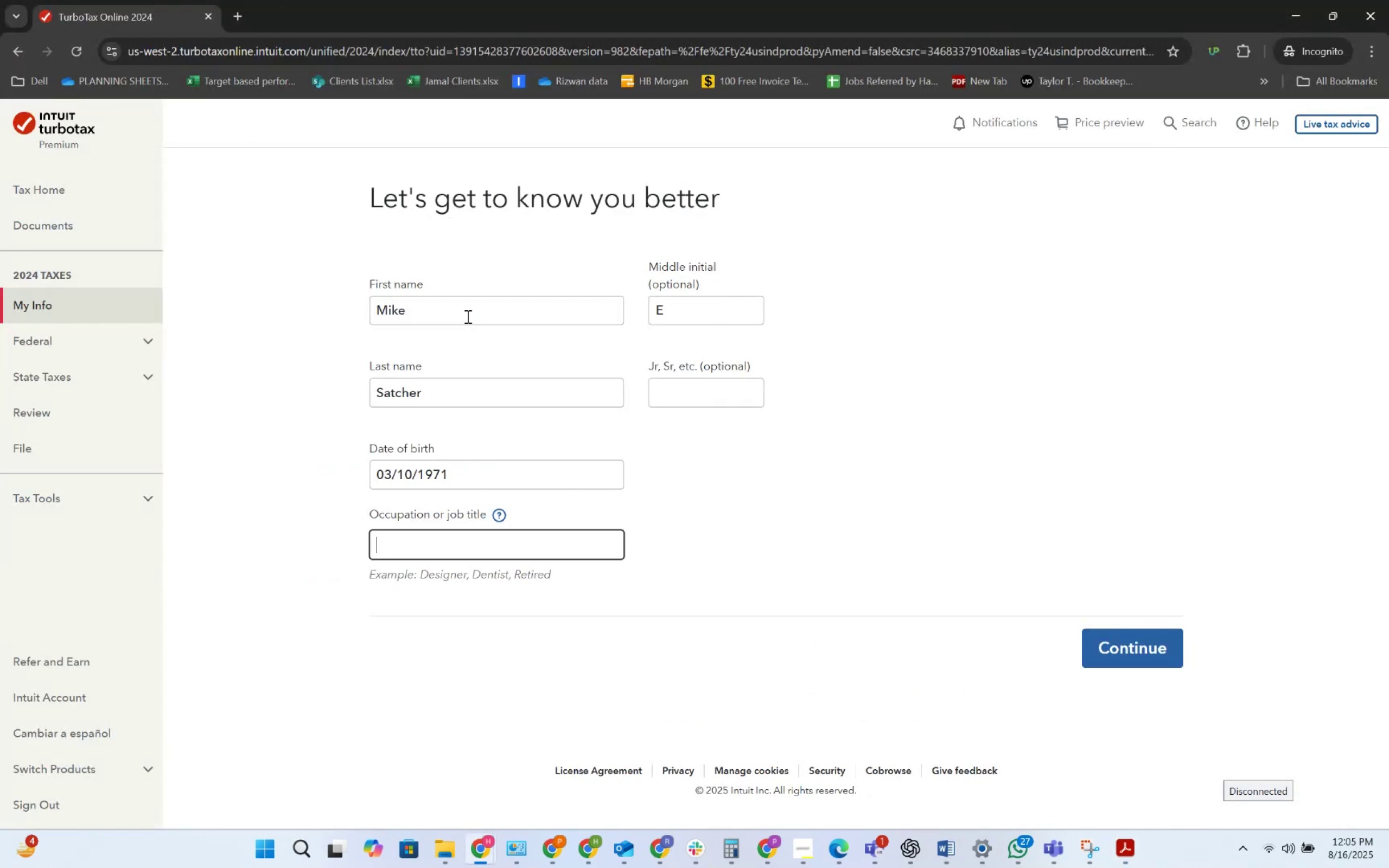 
key(Alt+Tab)
 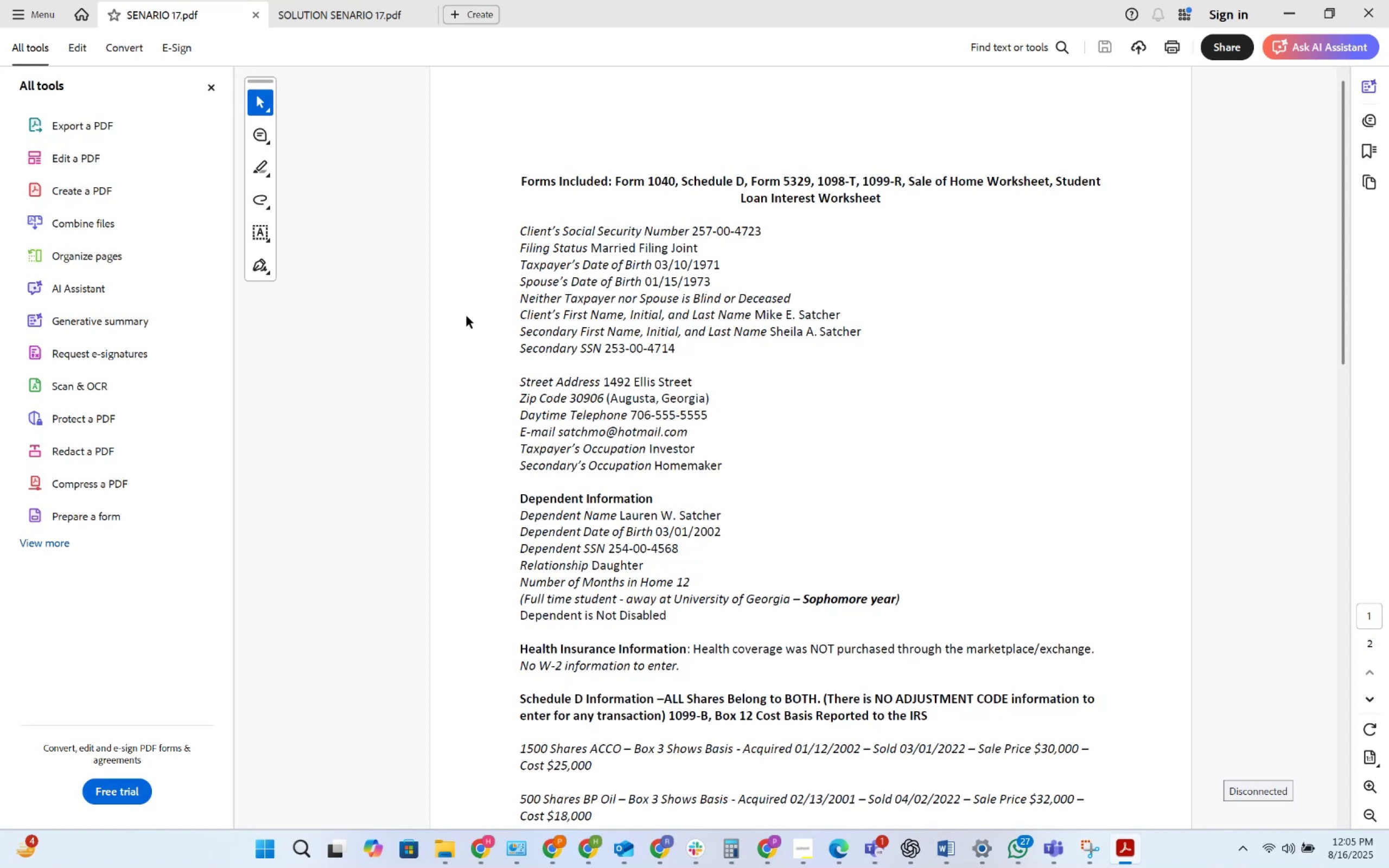 
wait(24.65)
 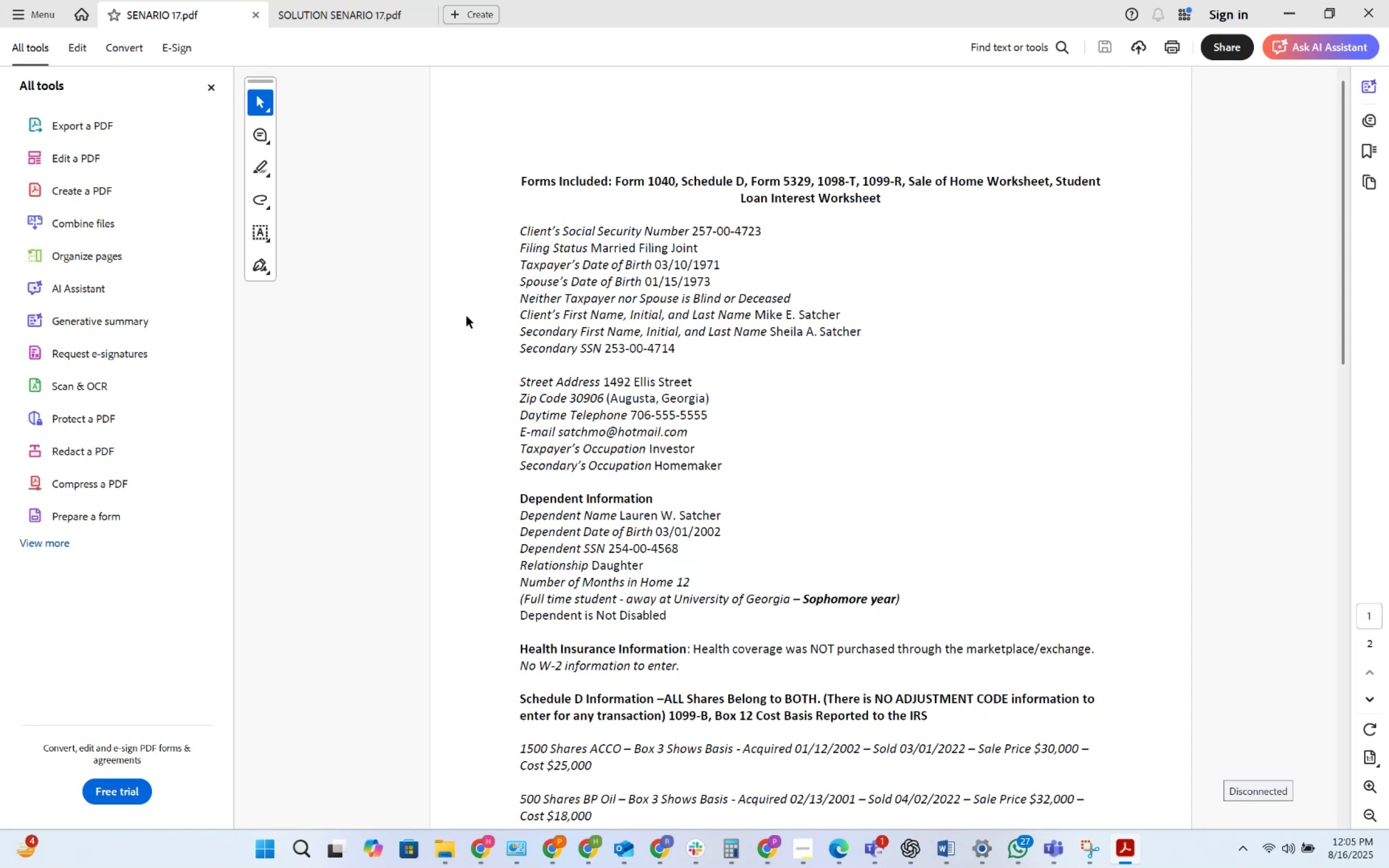 
key(Alt+AltLeft)
 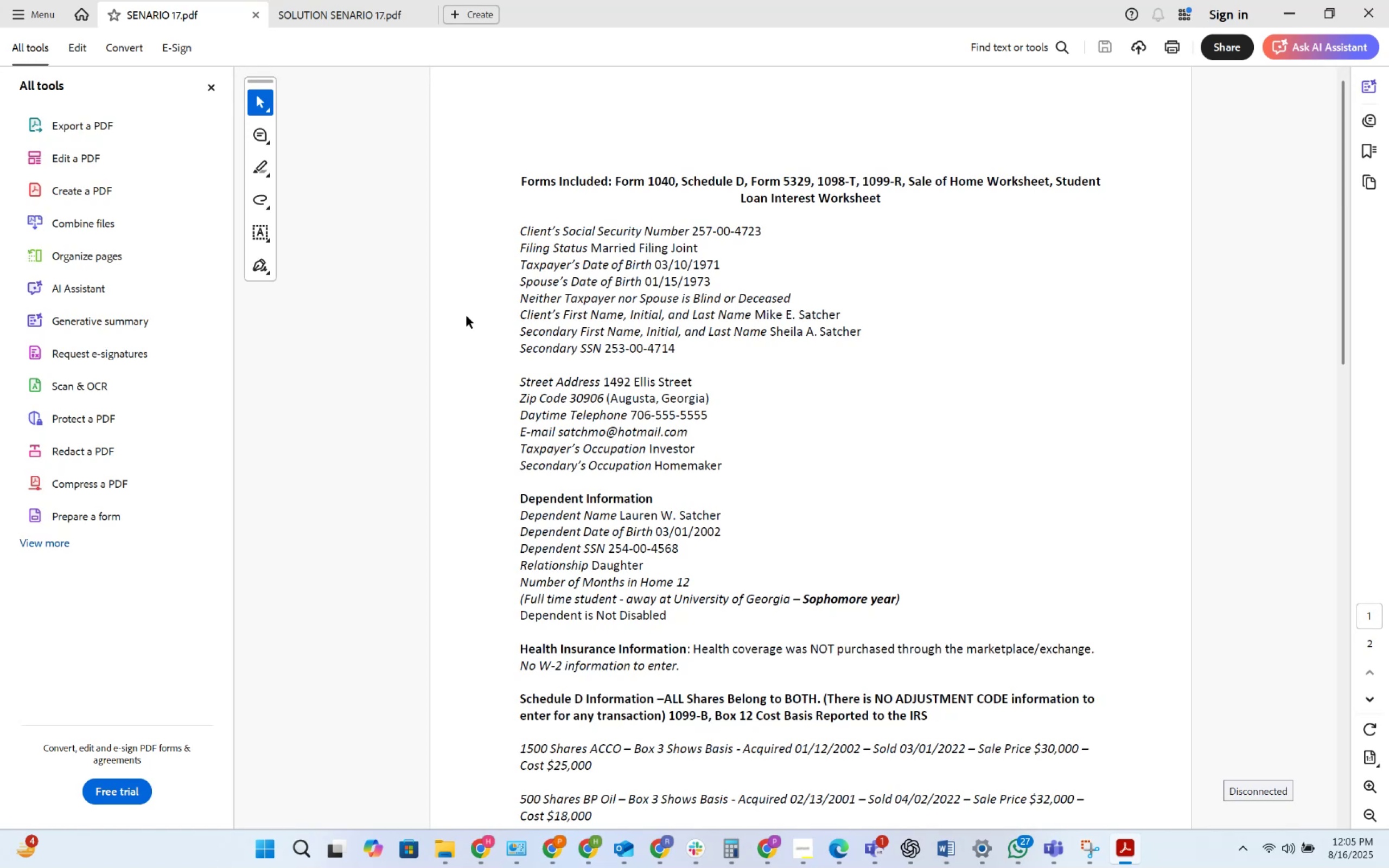 
key(Alt+Tab)
 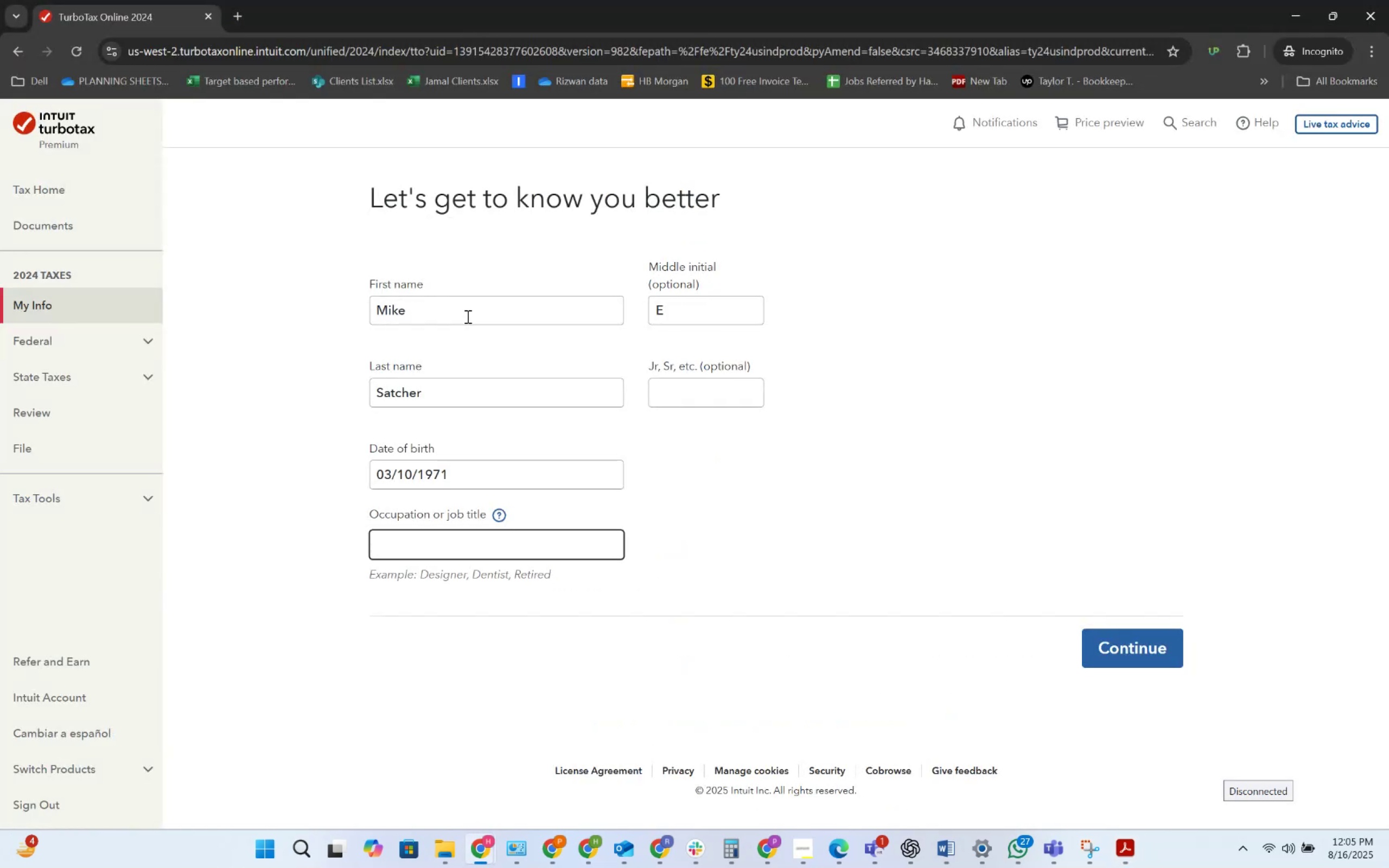 
key(Alt+AltLeft)
 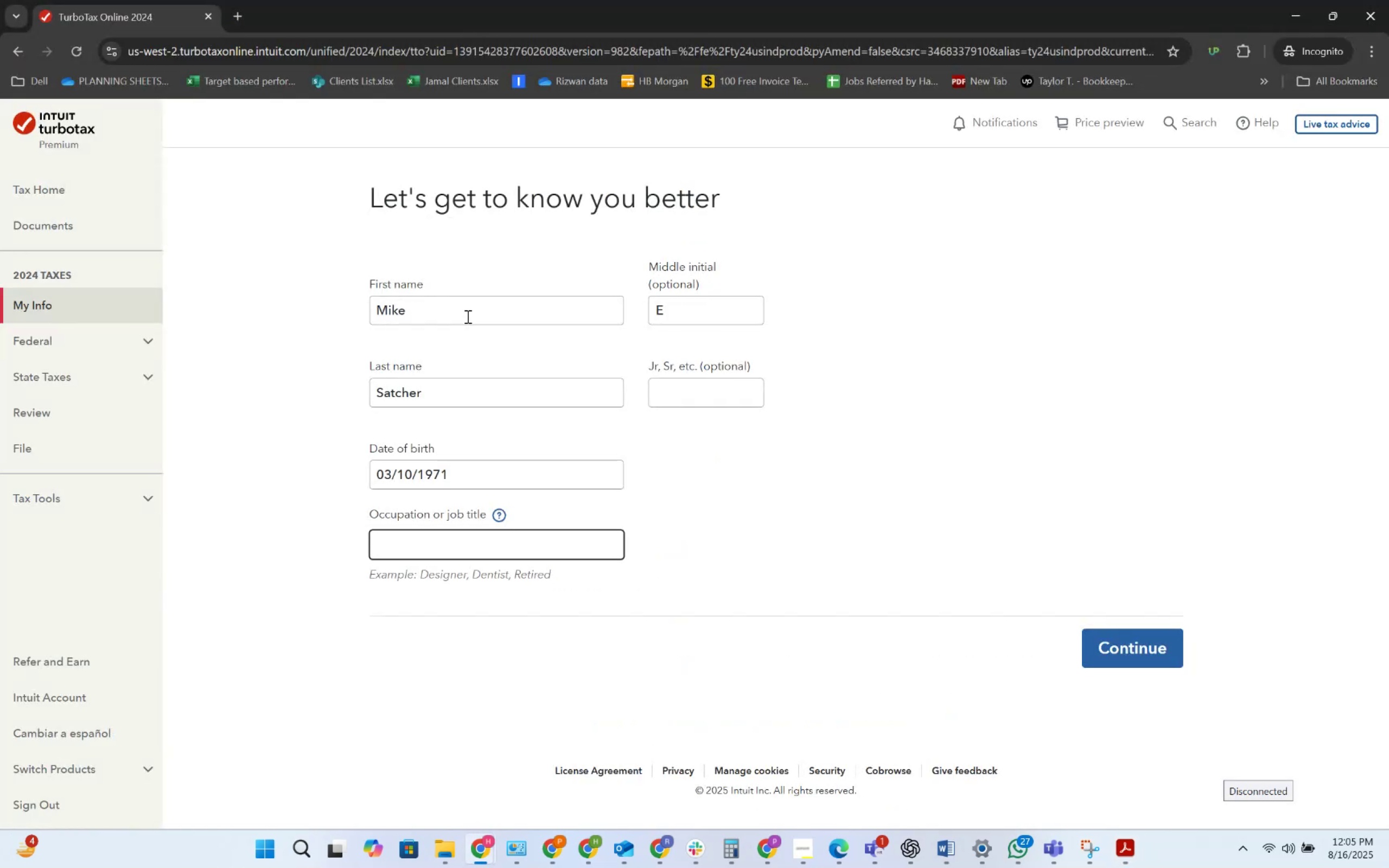 
key(Alt+Tab)
 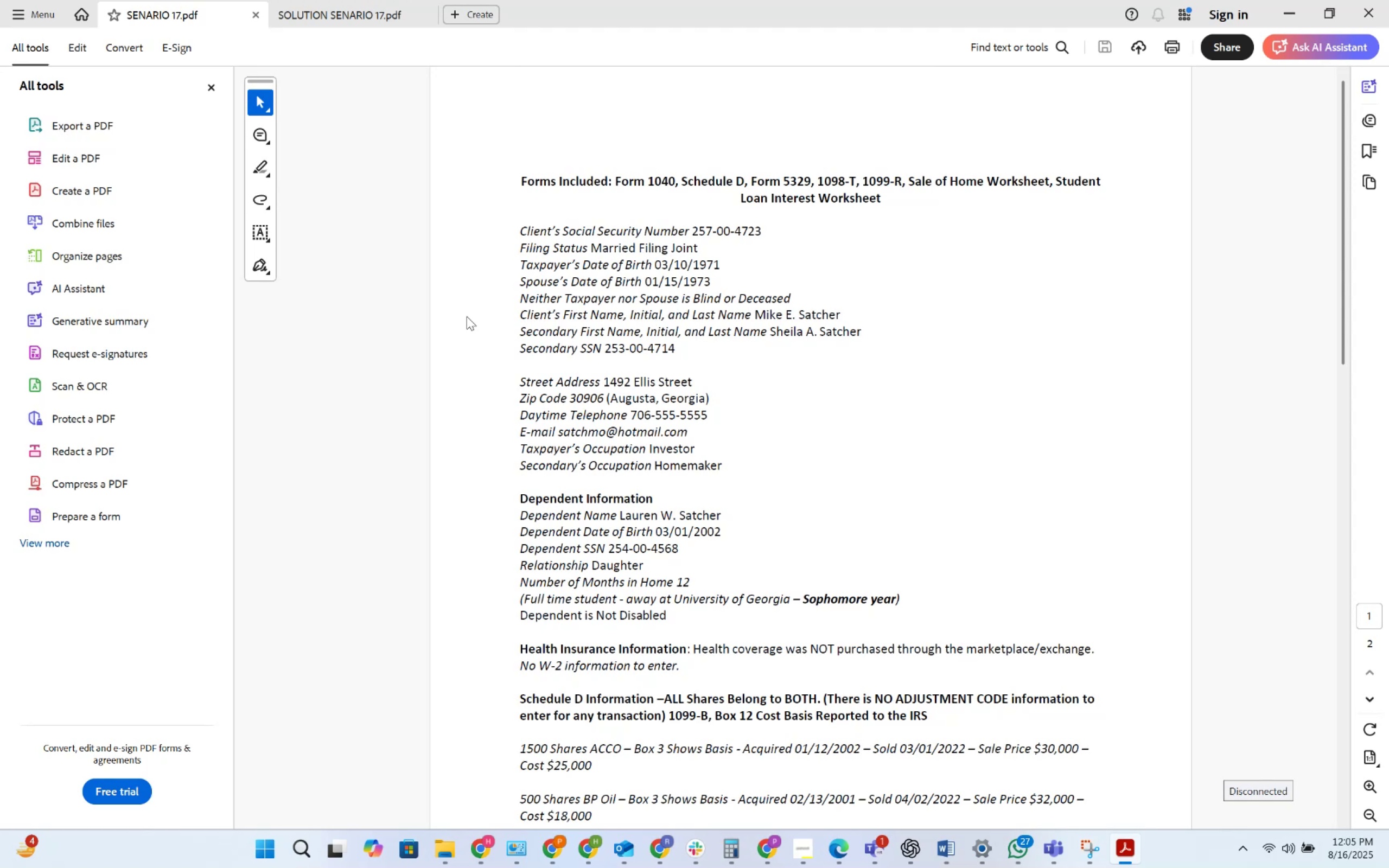 
wait(7.53)
 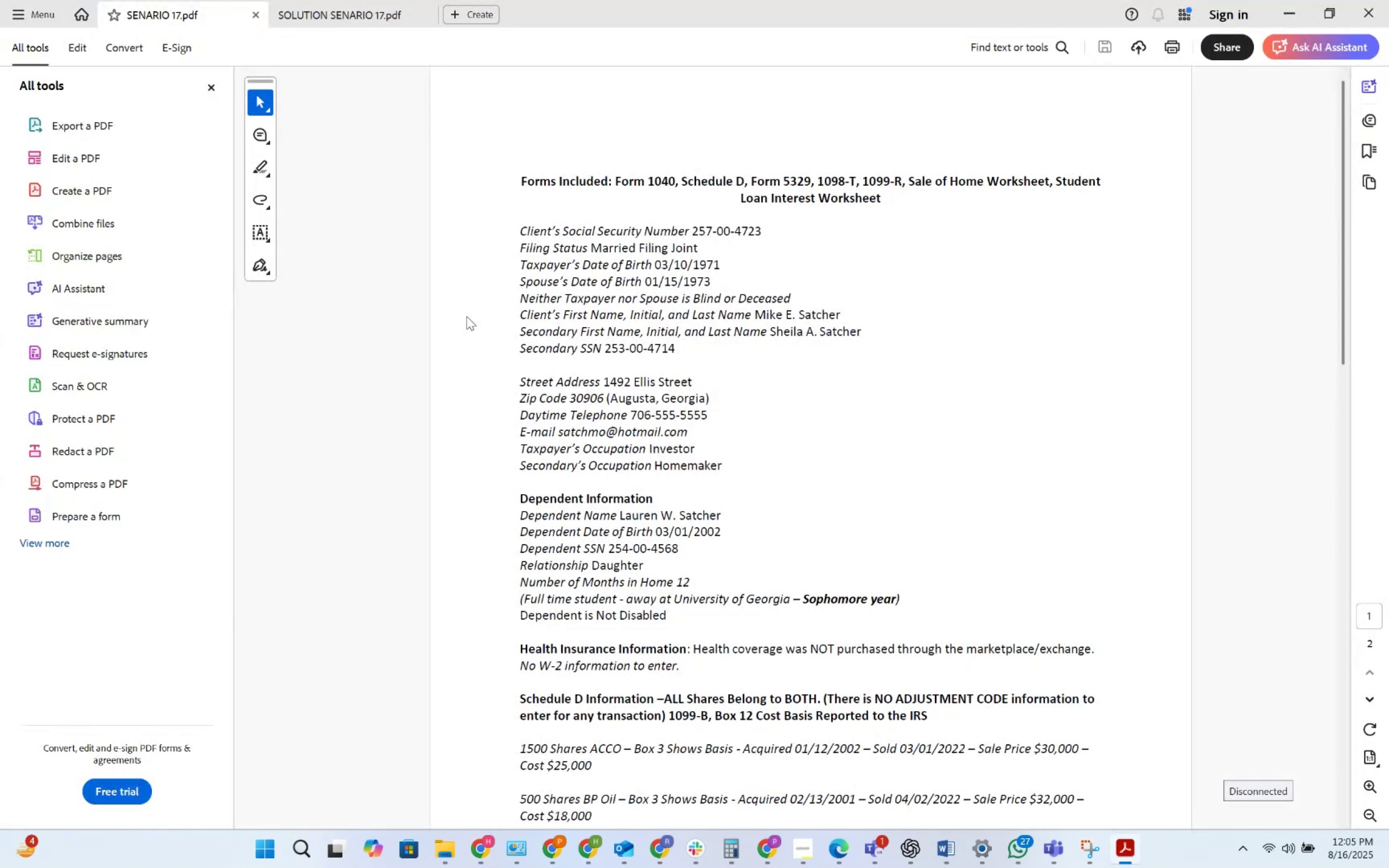 
key(Alt+AltLeft)
 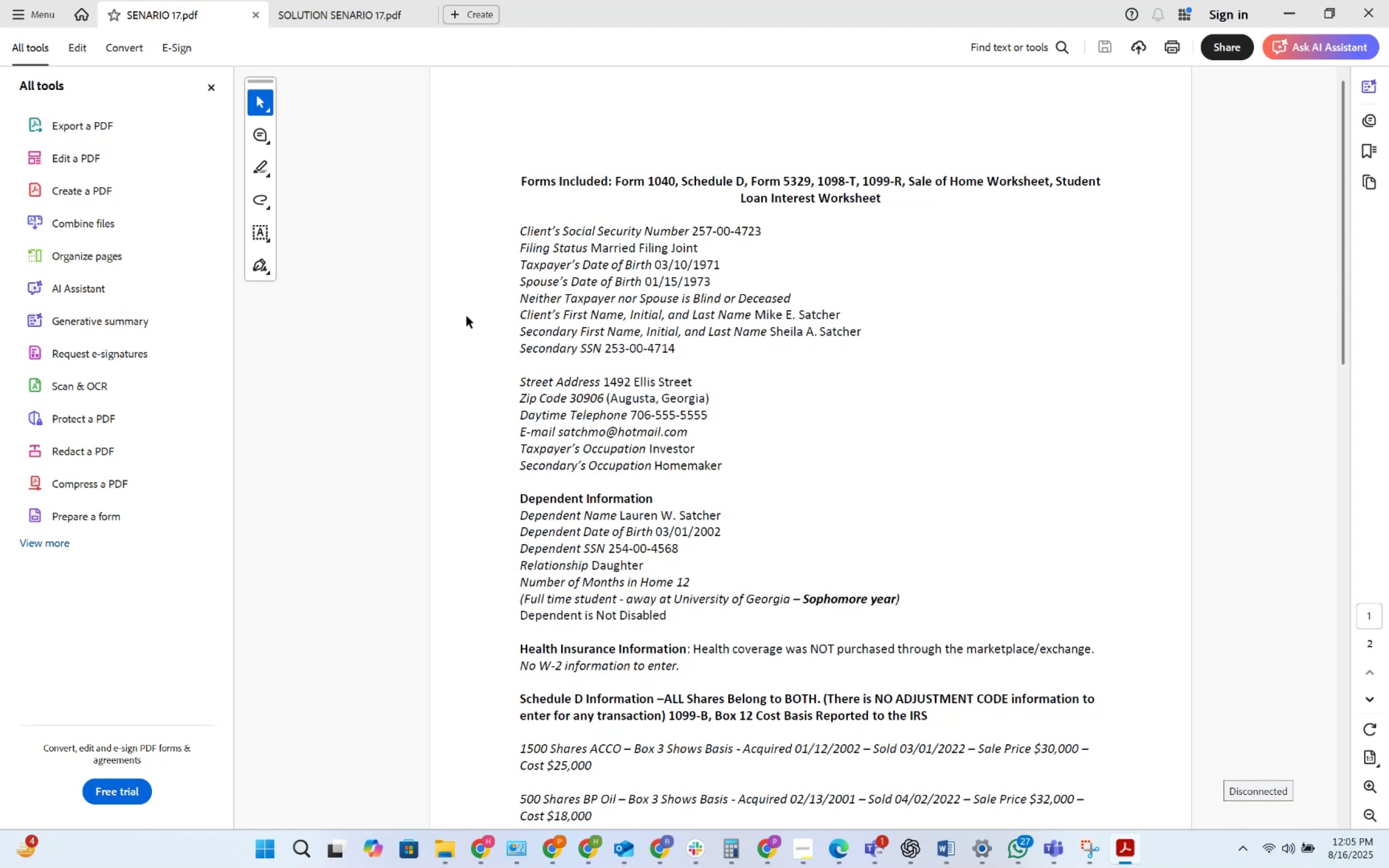 
key(Tab)
type(Iv)
key(Backspace)
type(nvestor)
key(Tab)
 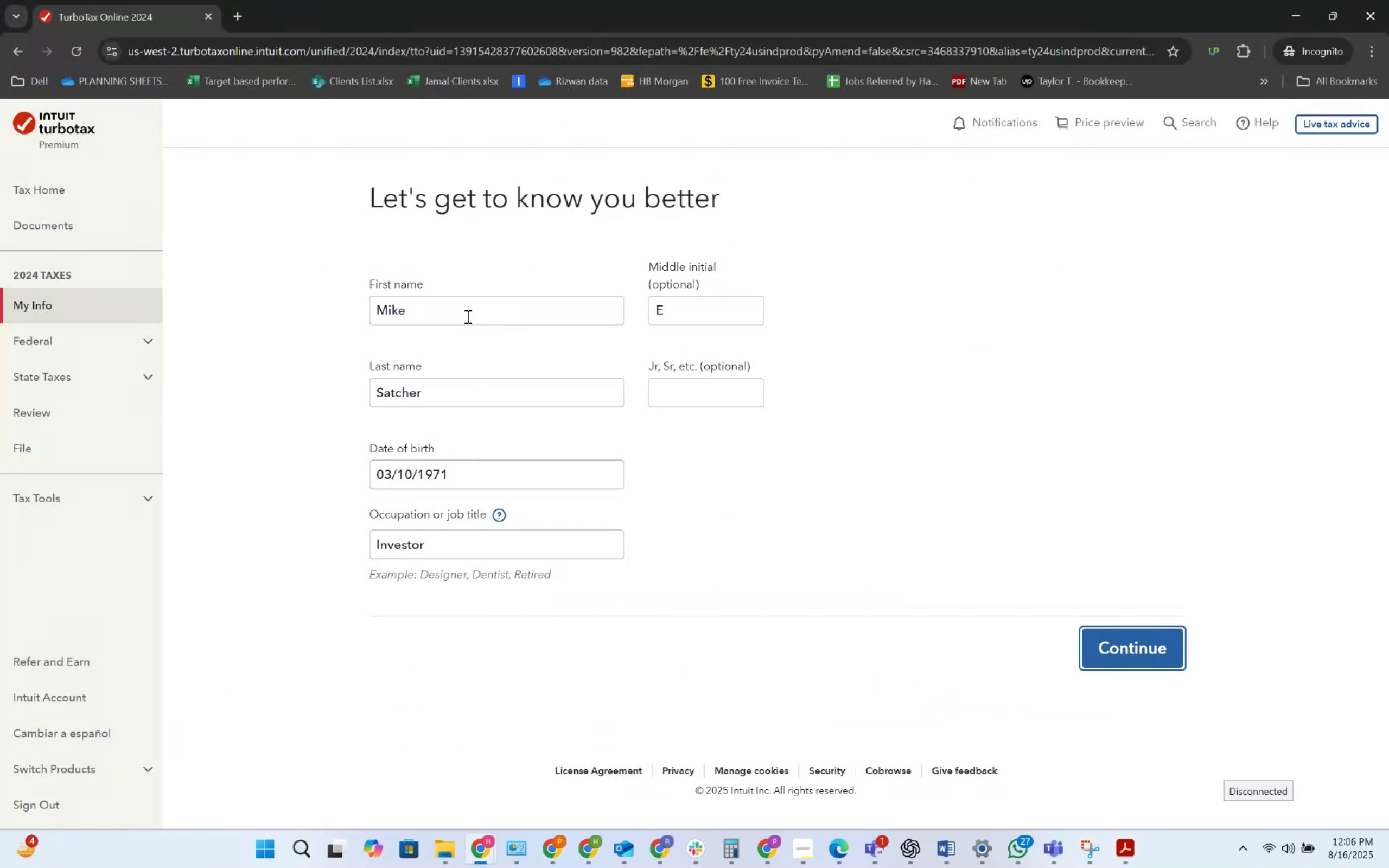 
left_click([1153, 644])
 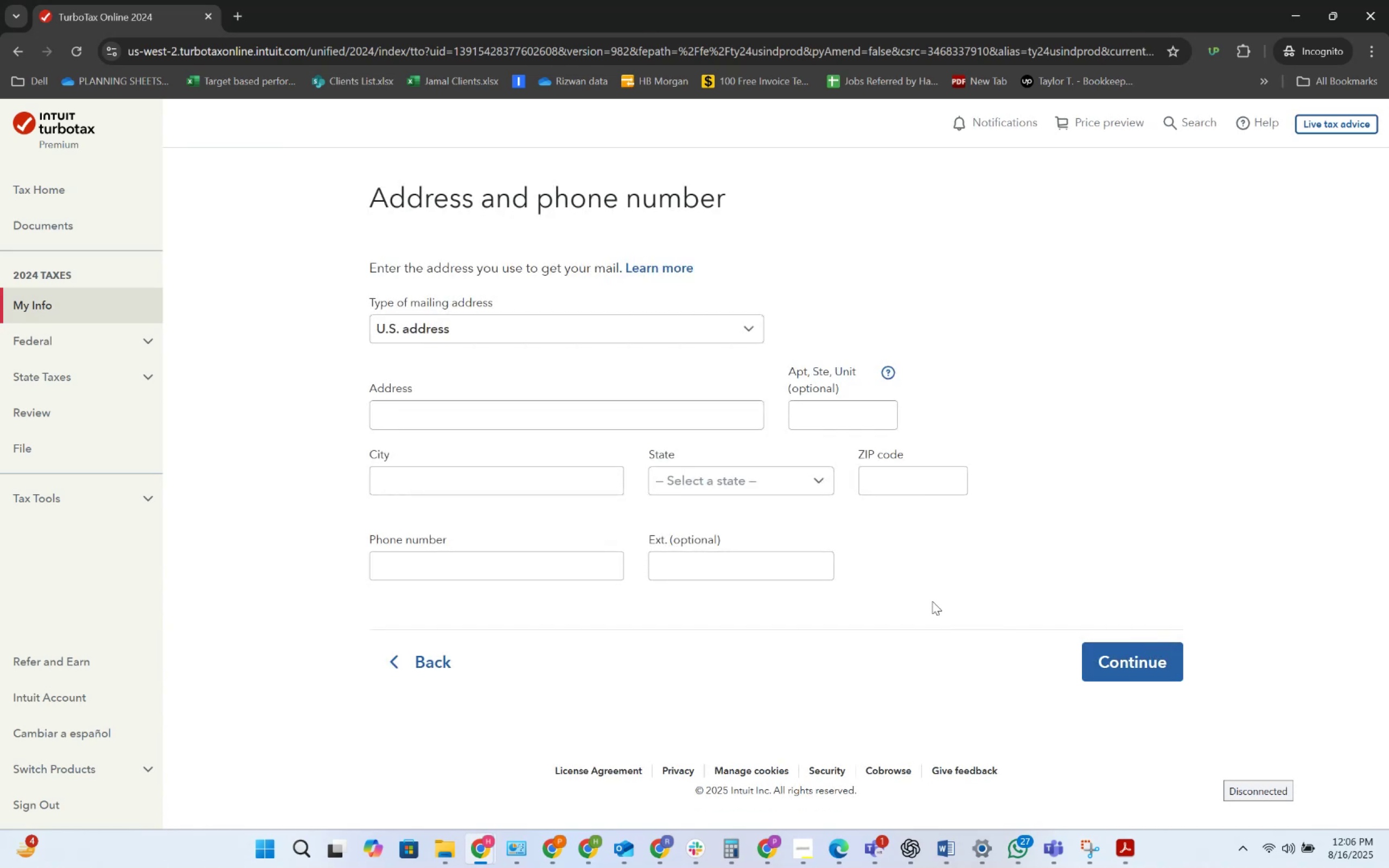 
key(Alt+AltLeft)
 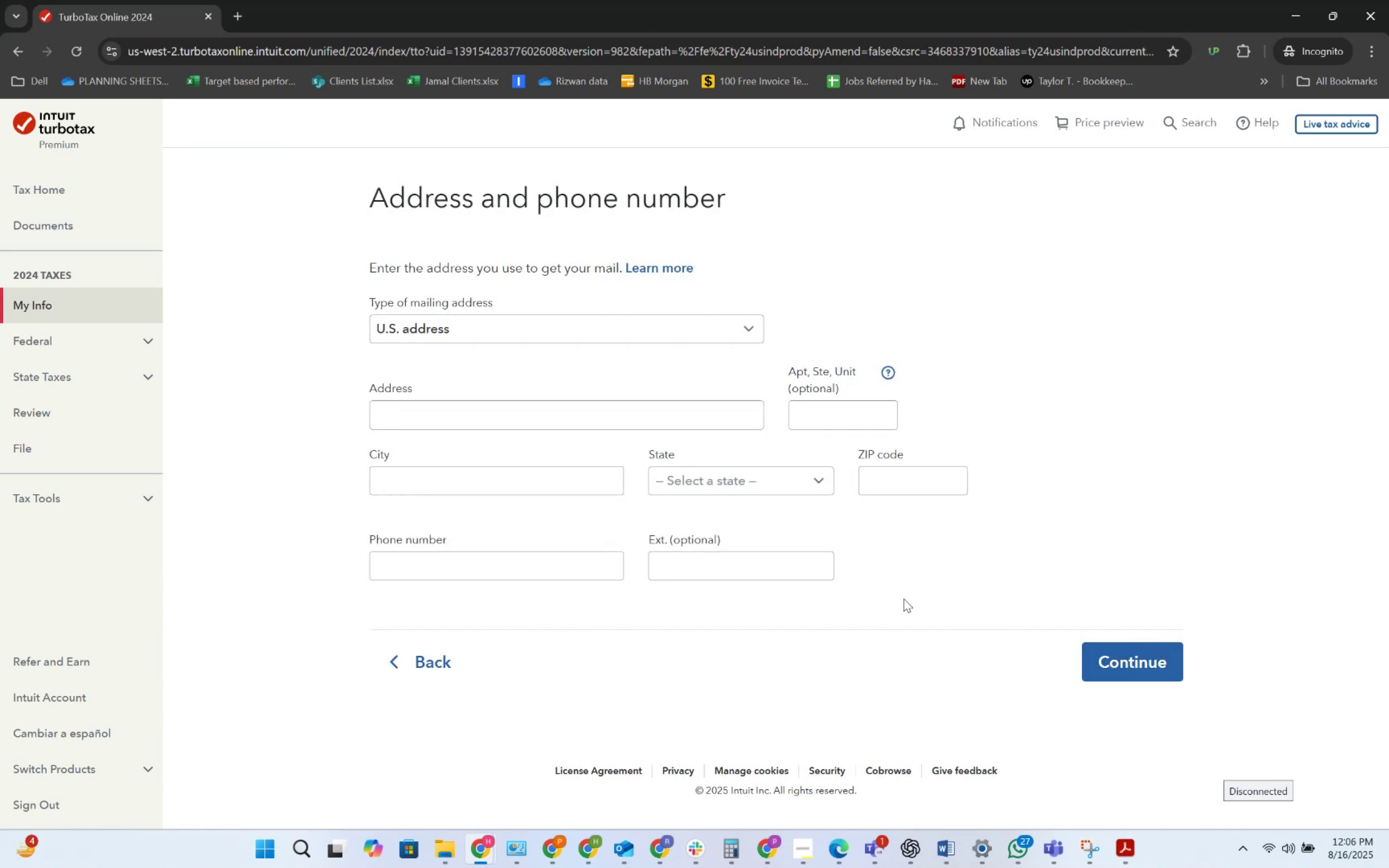 
key(Alt+Tab)
 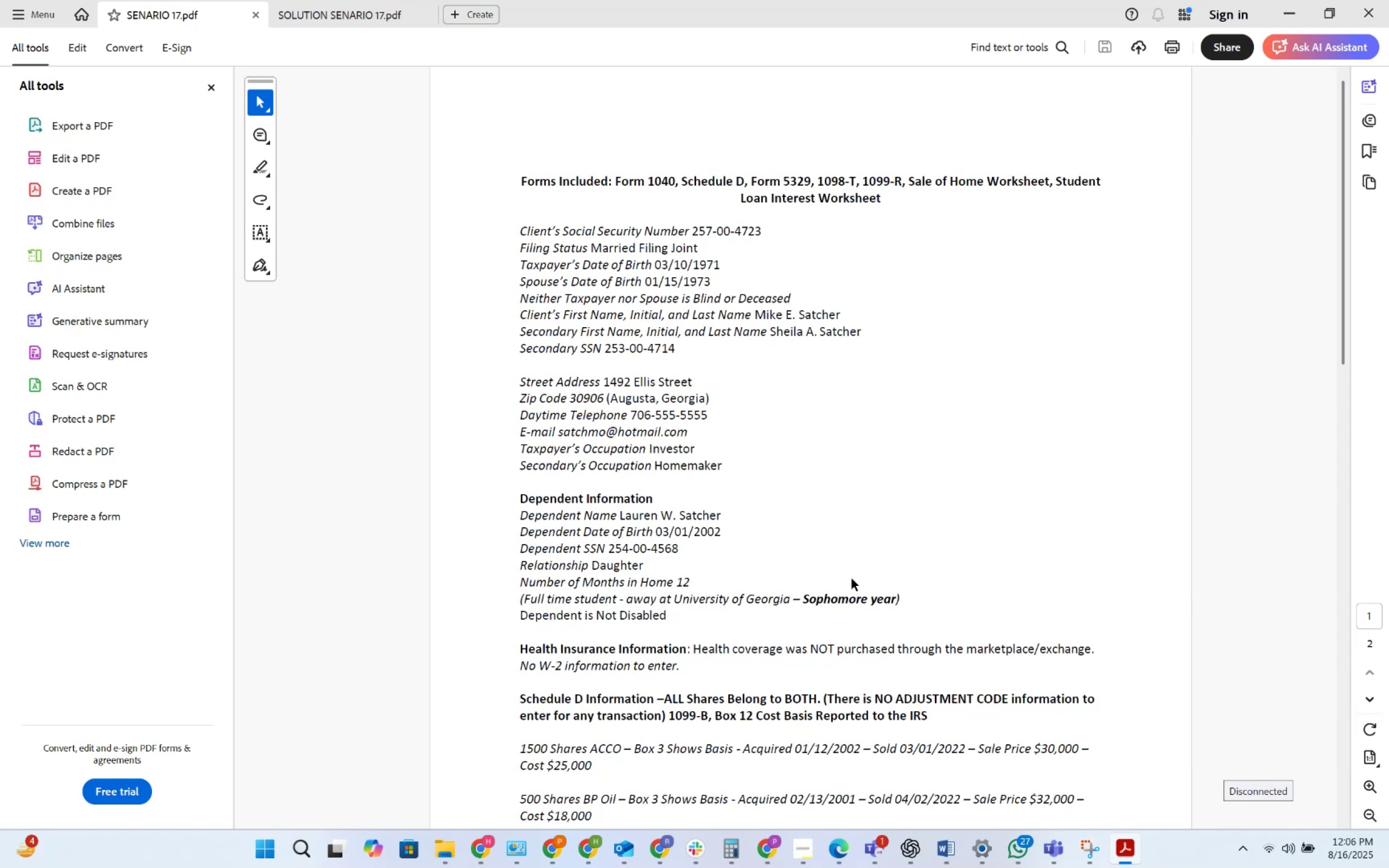 
wait(17.82)
 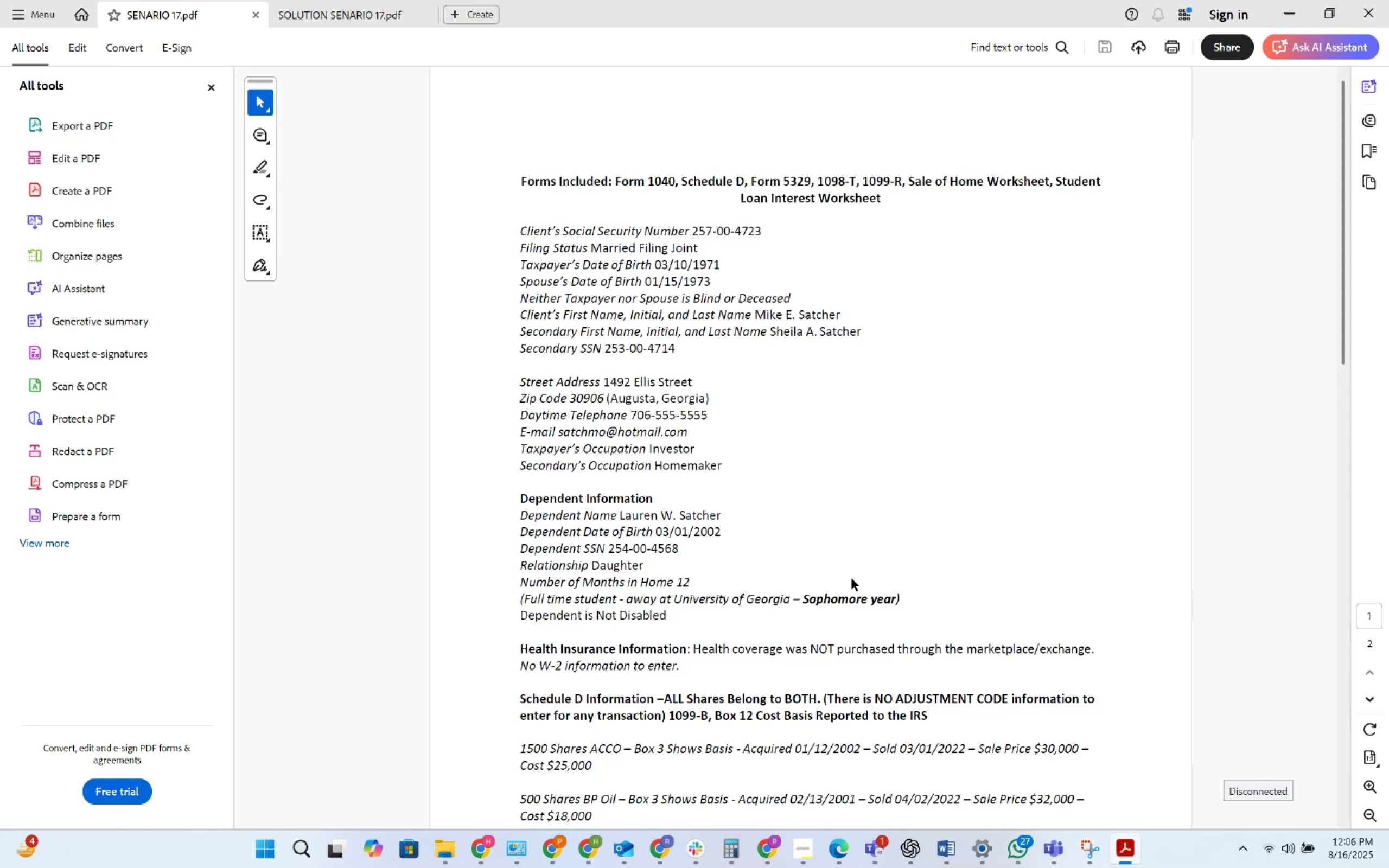 
scroll: coordinate [852, 579], scroll_direction: up, amount: 1.0
 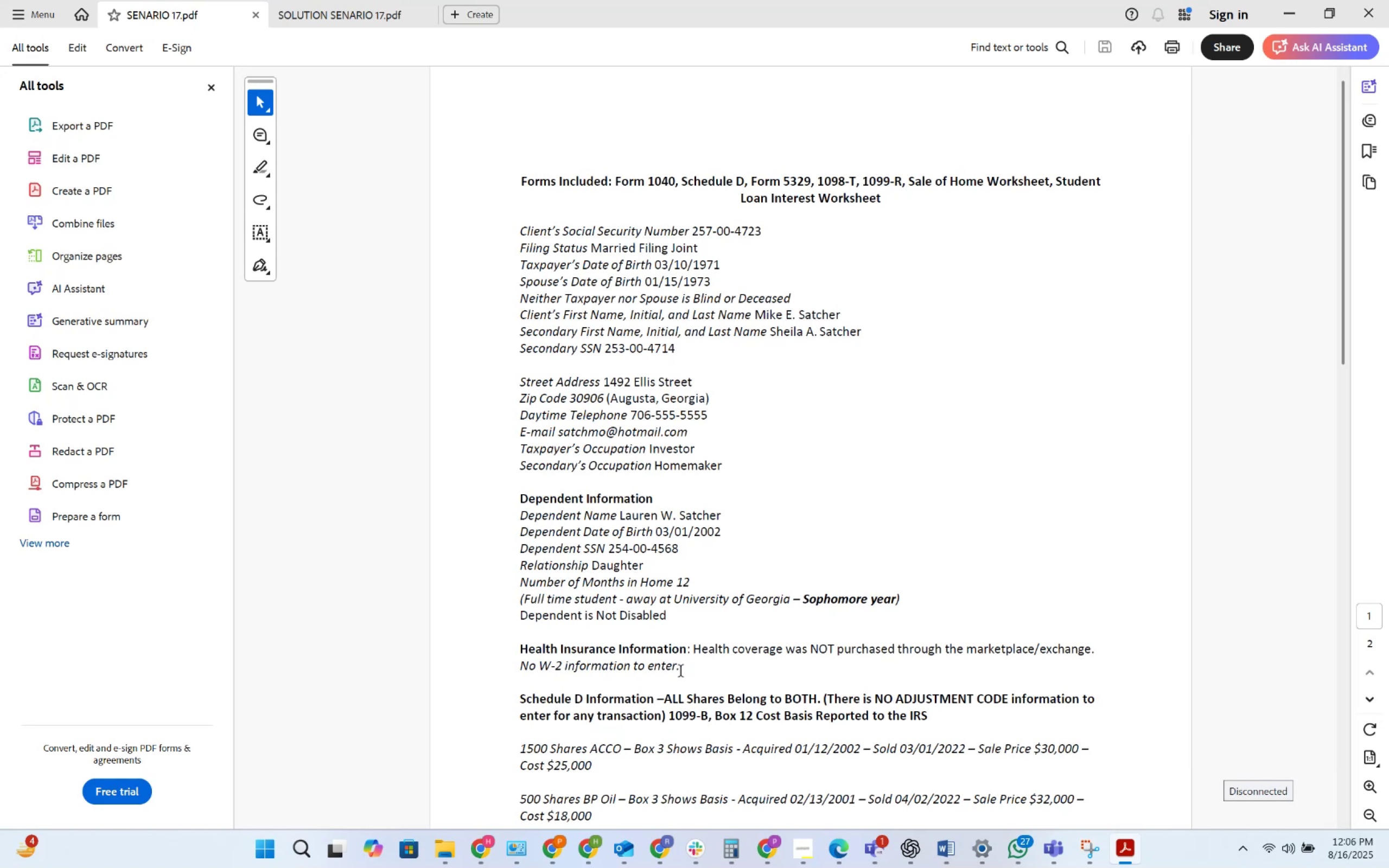 
scroll: coordinate [603, 468], scroll_direction: down, amount: 9.0
 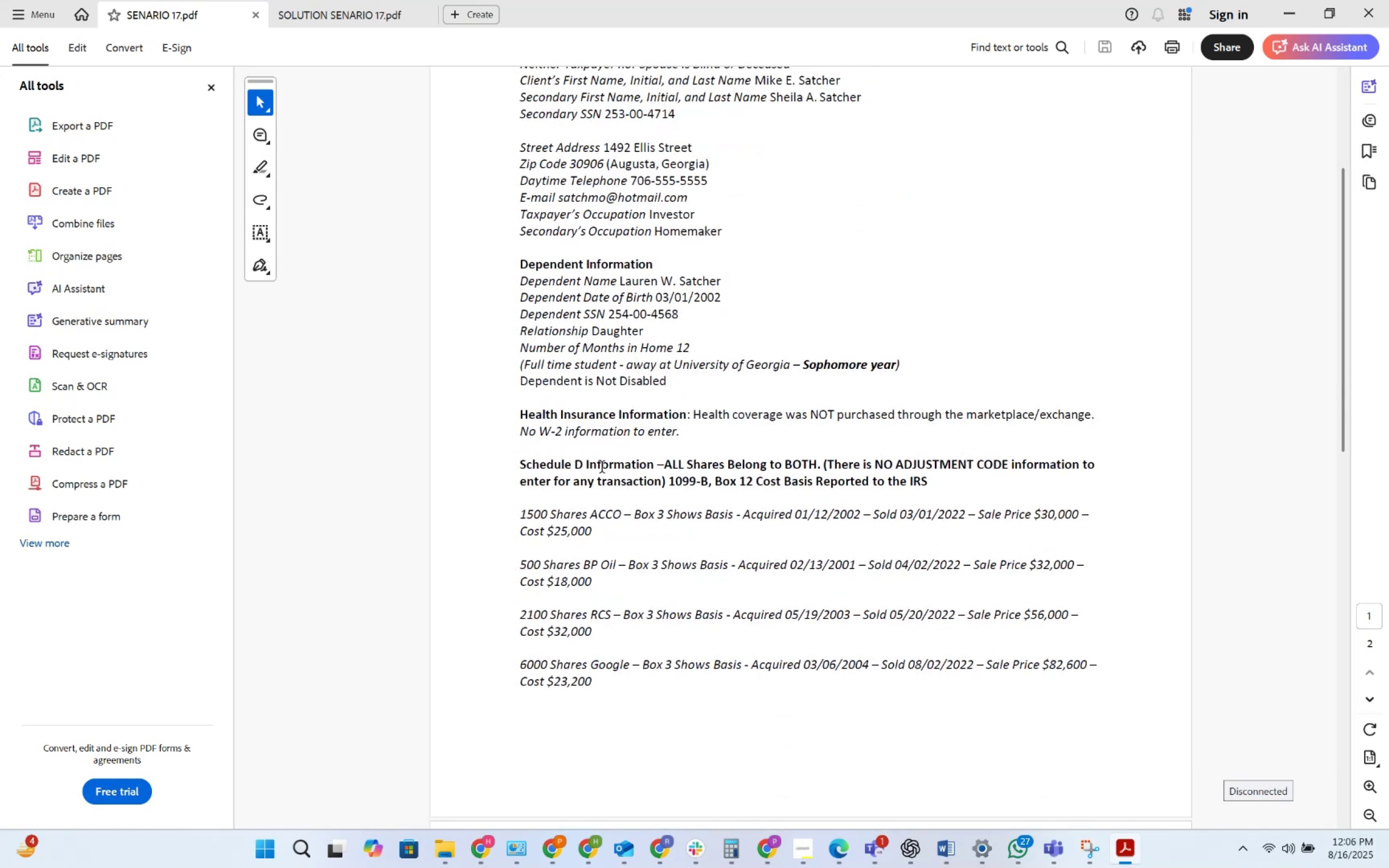 
key(Alt+AltLeft)
 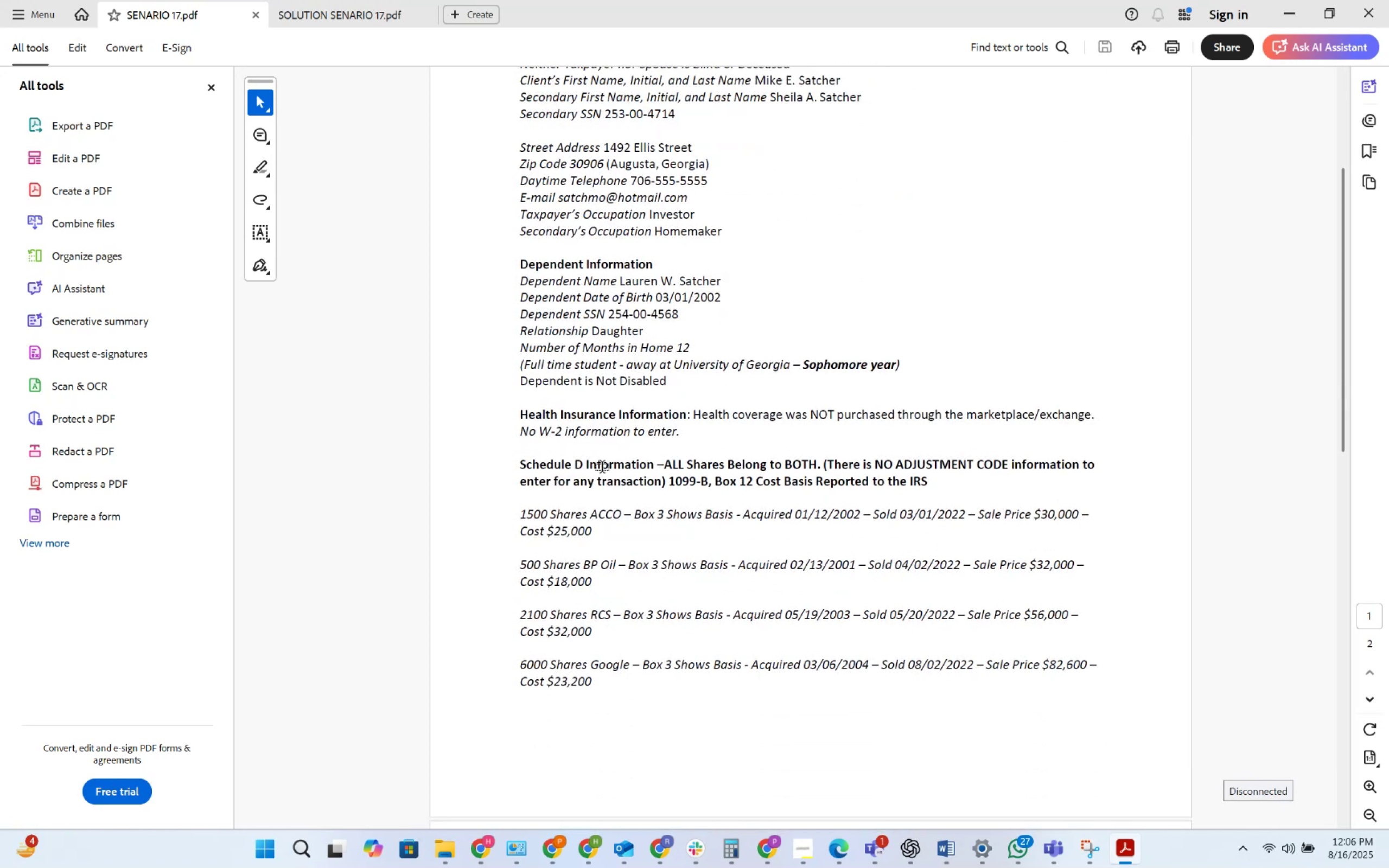 
key(Alt+Tab)
 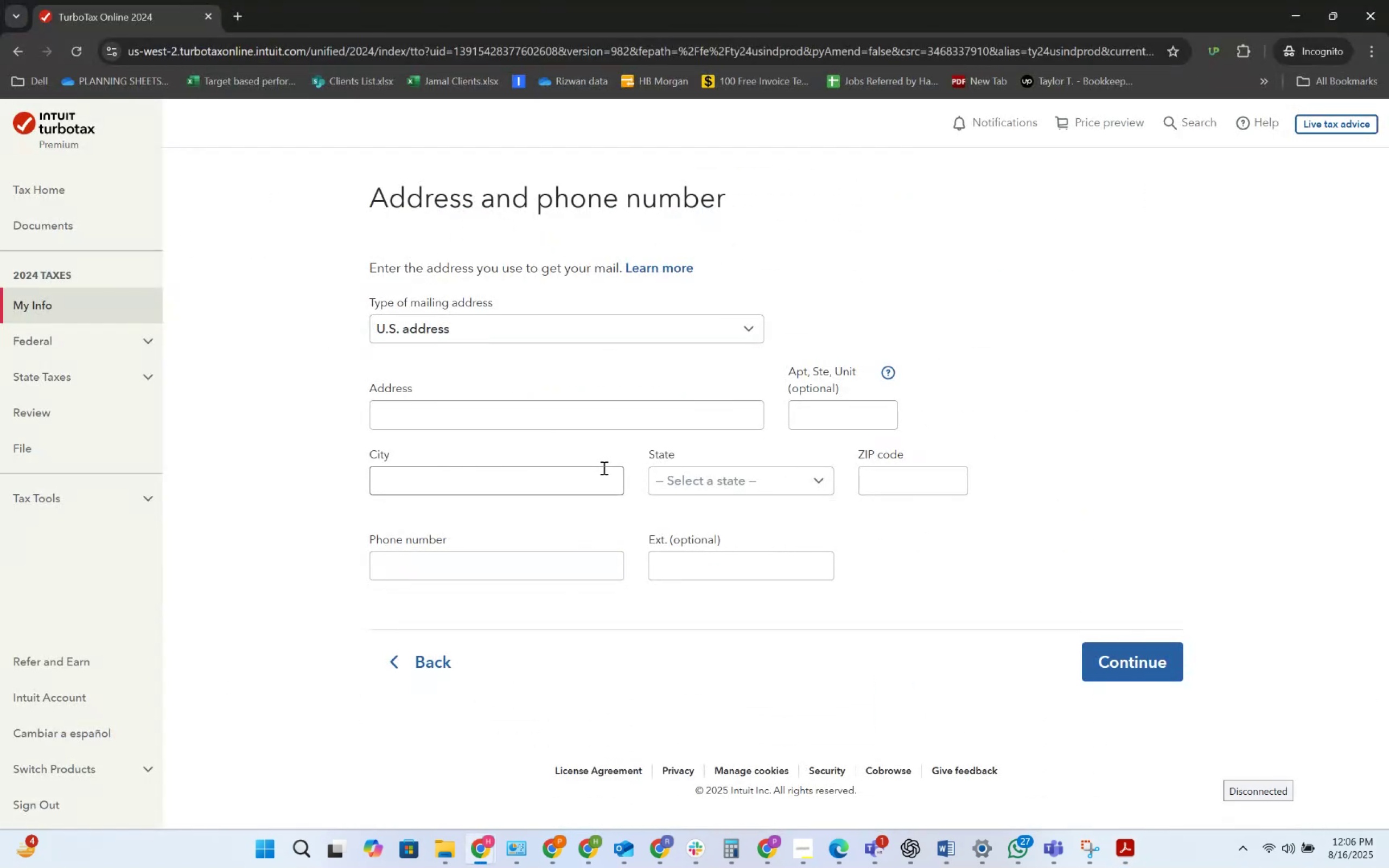 
key(Alt+AltLeft)
 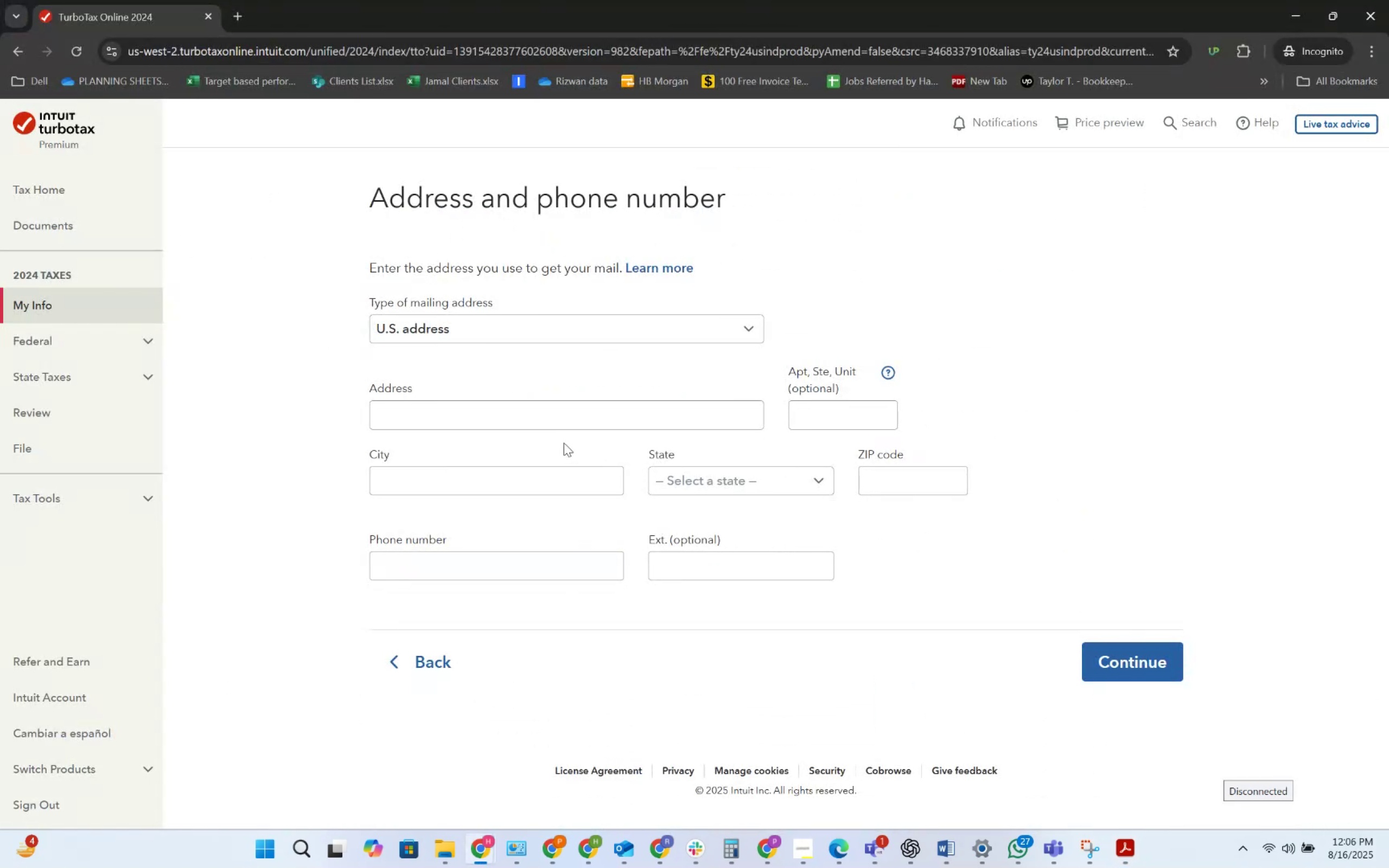 
key(Alt+Tab)
 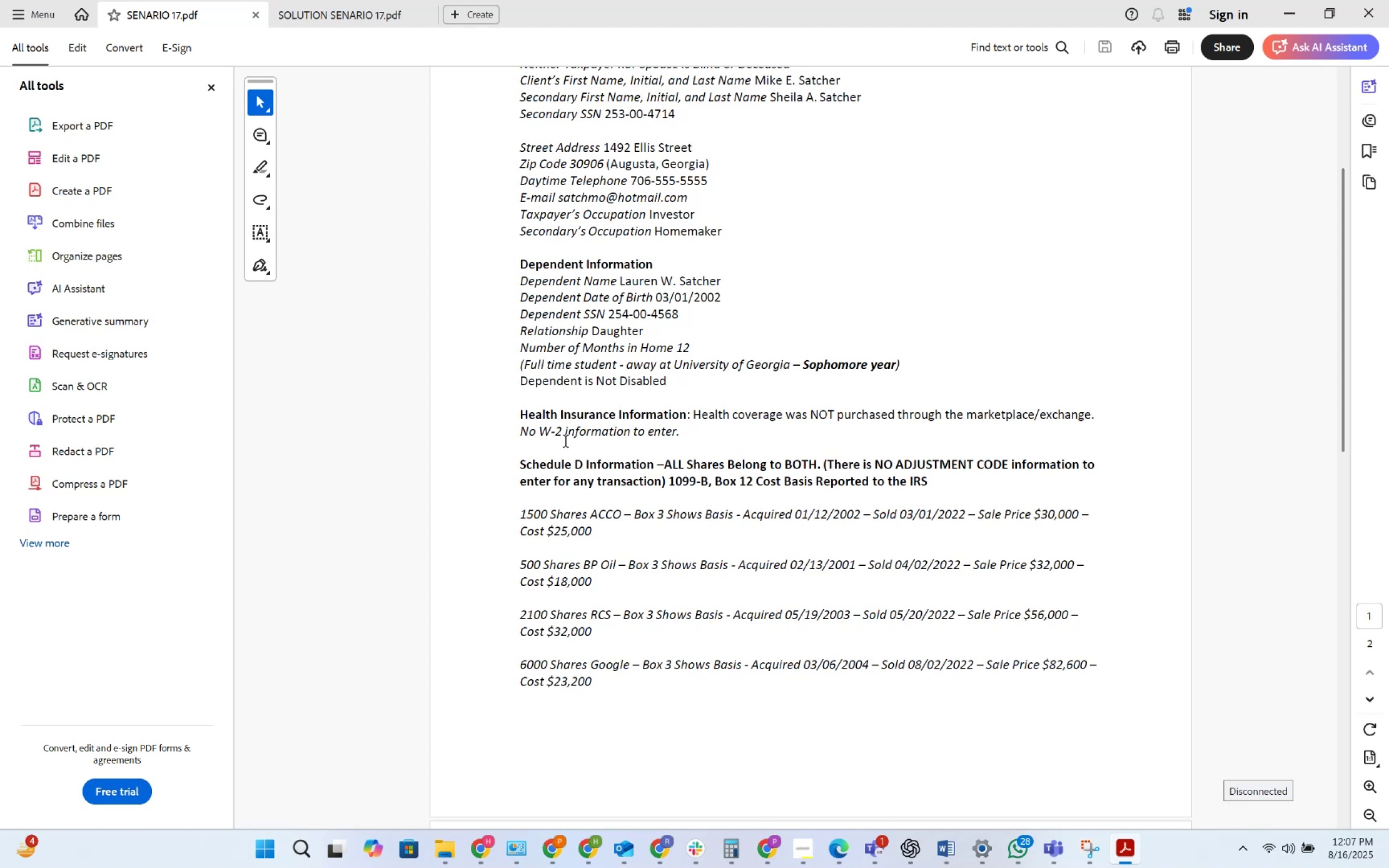 
wait(86.47)
 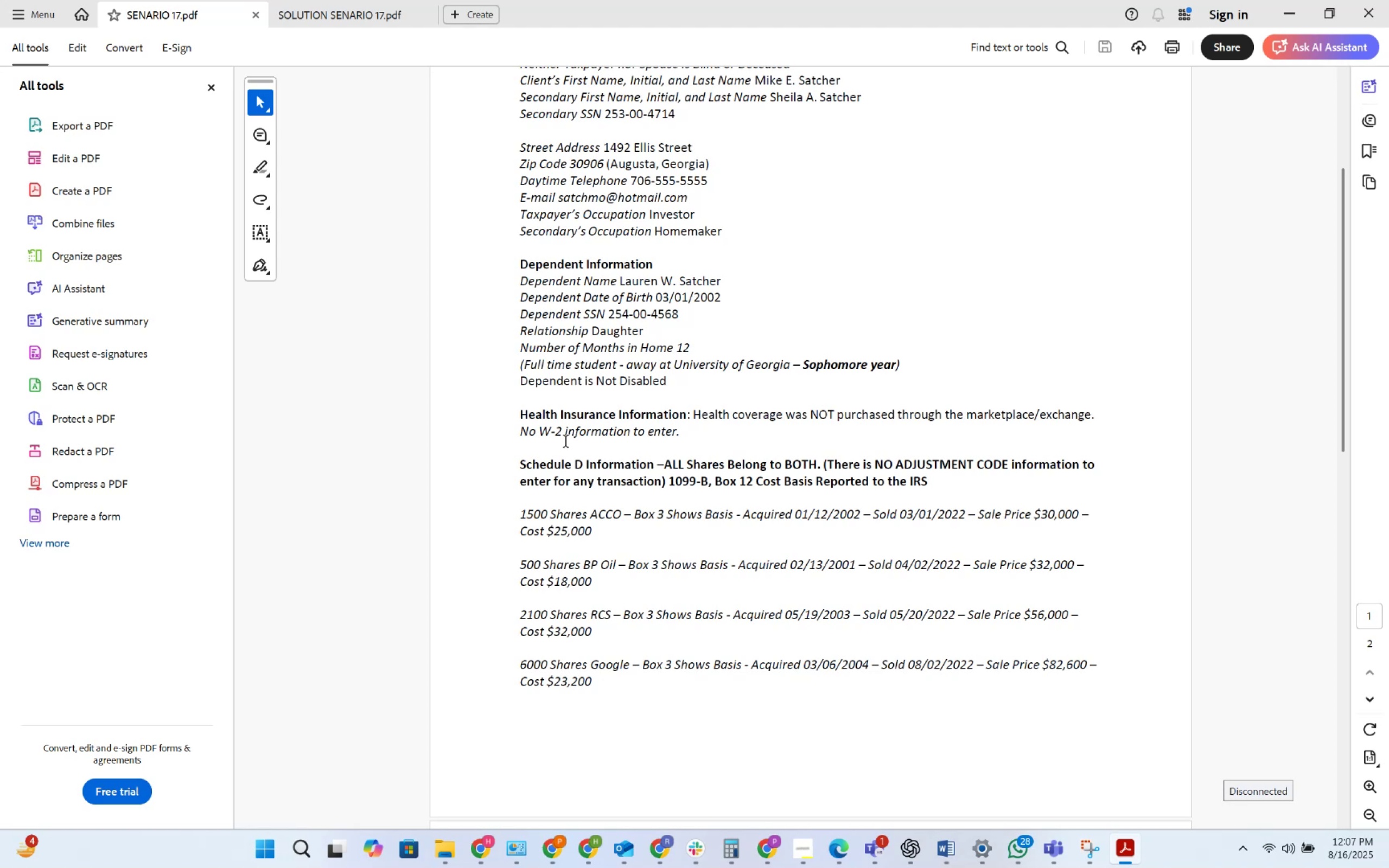 
scroll: coordinate [590, 509], scroll_direction: down, amount: 16.0
 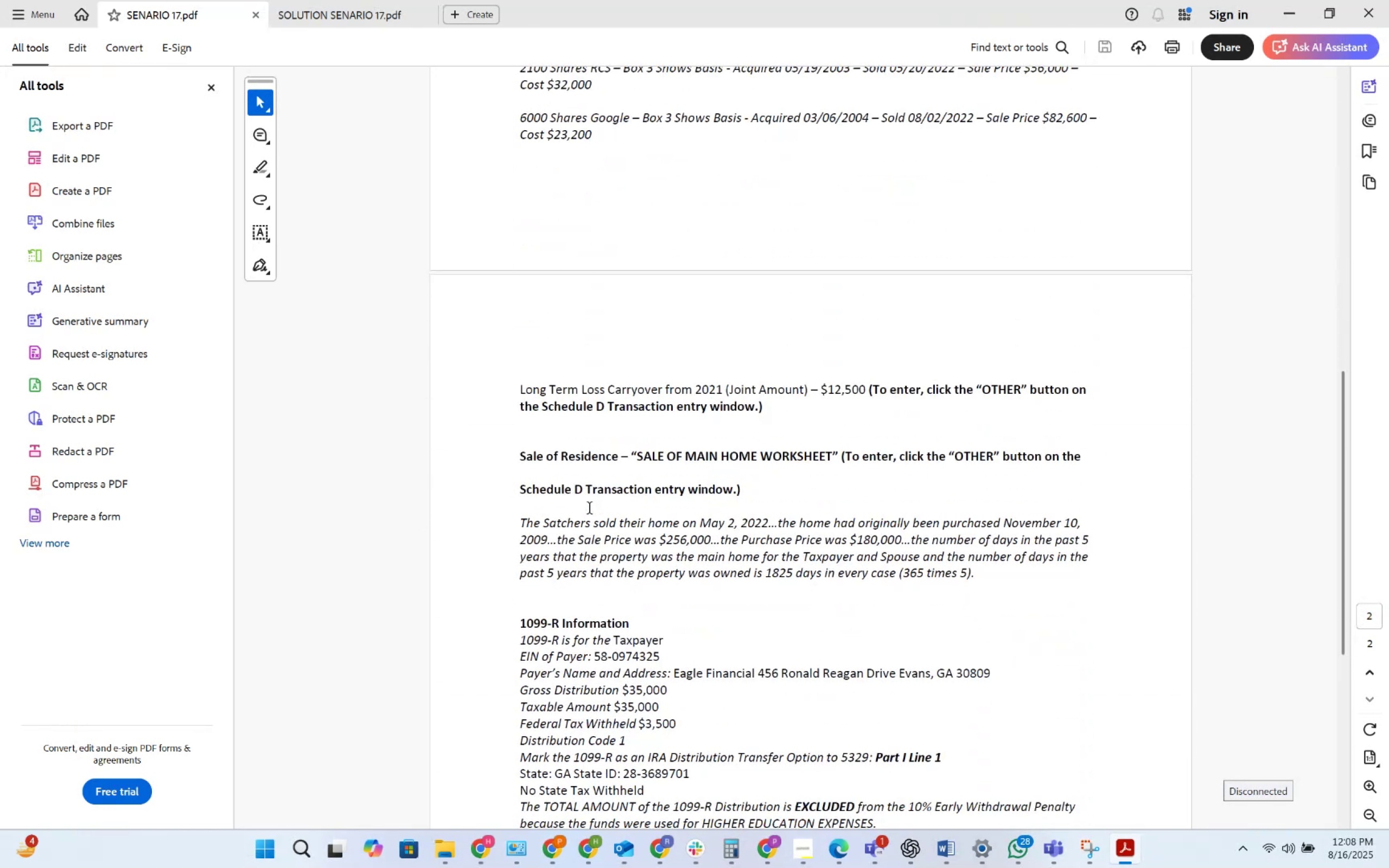 
wait(10.32)
 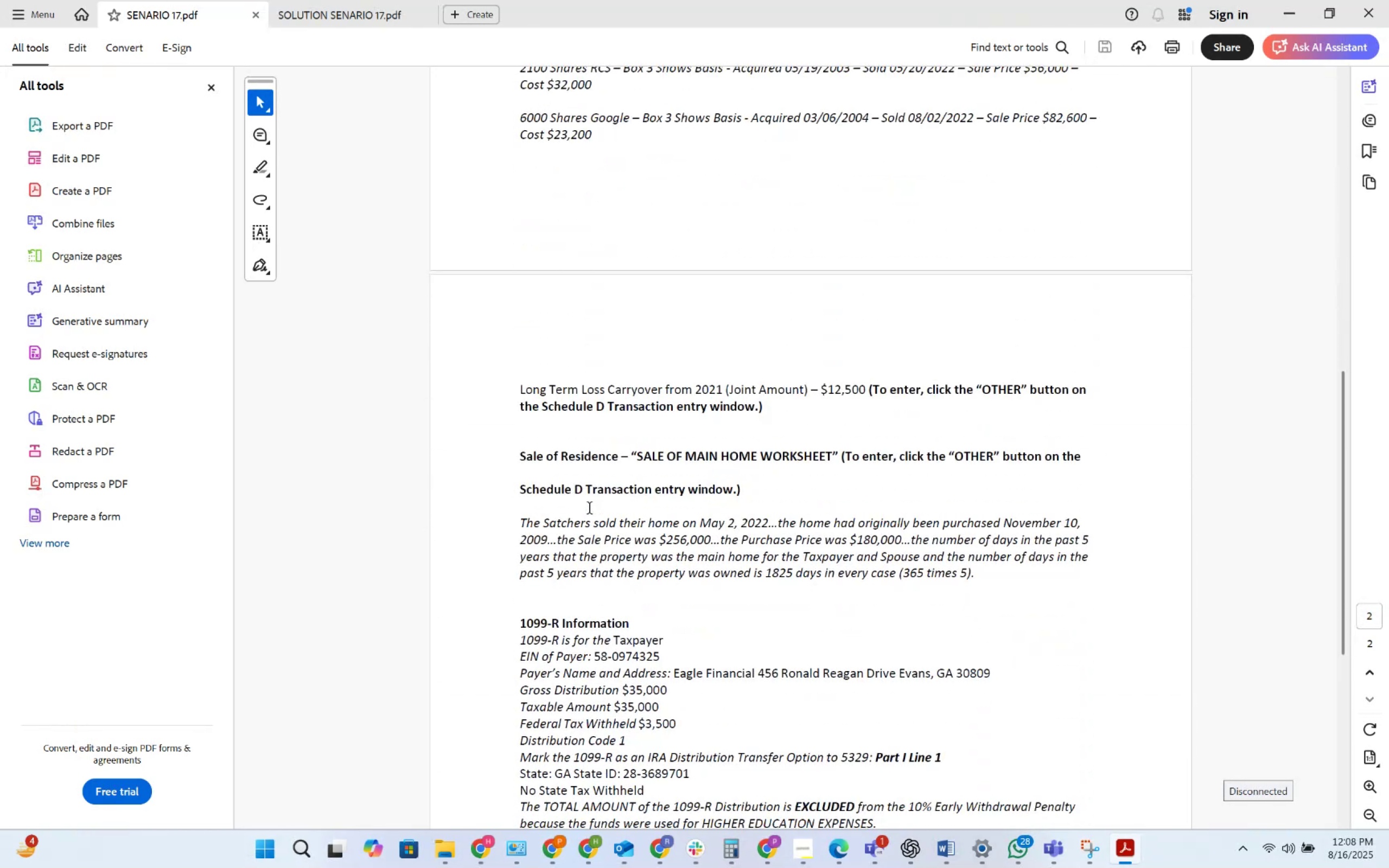 
scroll: coordinate [590, 509], scroll_direction: down, amount: 19.0
 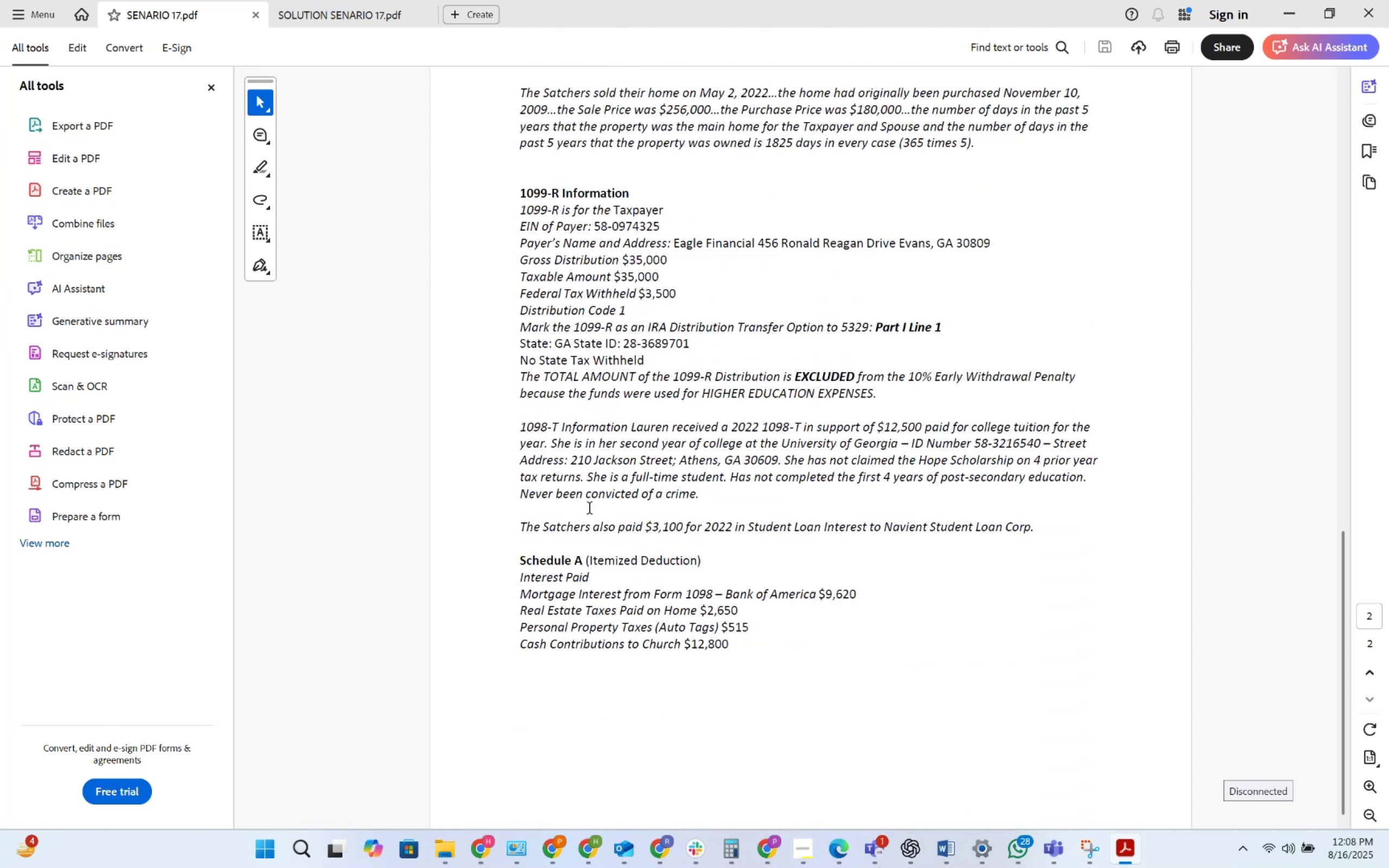 
scroll: coordinate [590, 509], scroll_direction: up, amount: 47.0
 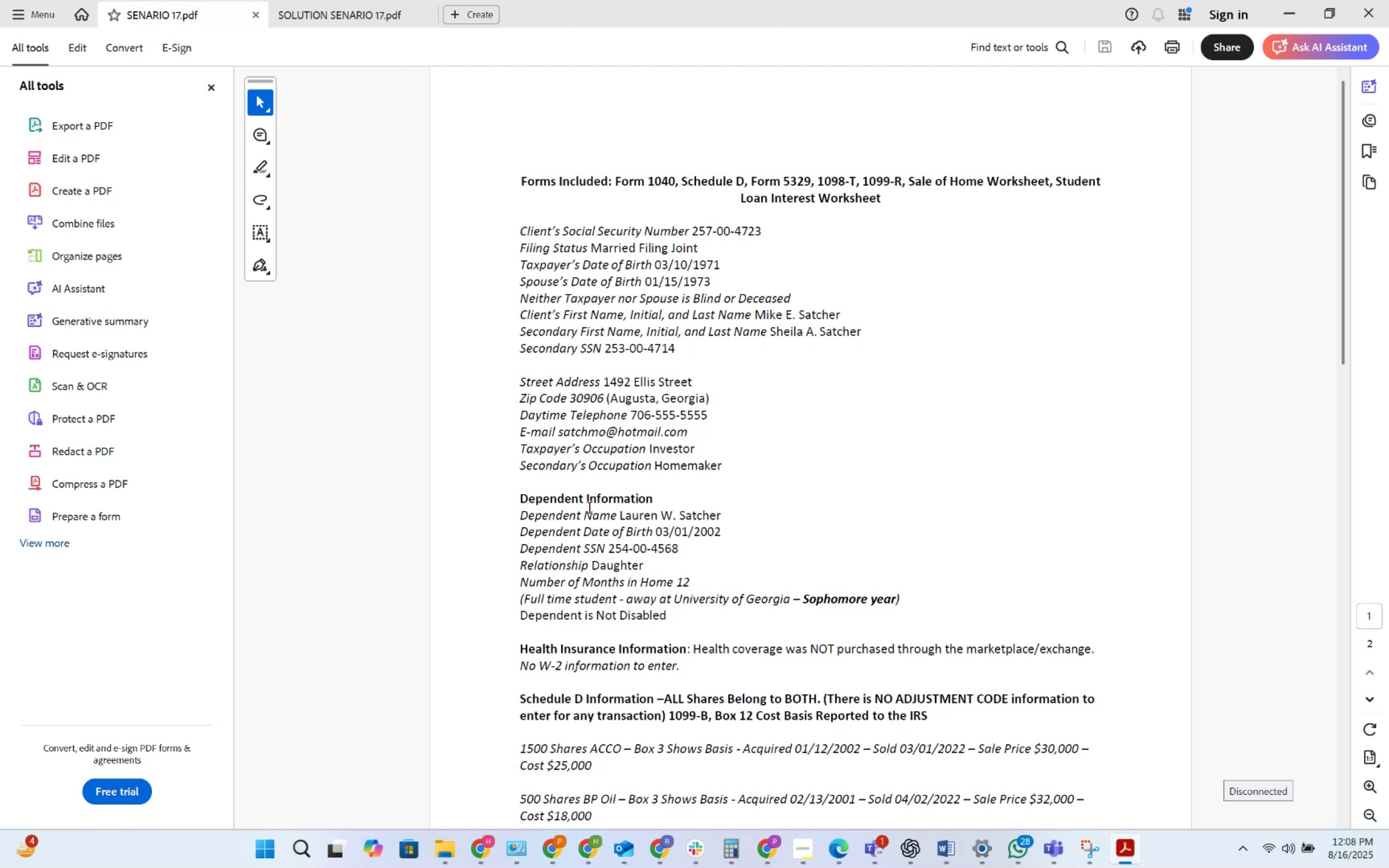 
wait(15.15)
 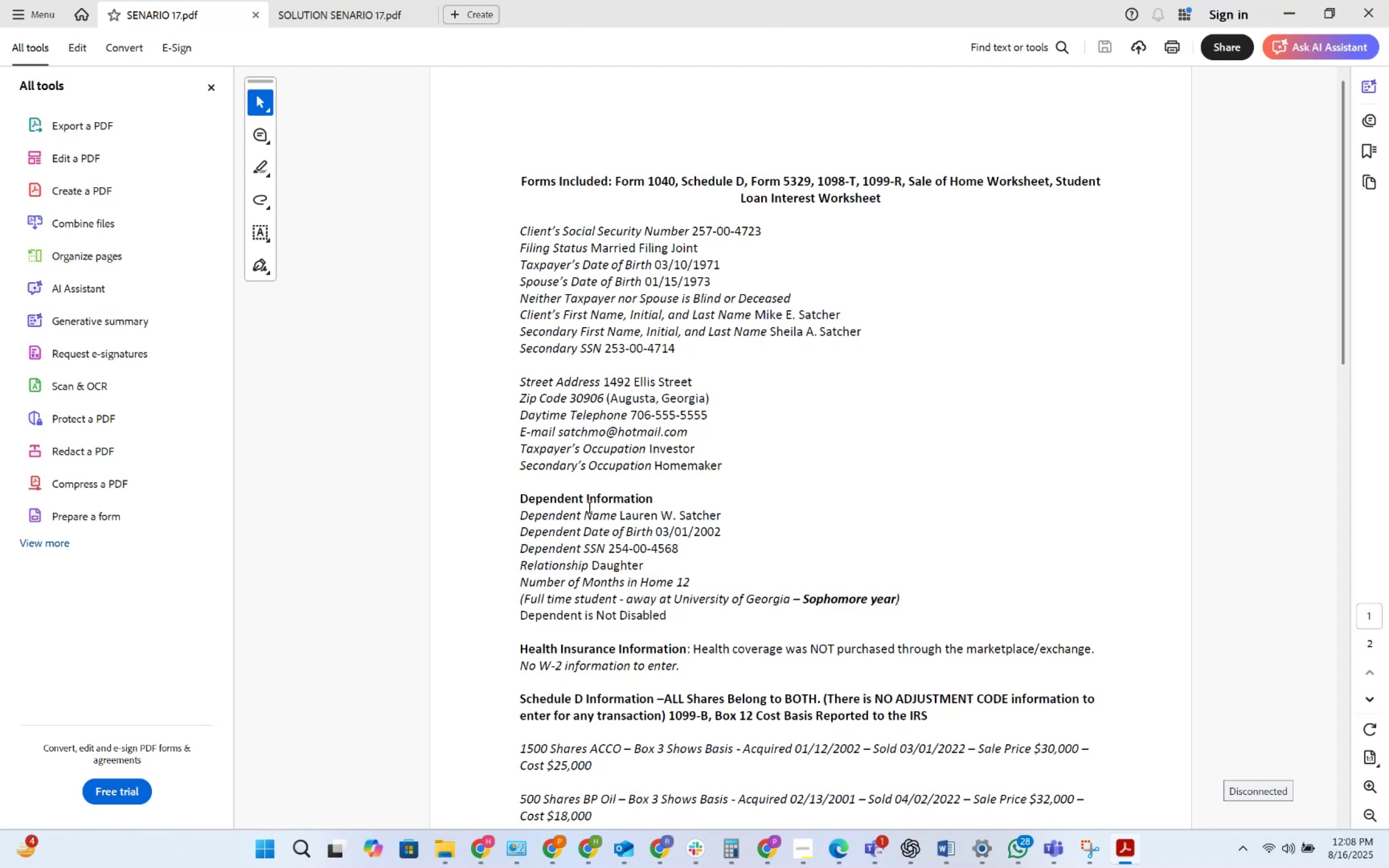 
key(Alt+AltLeft)
 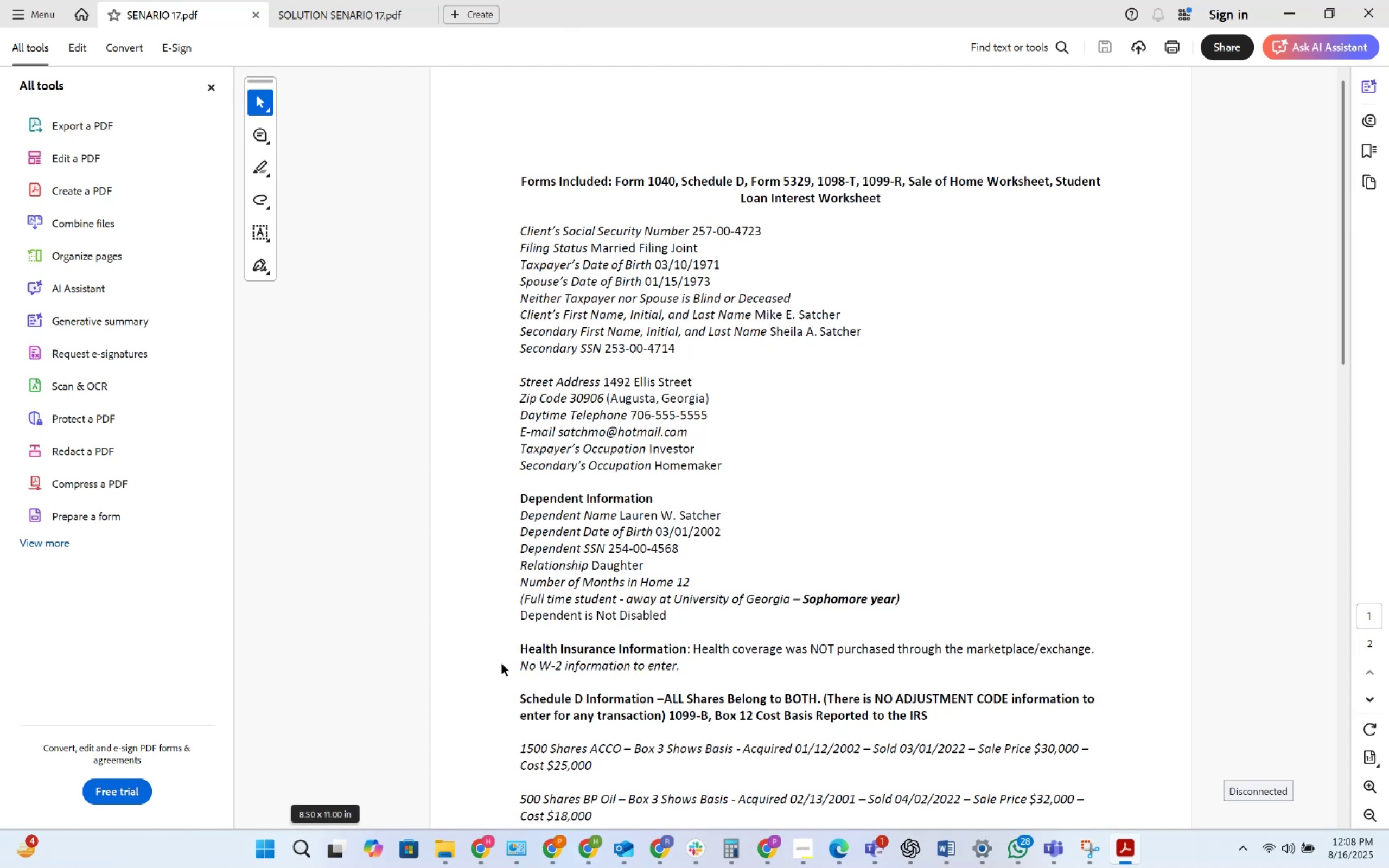 
key(Alt+Tab)
 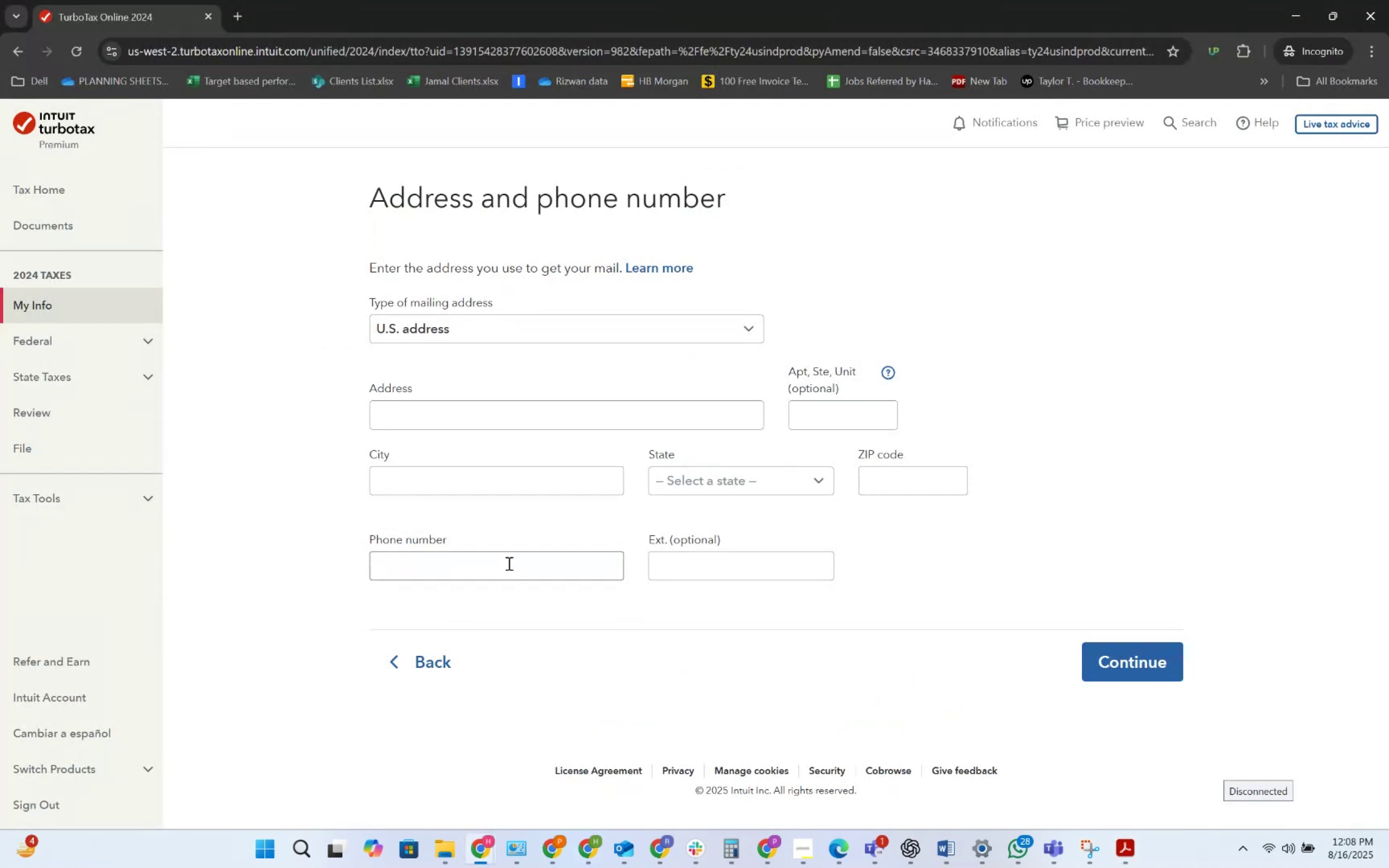 
key(Alt+AltLeft)
 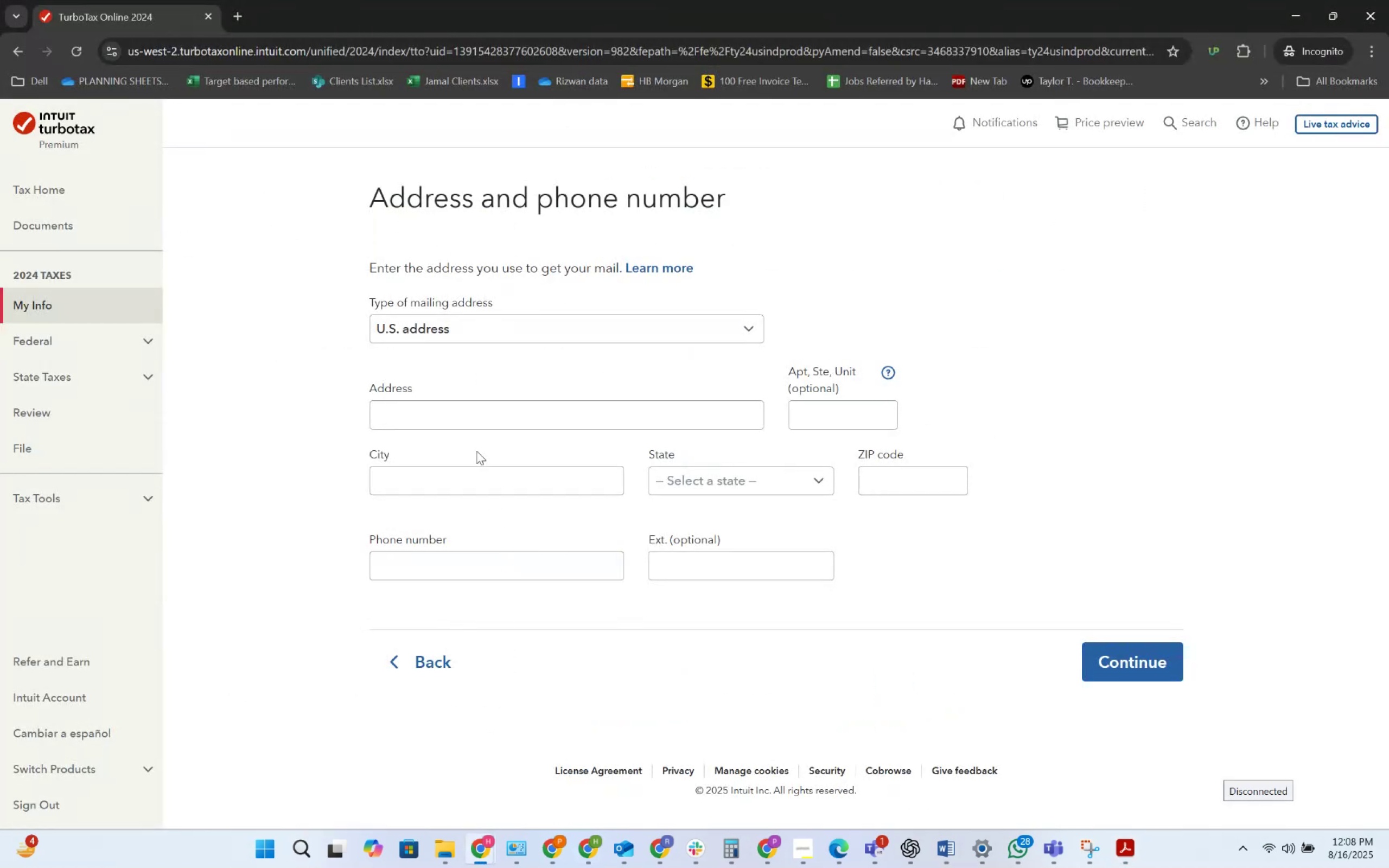 
key(Alt+Tab)
 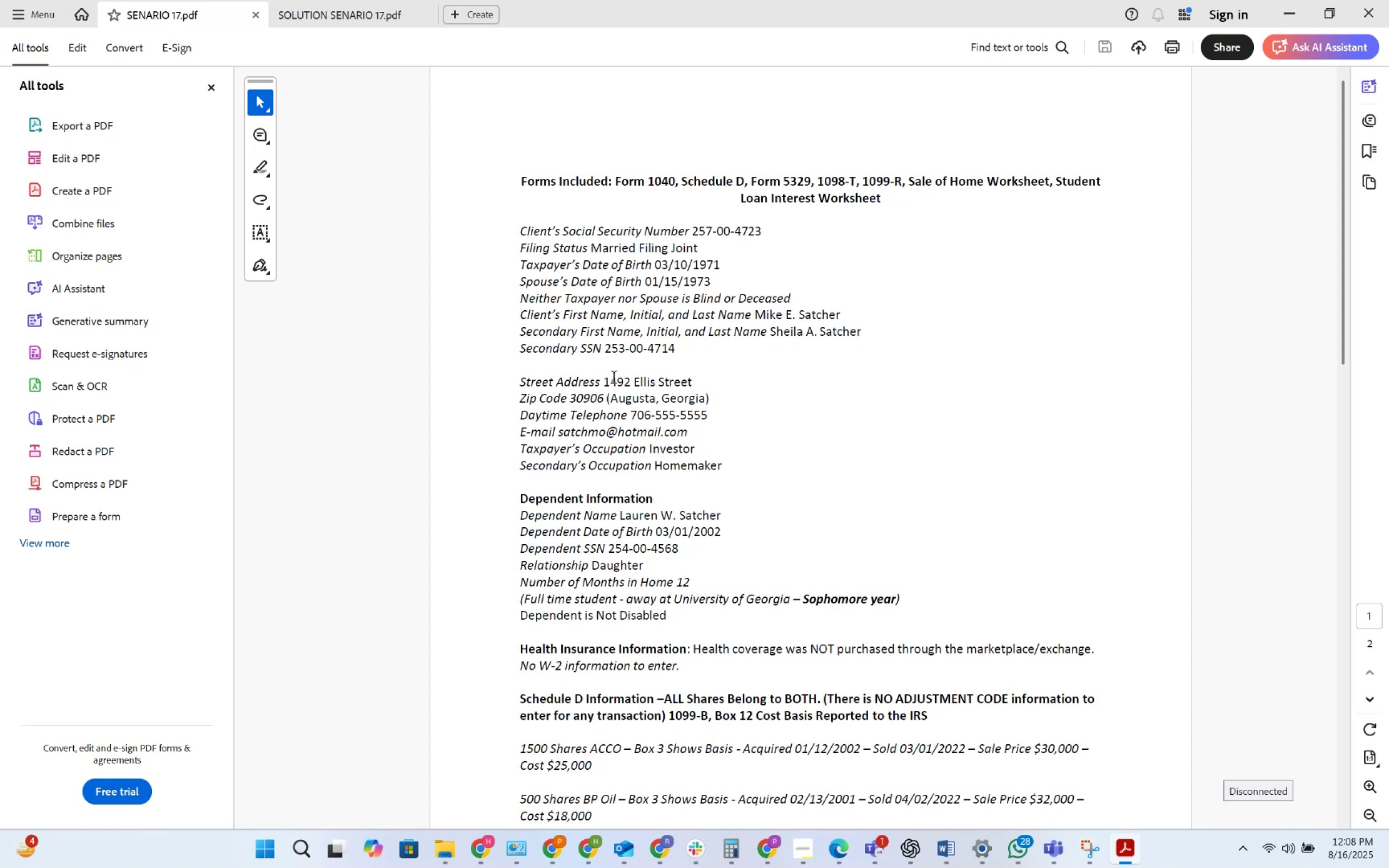 
wait(7.65)
 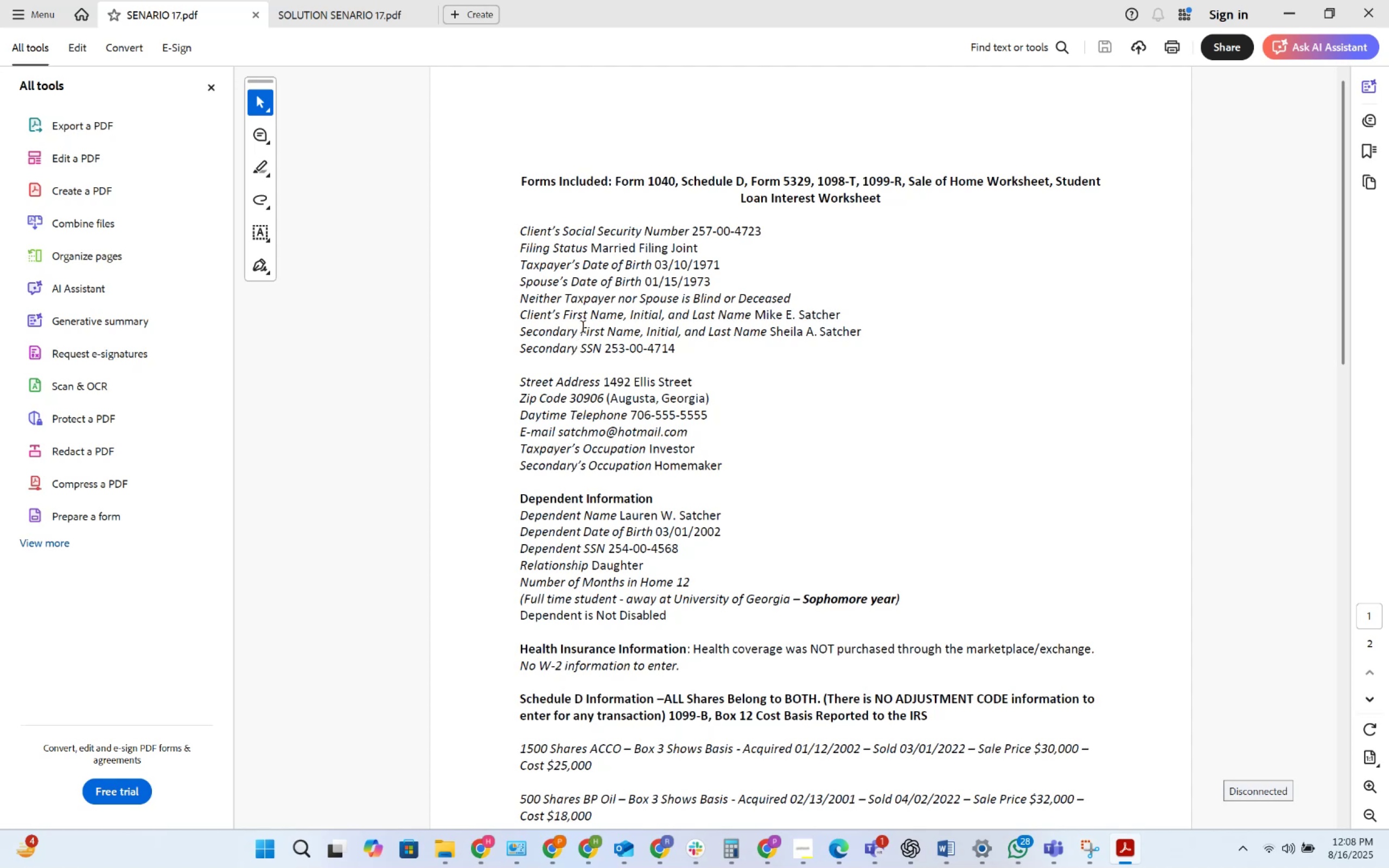 
left_click([610, 381])
 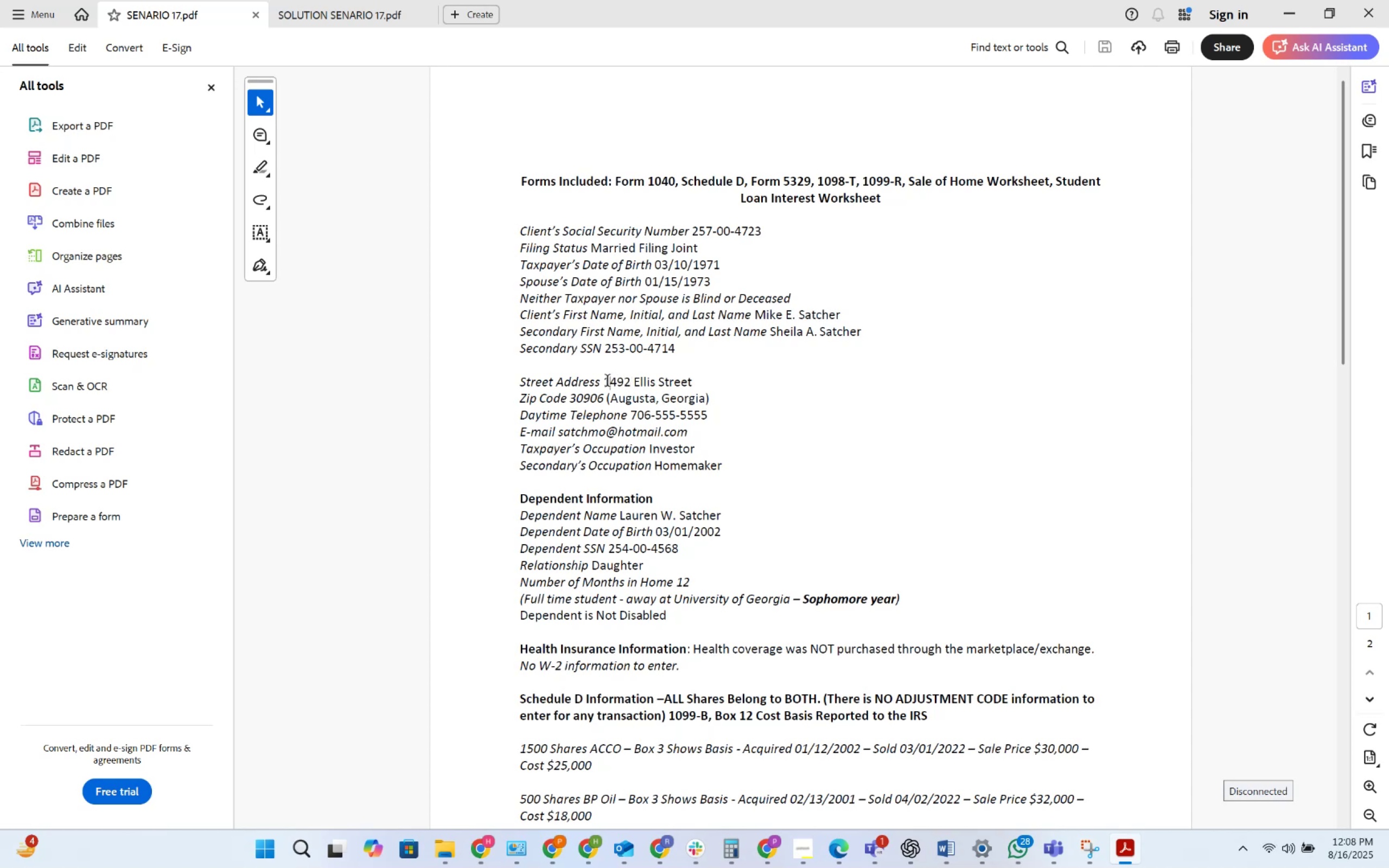 
left_click_drag(start_coordinate=[607, 381], to_coordinate=[690, 377])
 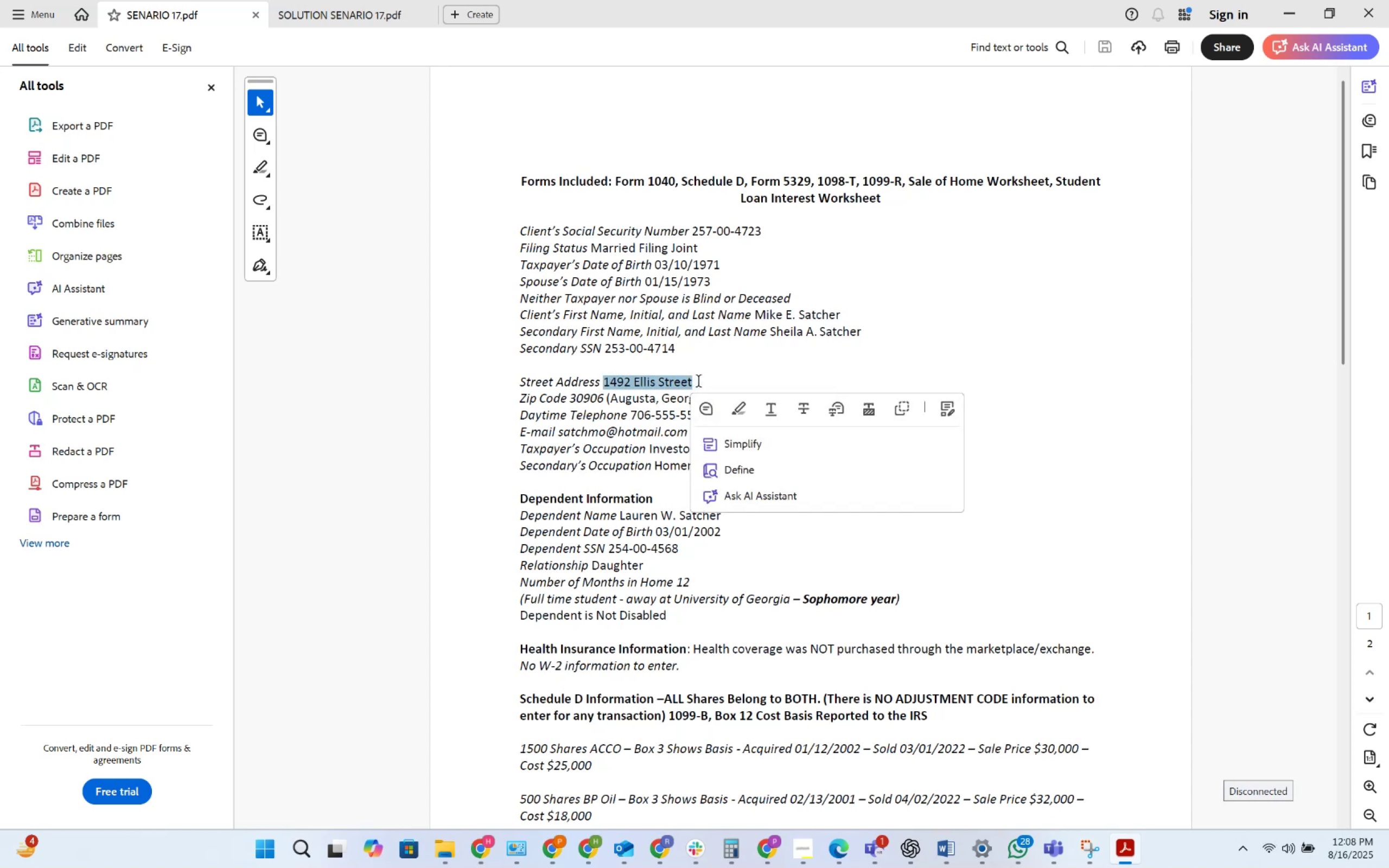 
key(Control+C)
 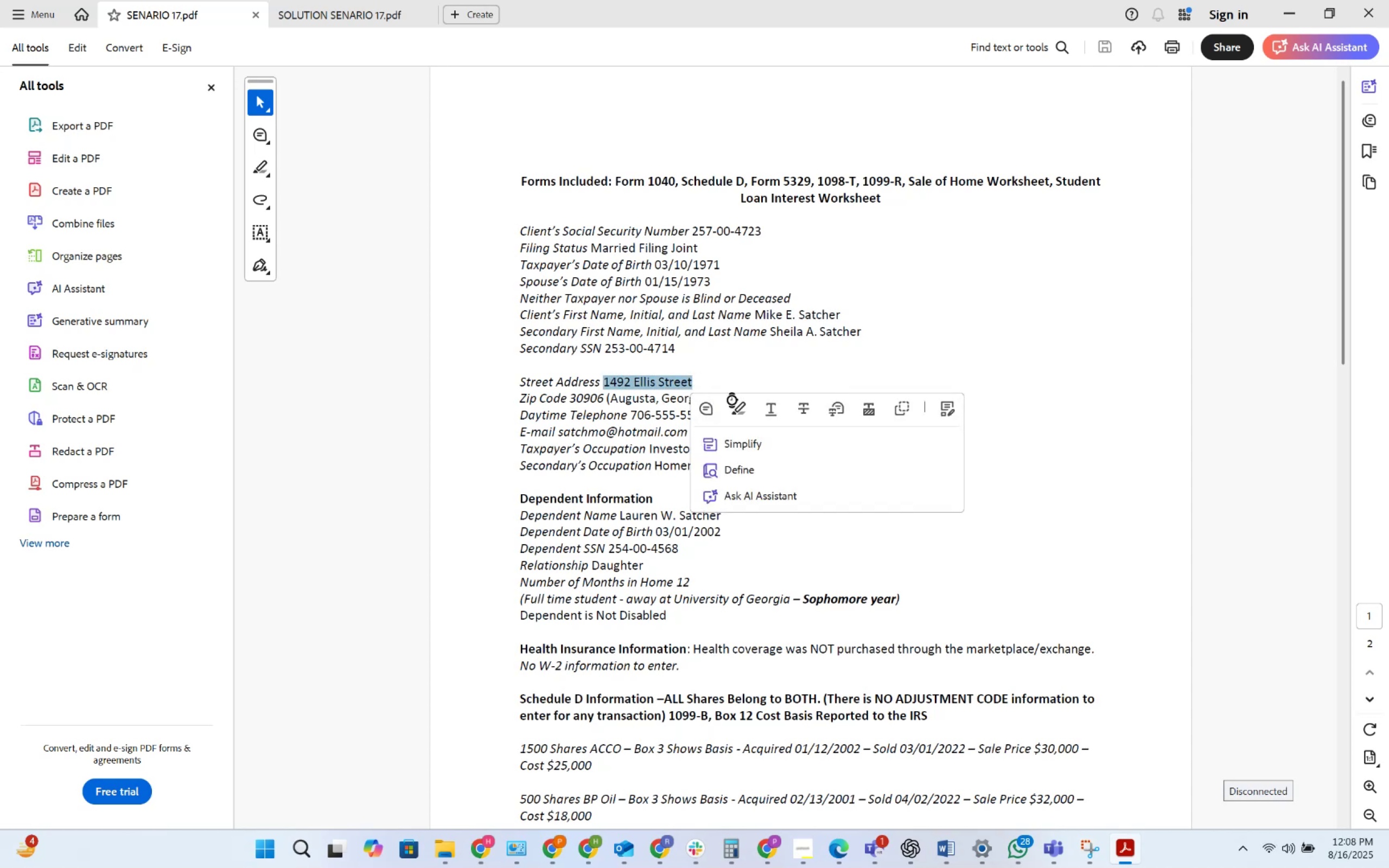 
key(Alt+AltLeft)
 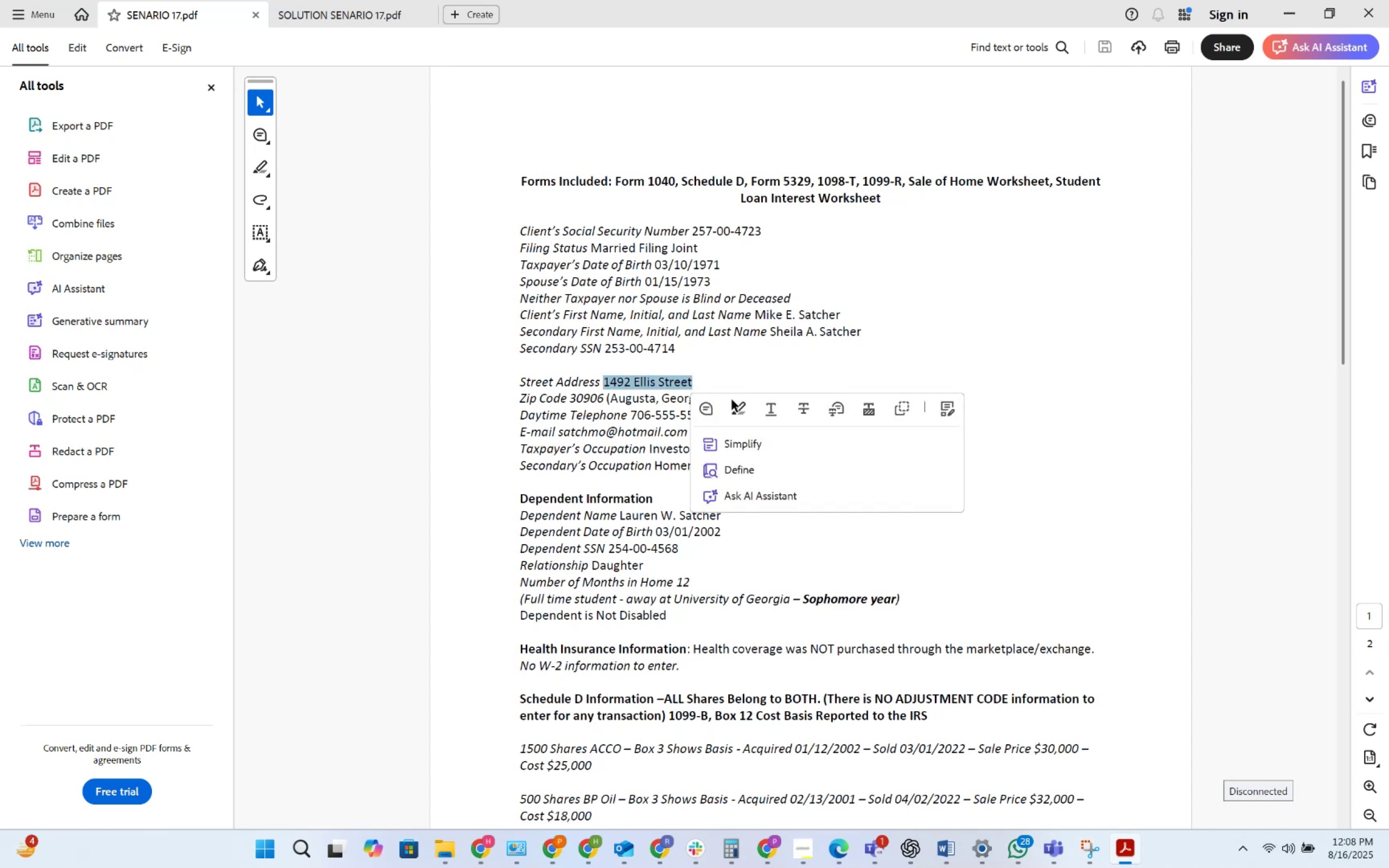 
key(Alt+Tab)
 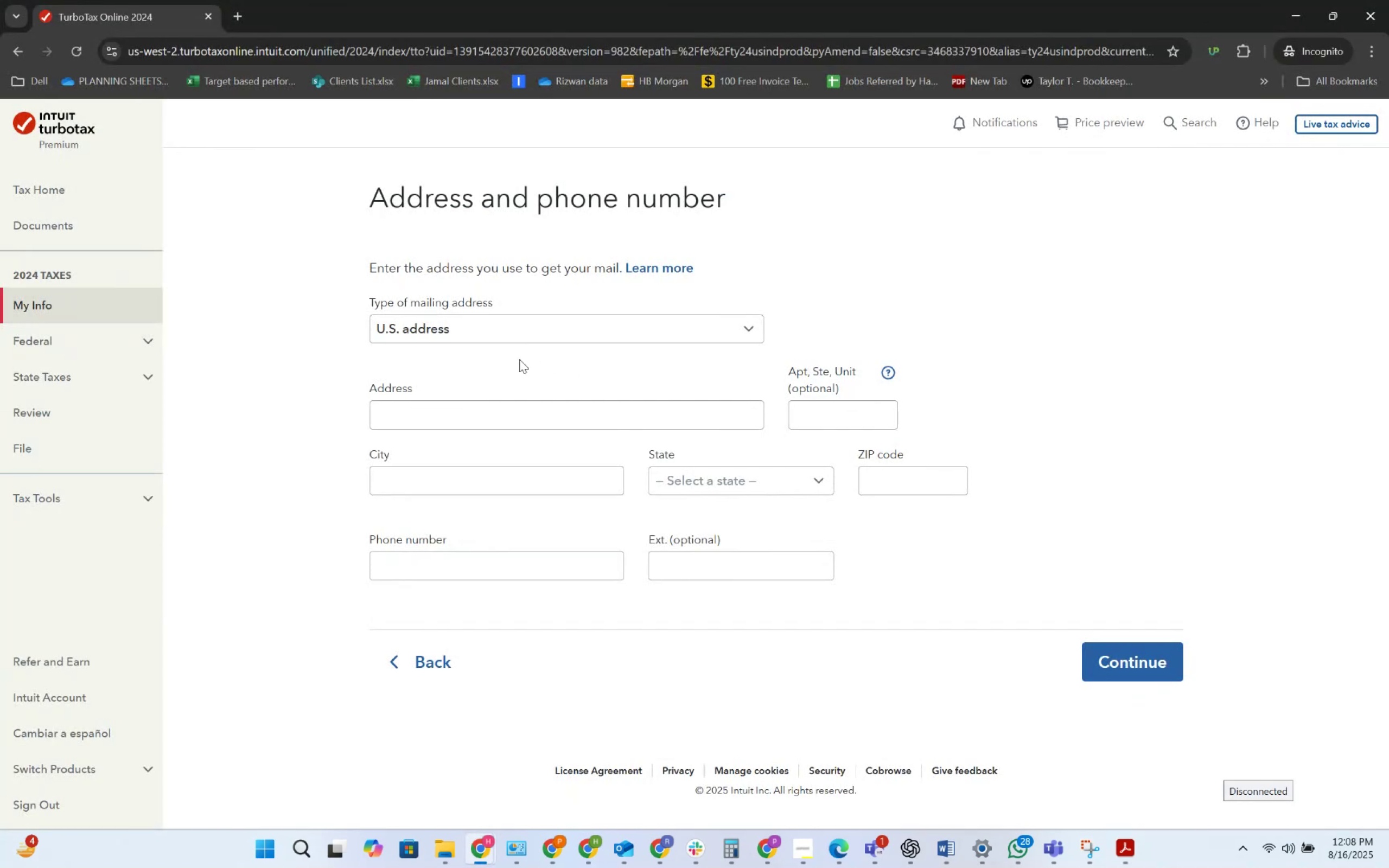 
left_click([461, 423])
 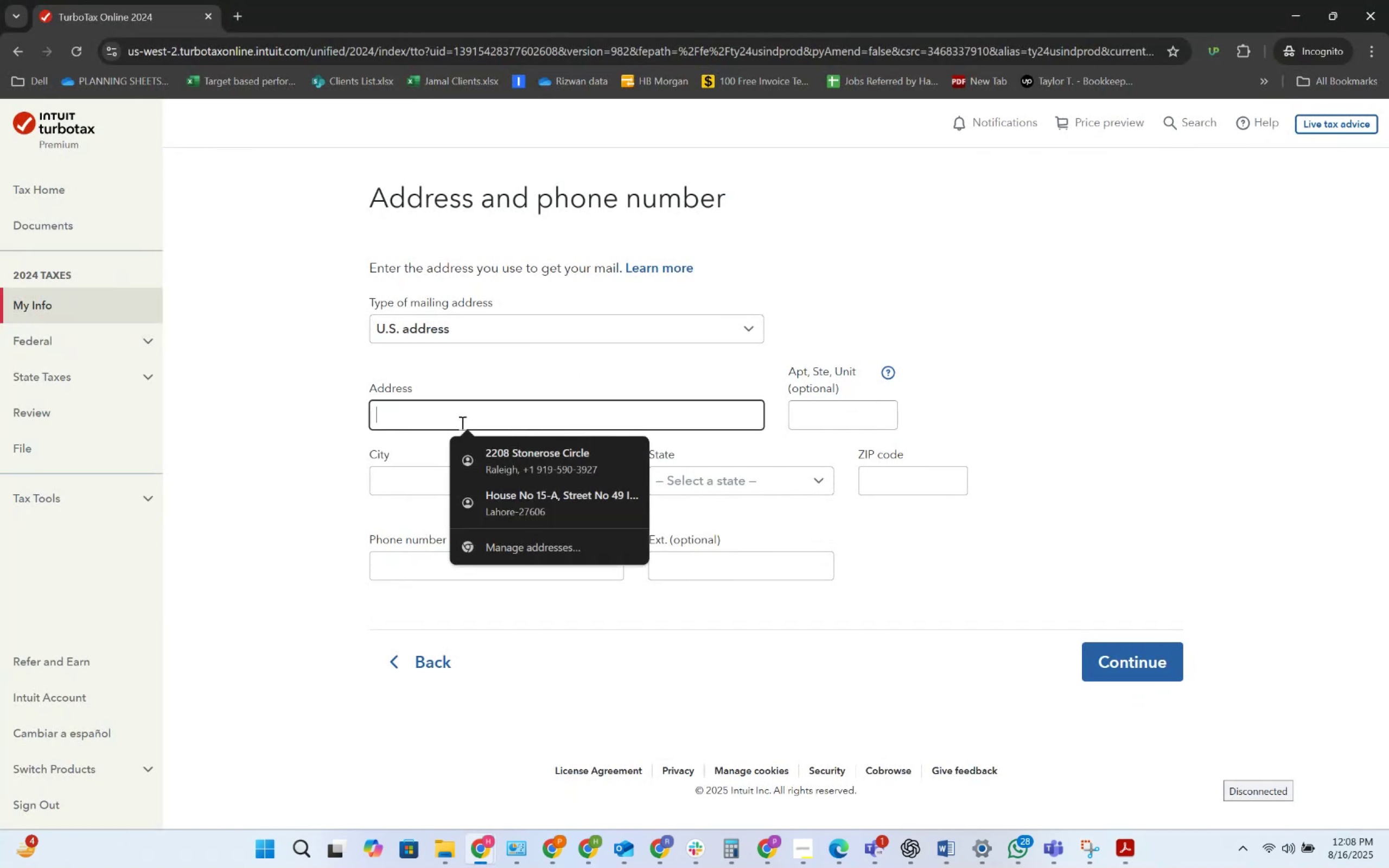 
key(Control+V)
 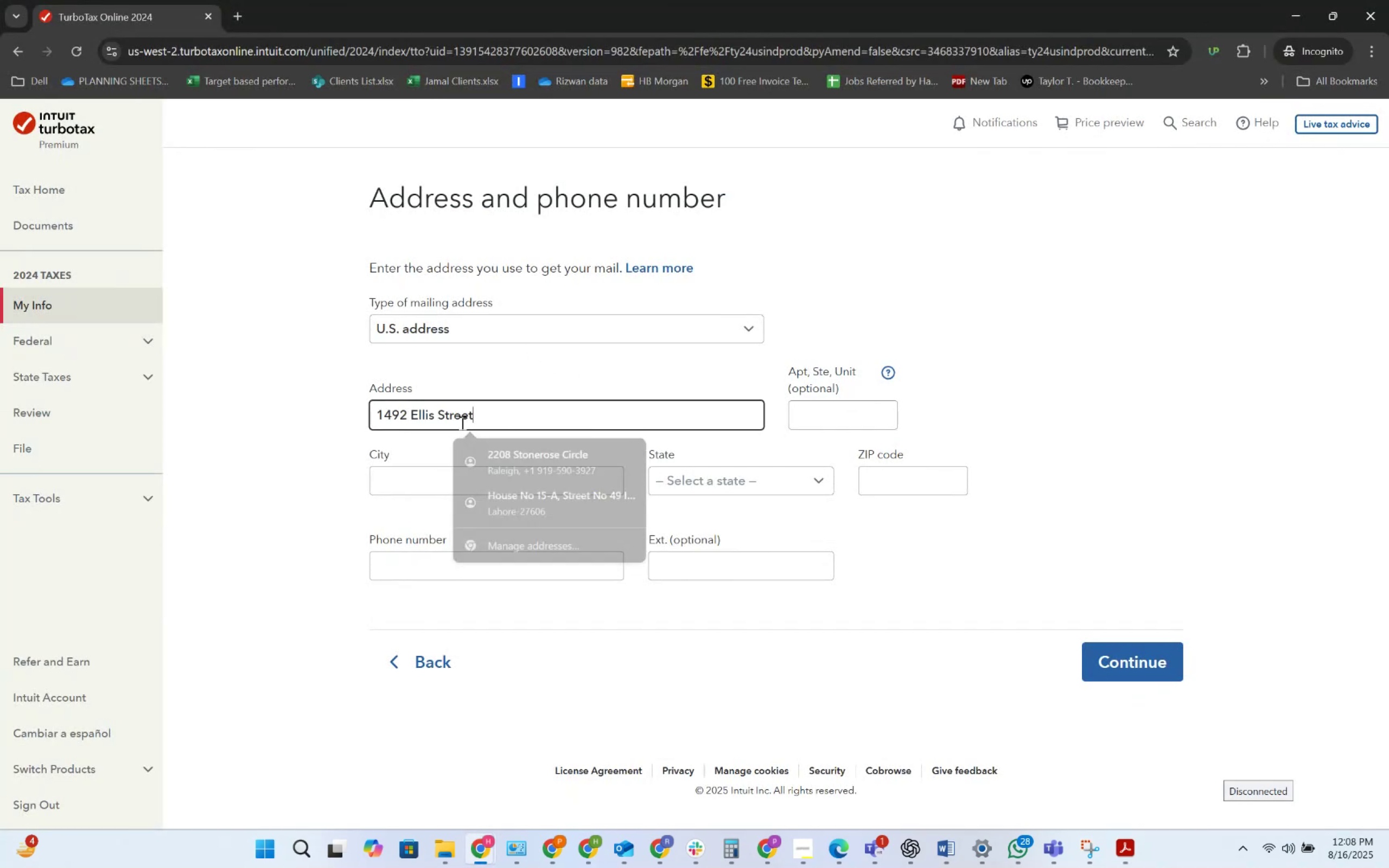 
key(Tab)
 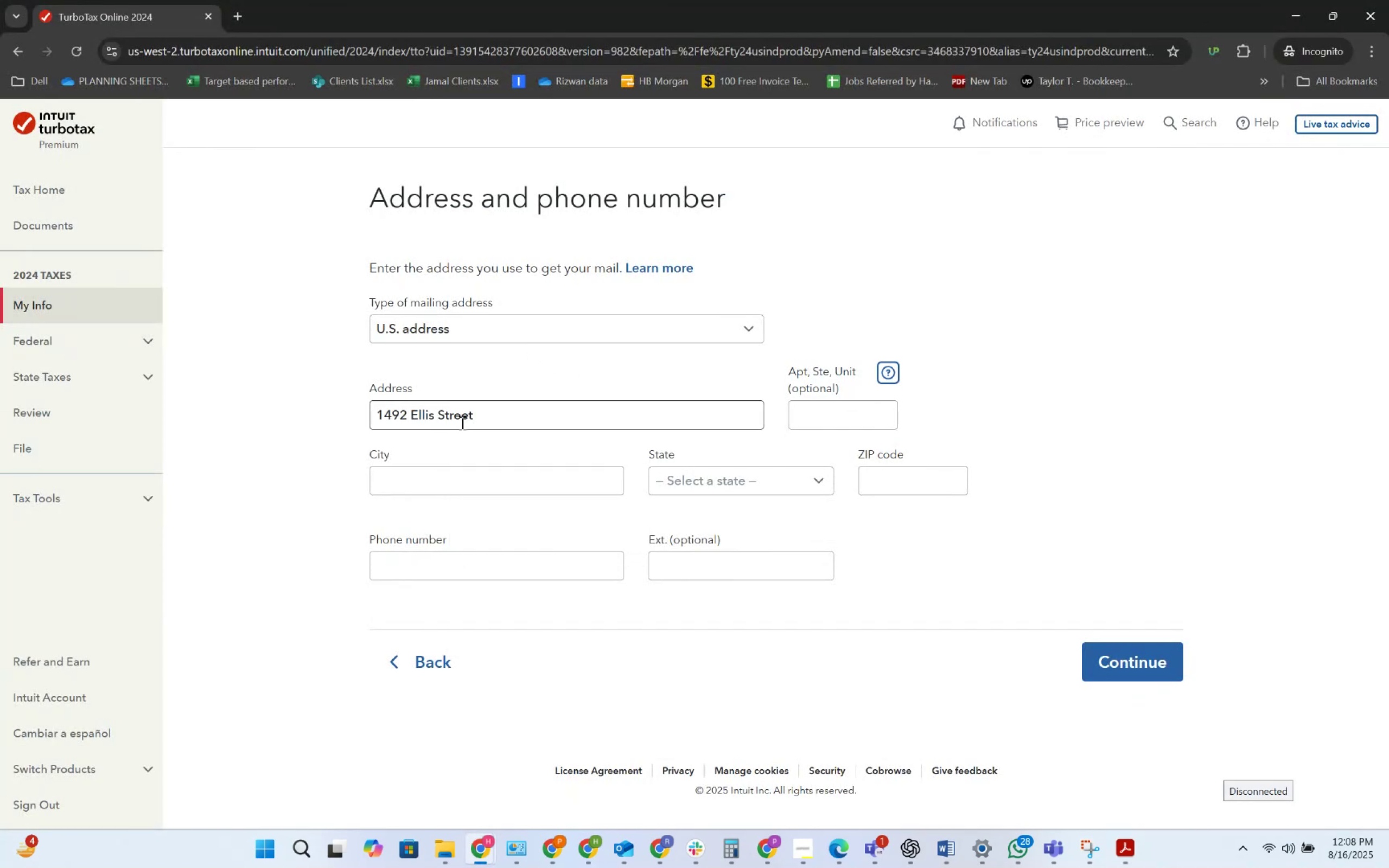 
key(Alt+AltLeft)
 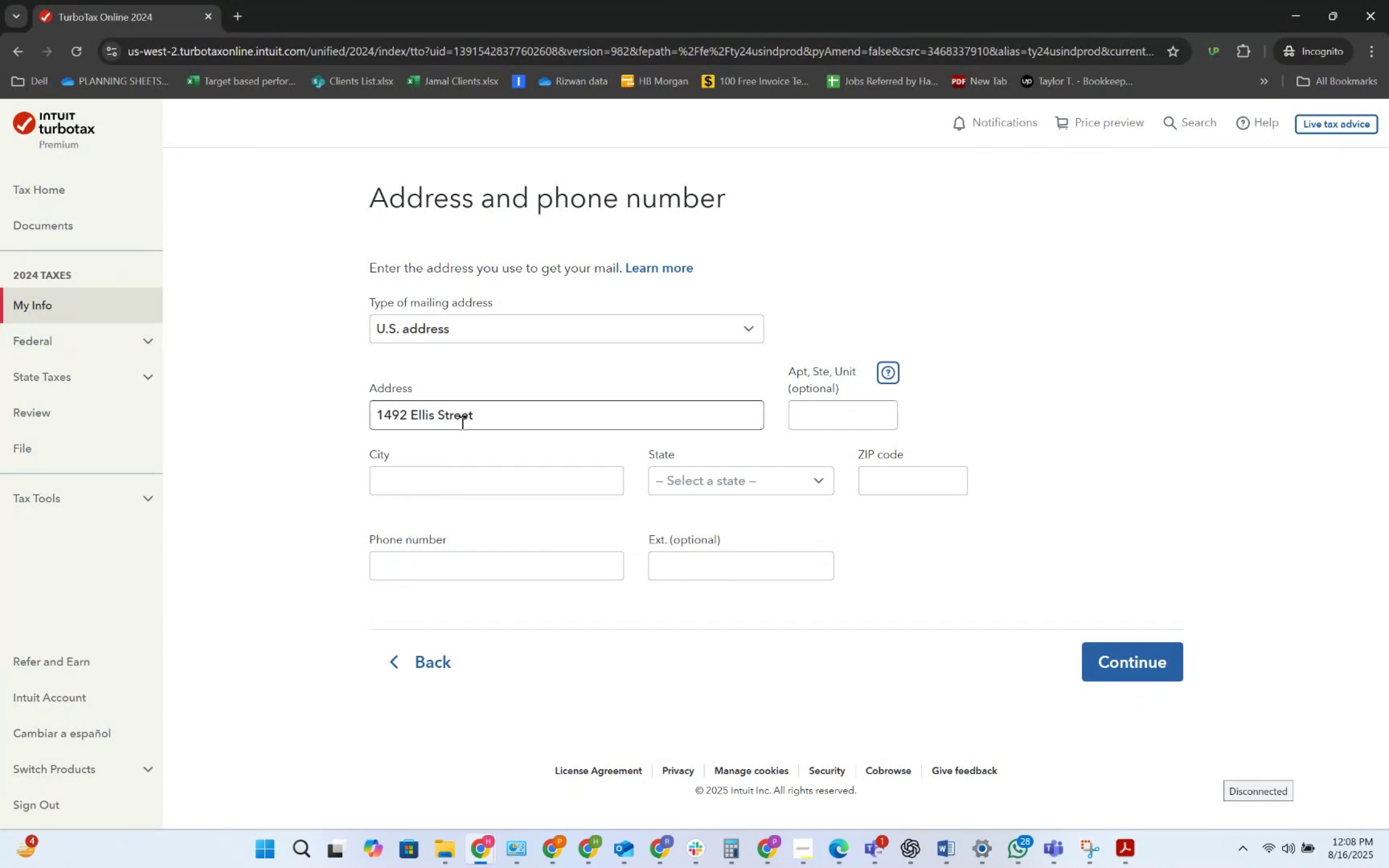 
key(Alt+Tab)
 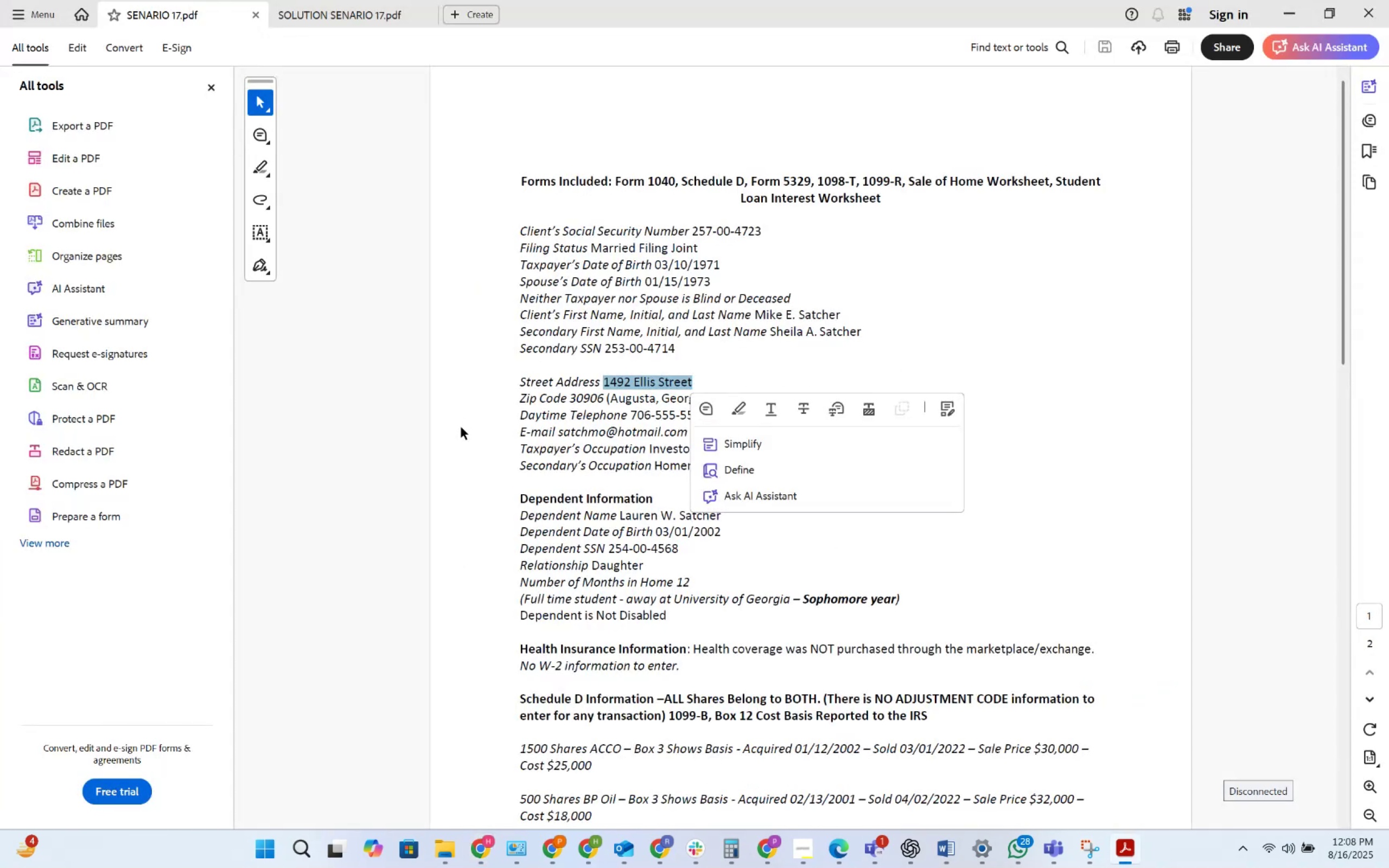 
left_click([454, 470])
 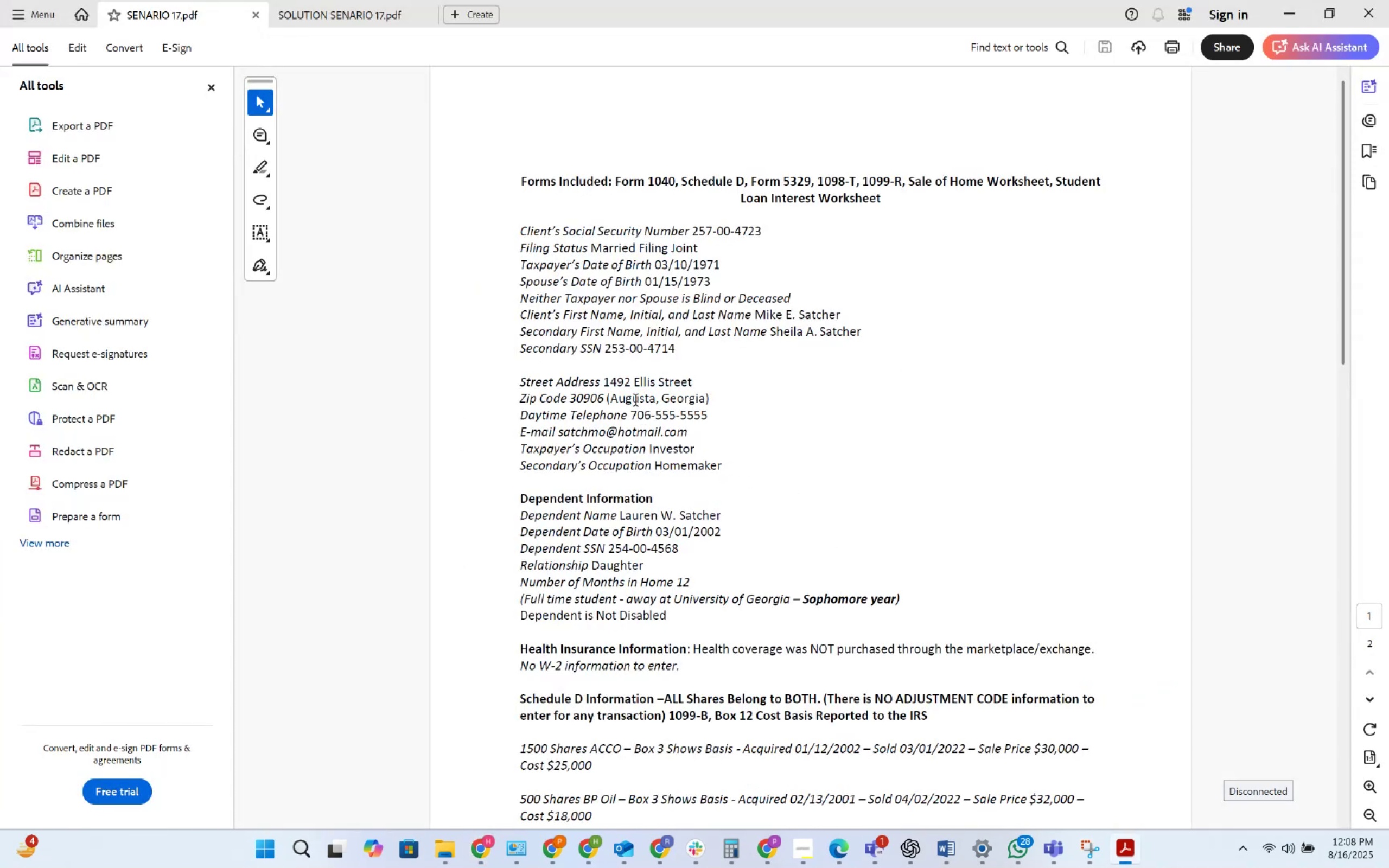 
double_click([635, 395])
 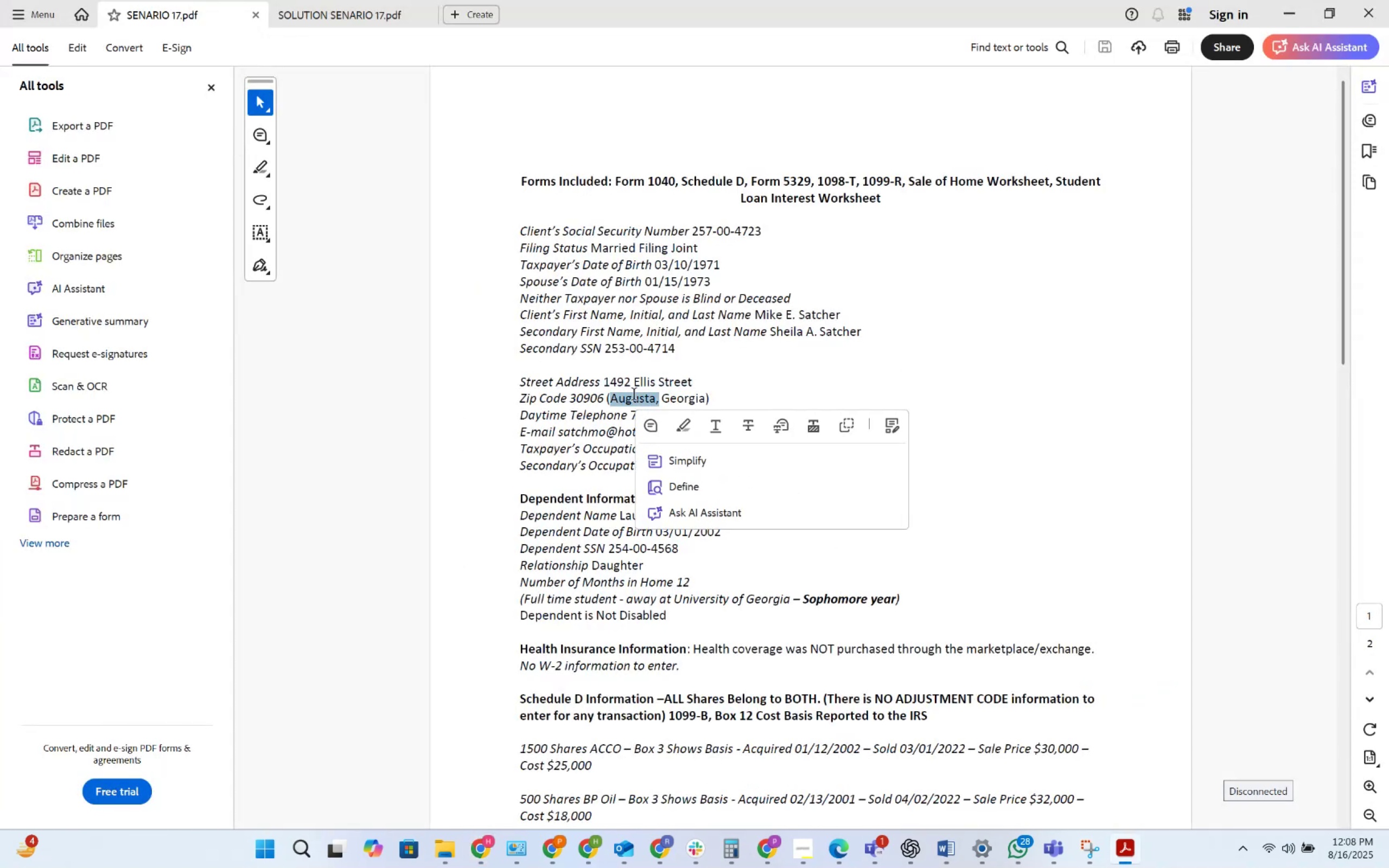 
key(Control+C)
 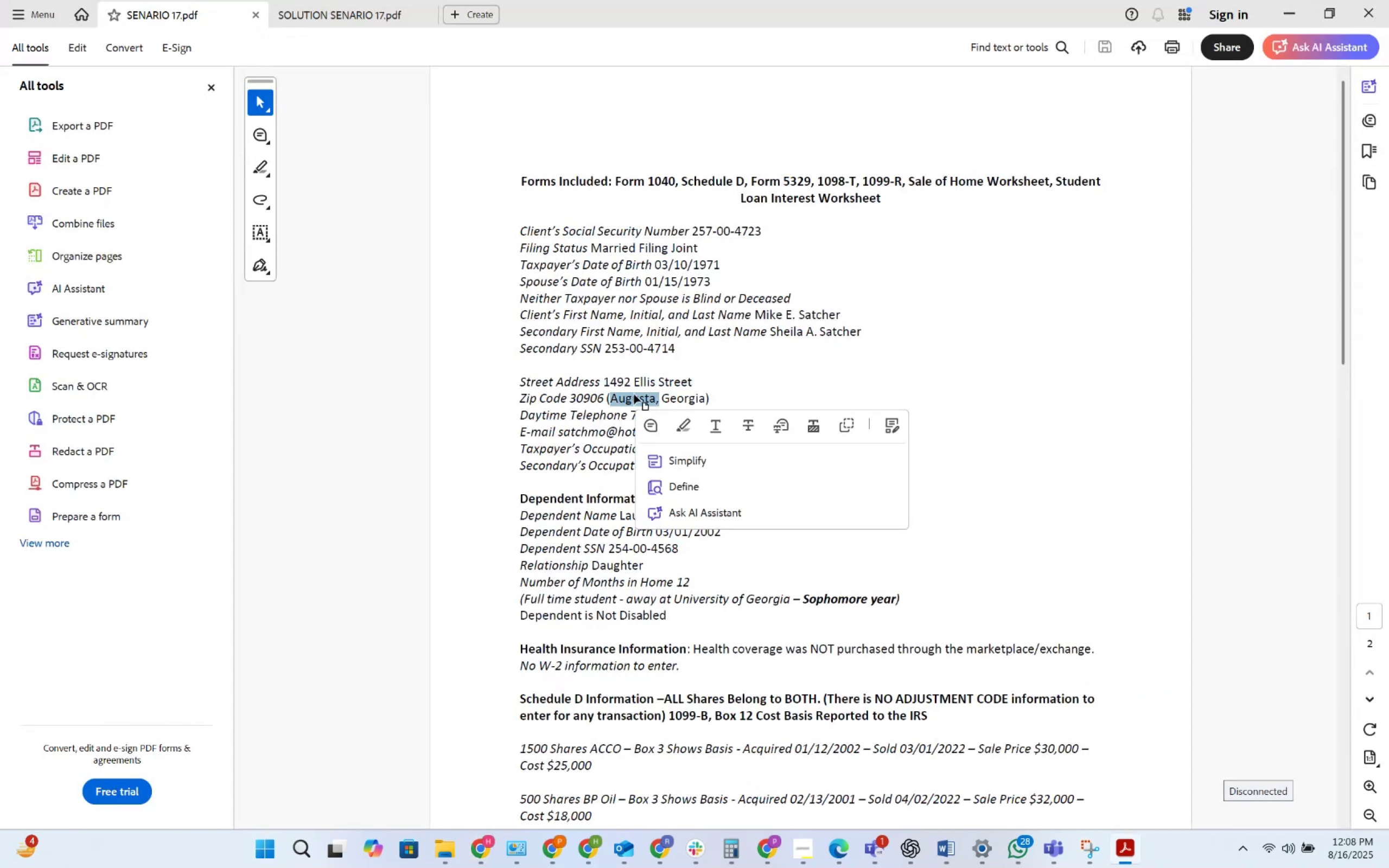 
key(Alt+AltLeft)
 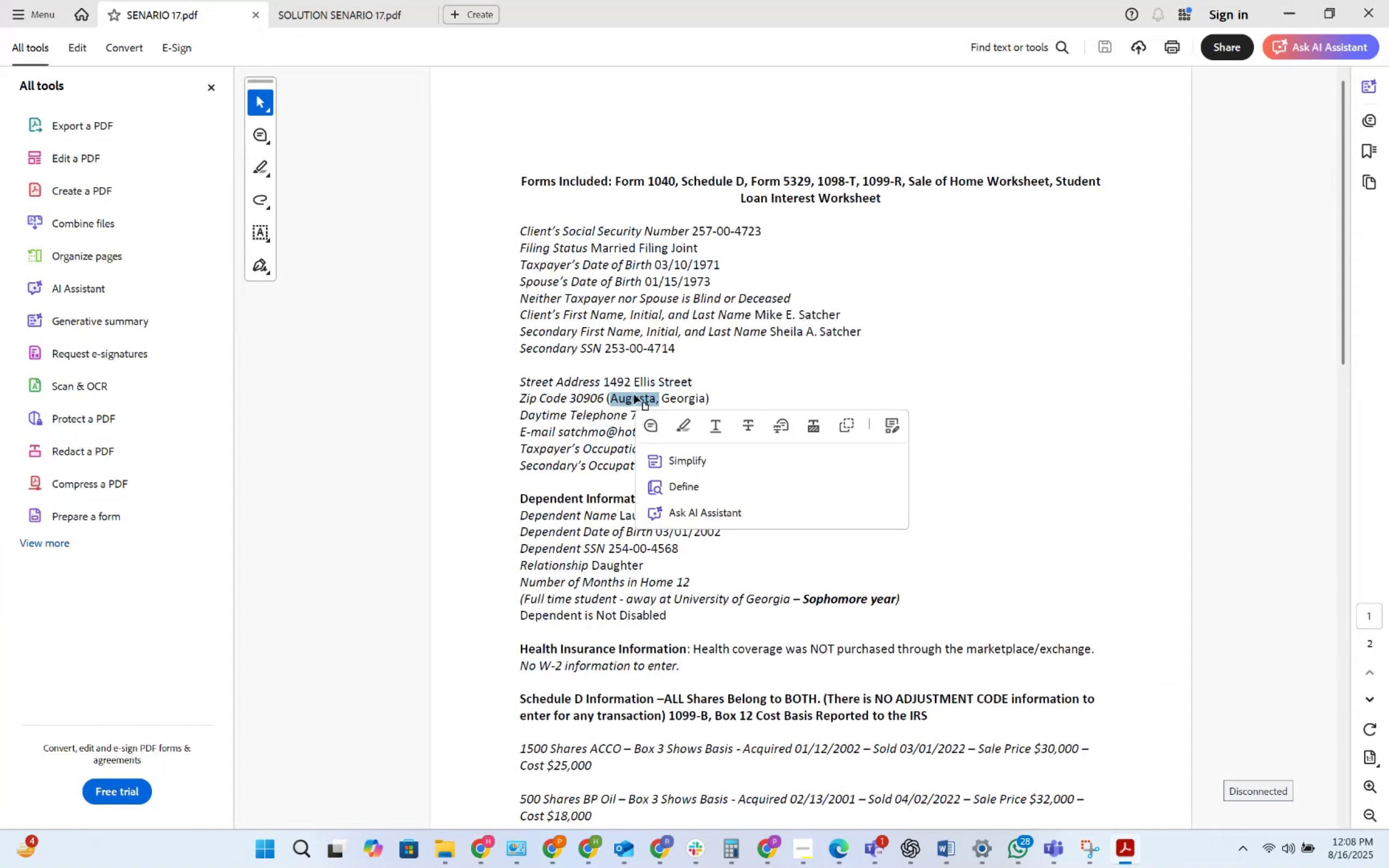 
key(Alt+Tab)
 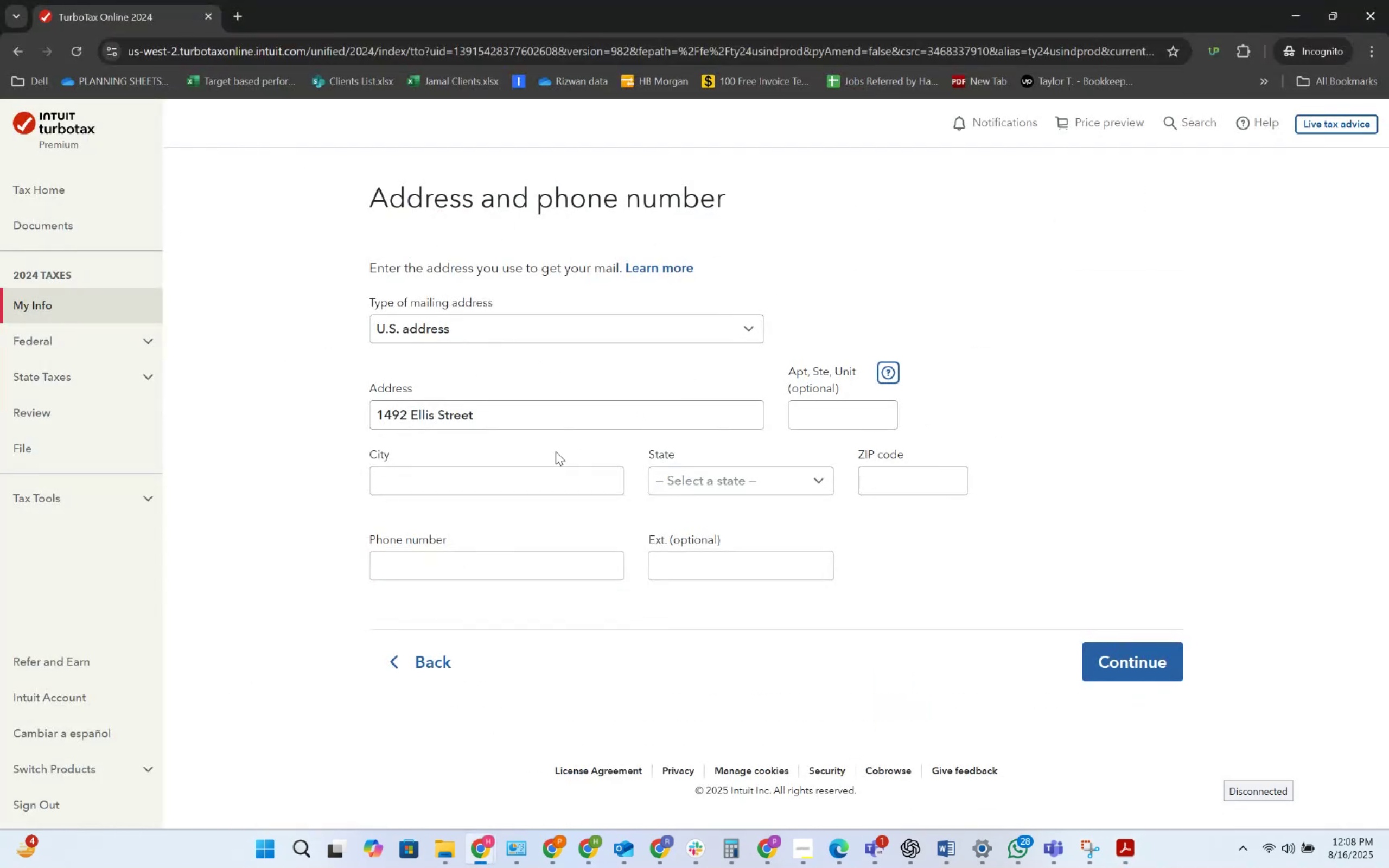 
left_click([501, 475])
 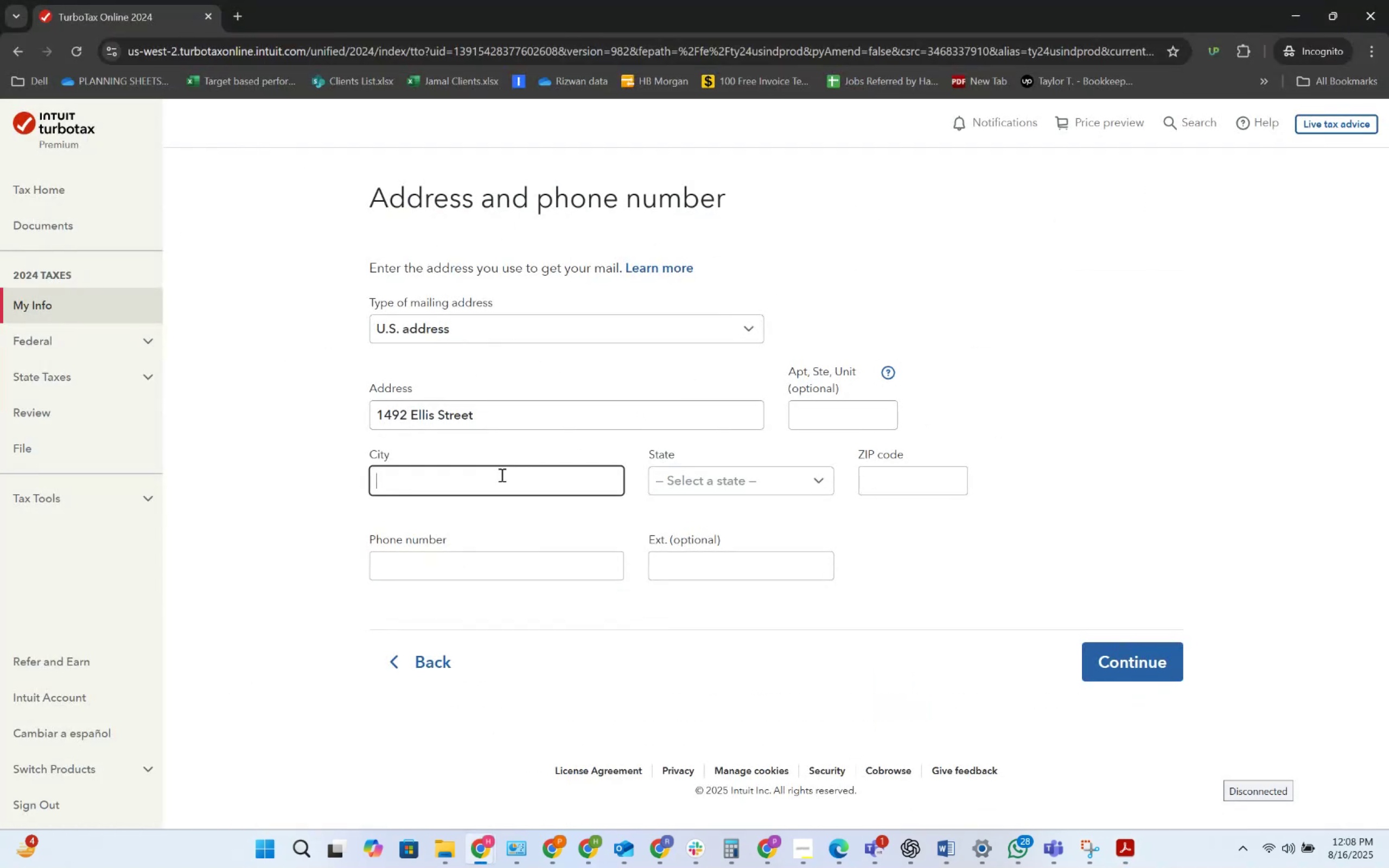 
key(Control+ControlLeft)
 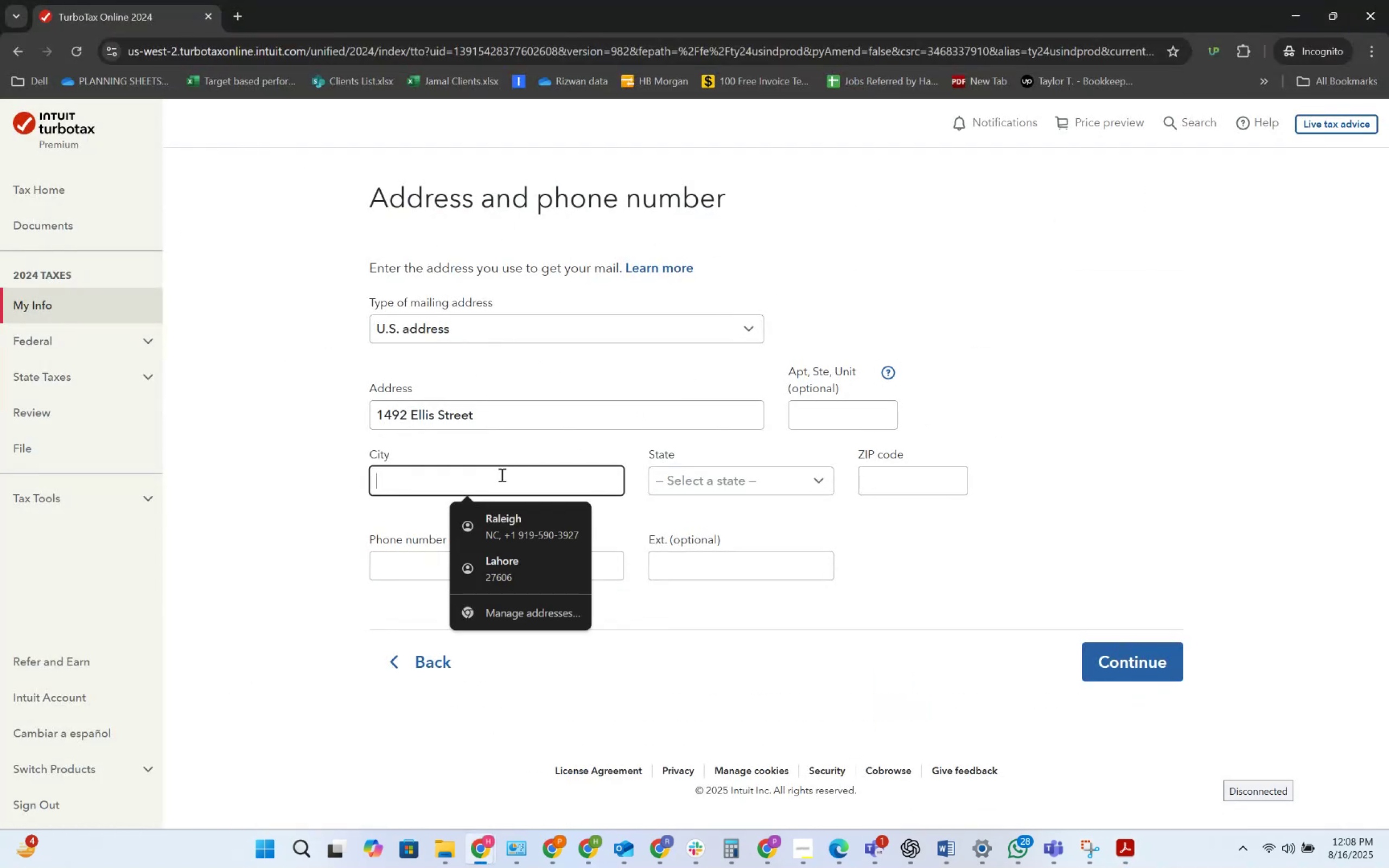 
key(Control+V)
 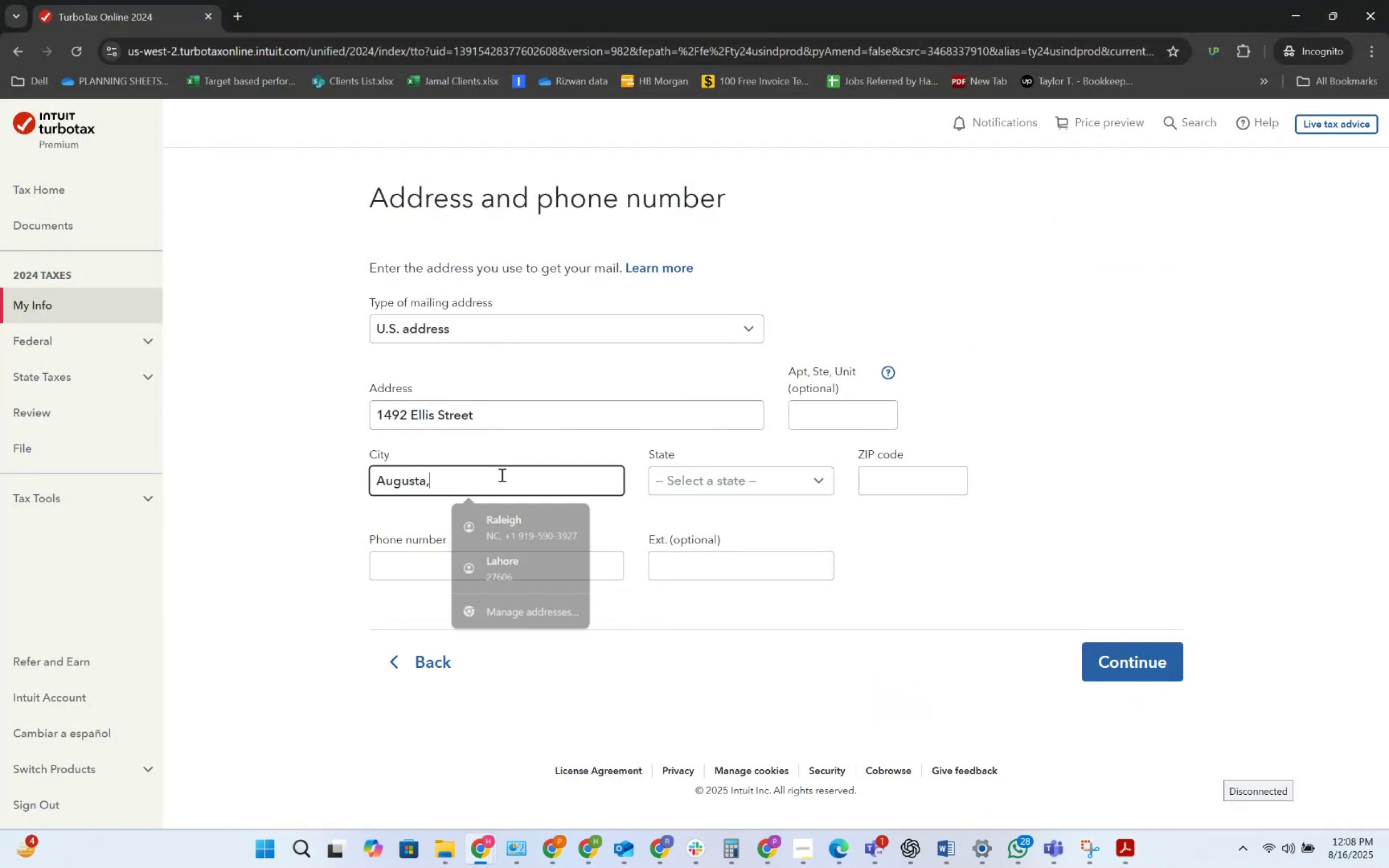 
key(Tab)
type(ge)
key(Tab)
 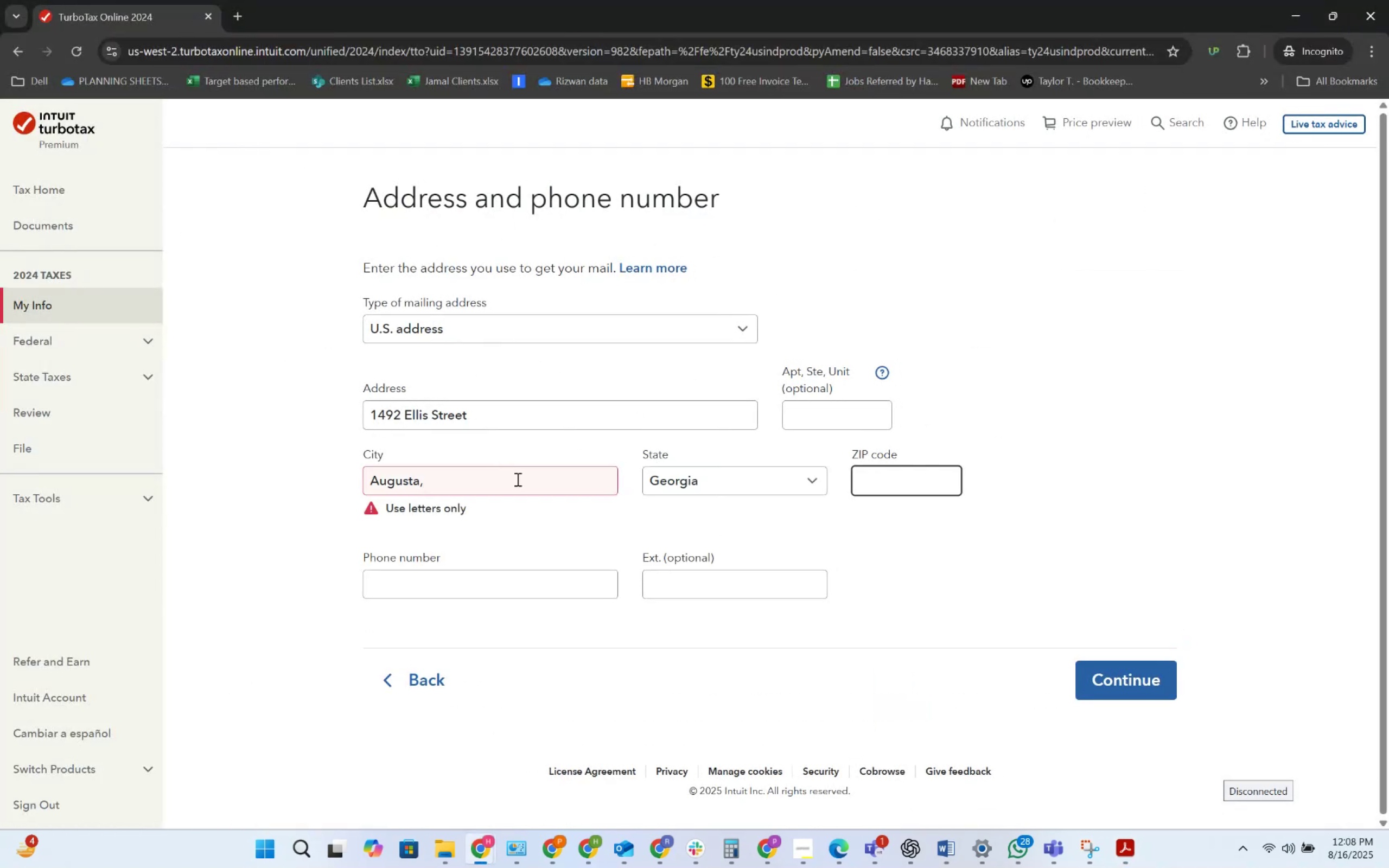 
left_click([517, 479])
 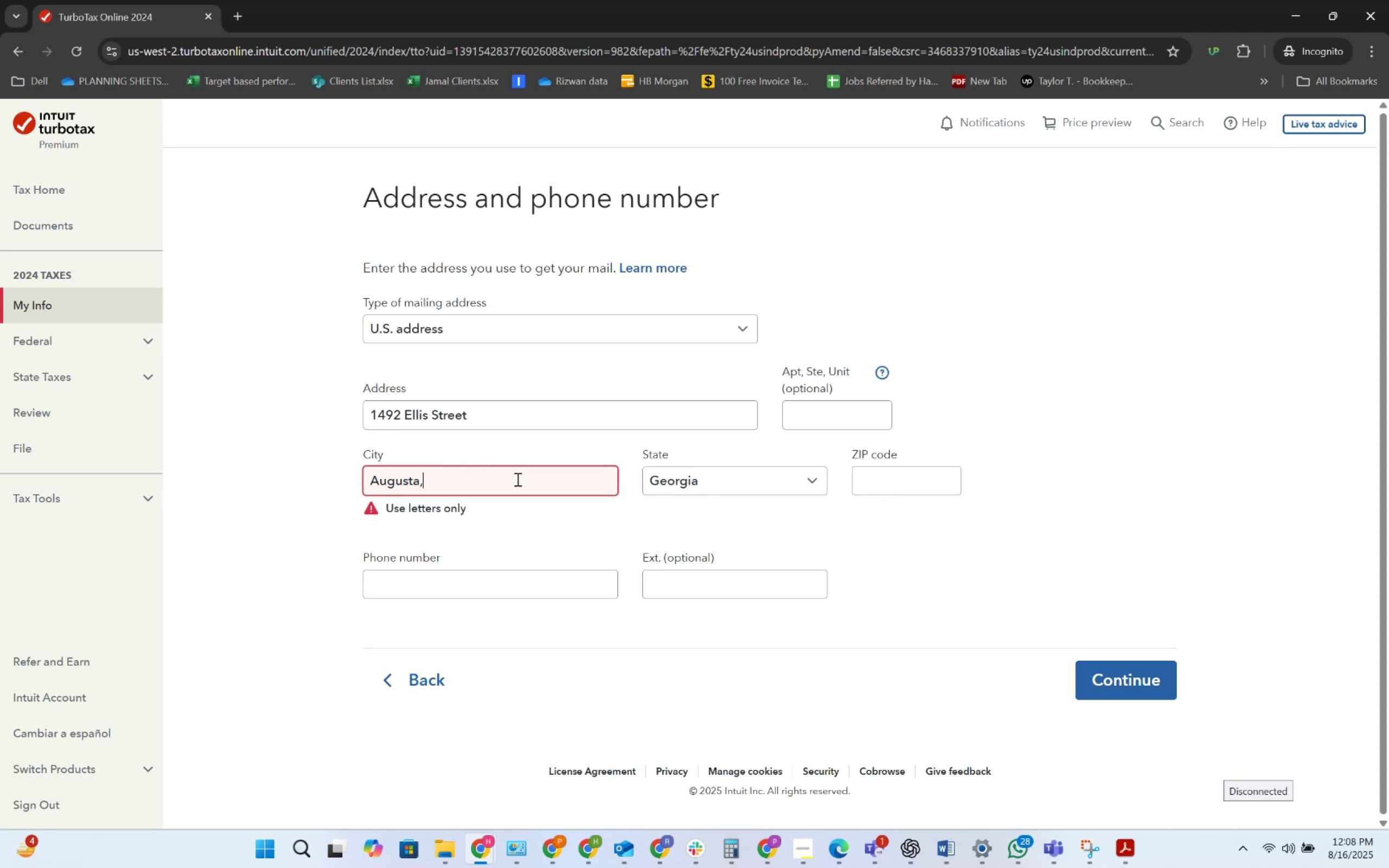 
key(Backspace)
 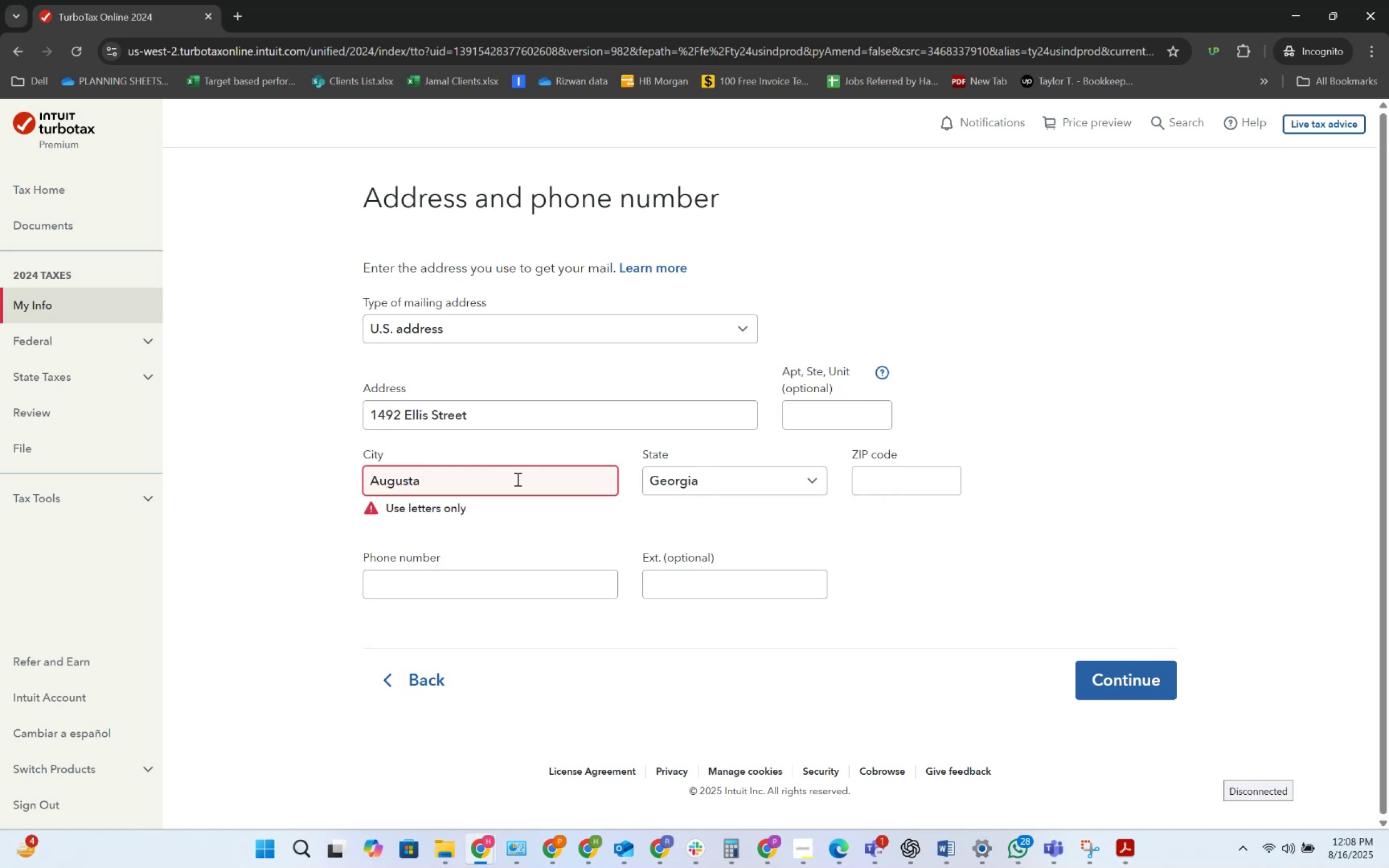 
key(Tab)
 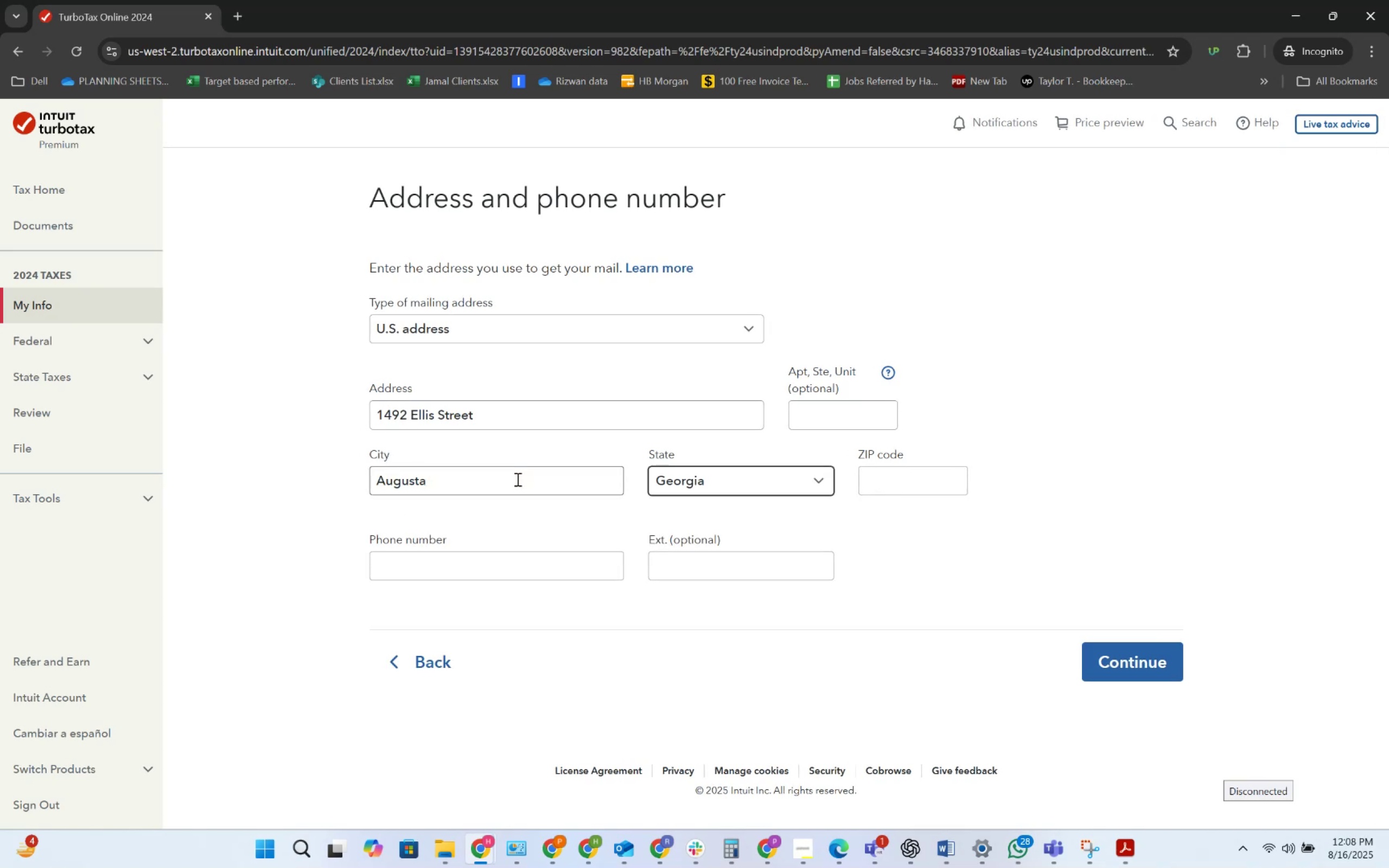 
key(Tab)
 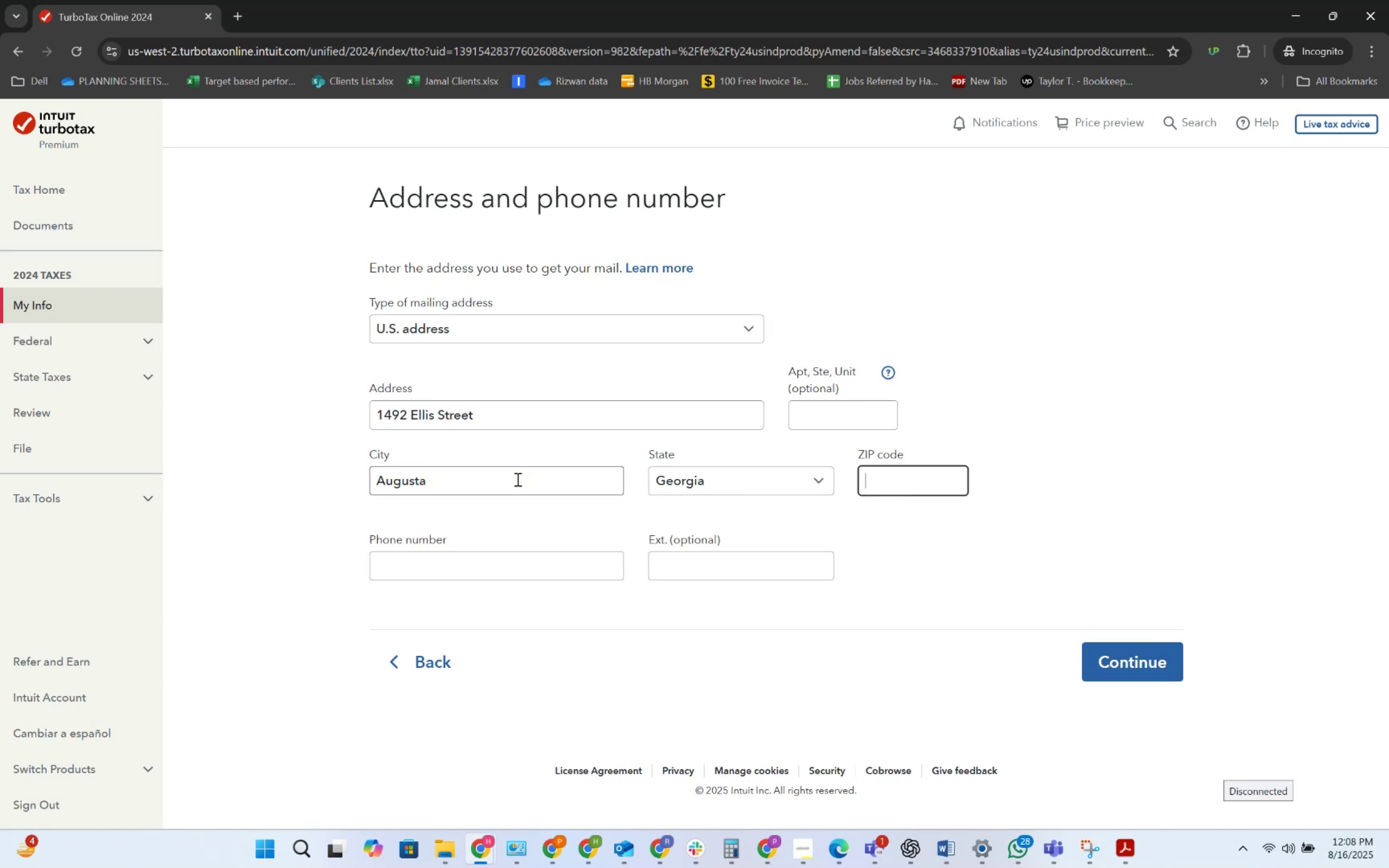 
key(Alt+AltLeft)
 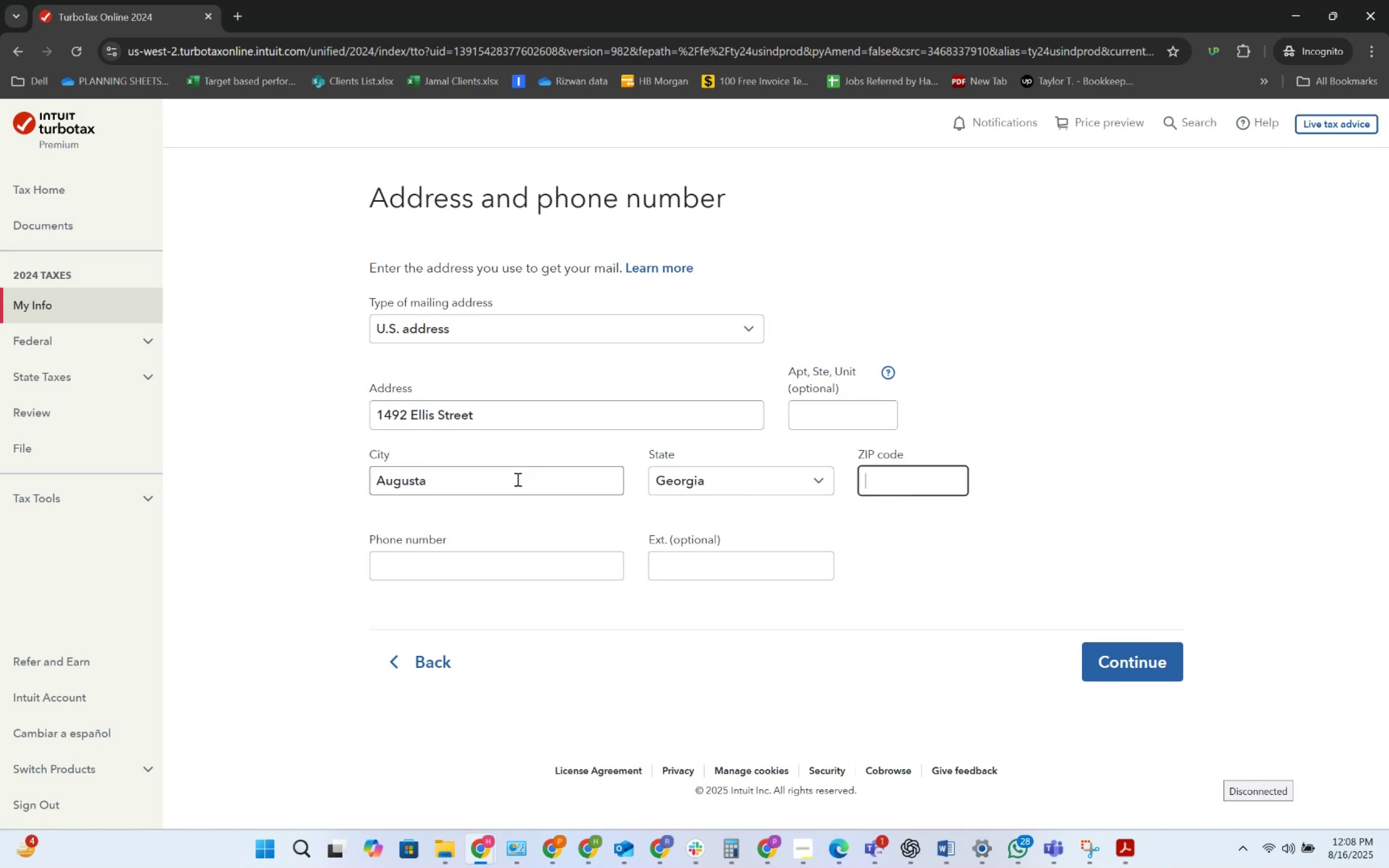 
key(Alt+Tab)
 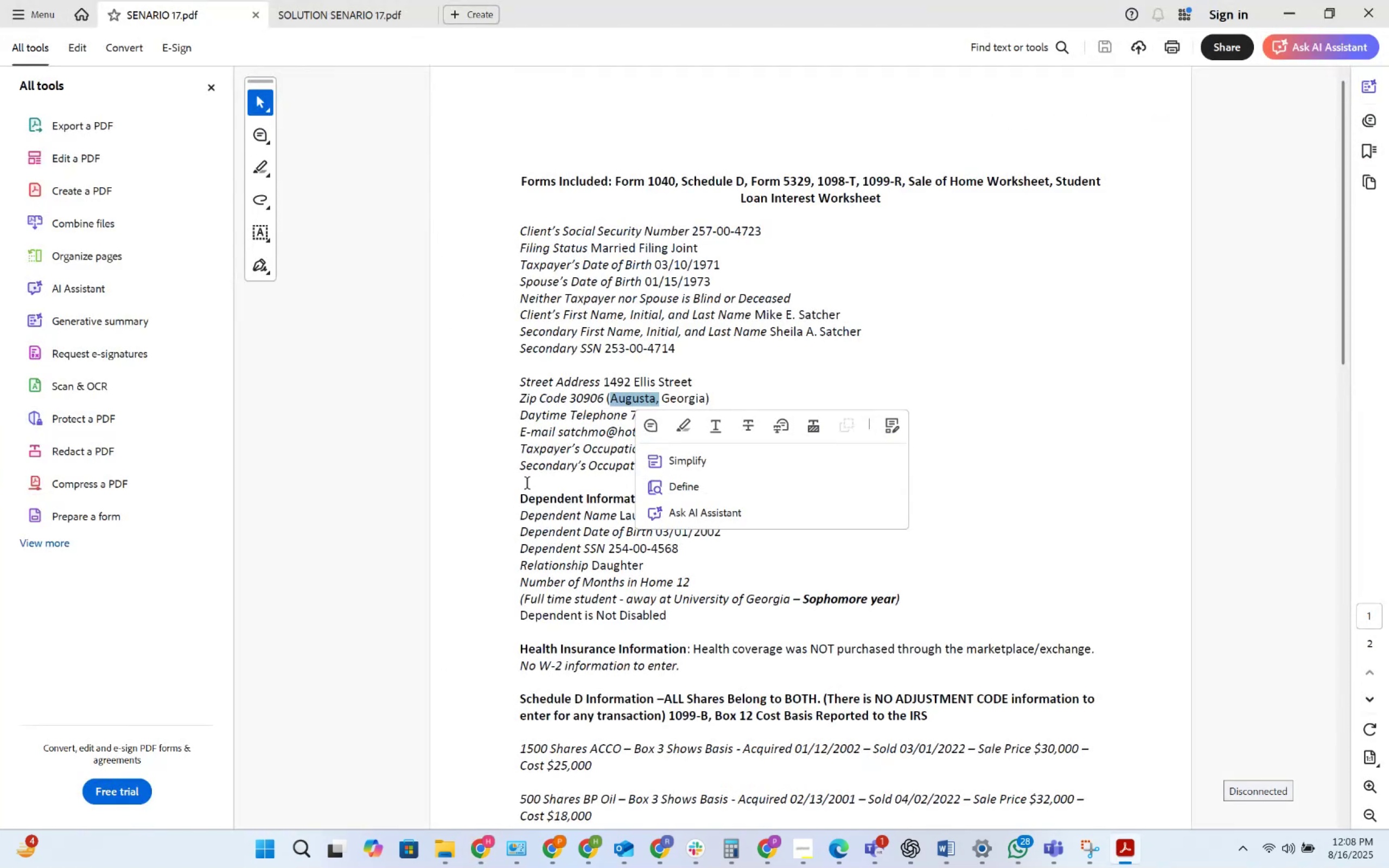 
left_click([420, 552])
 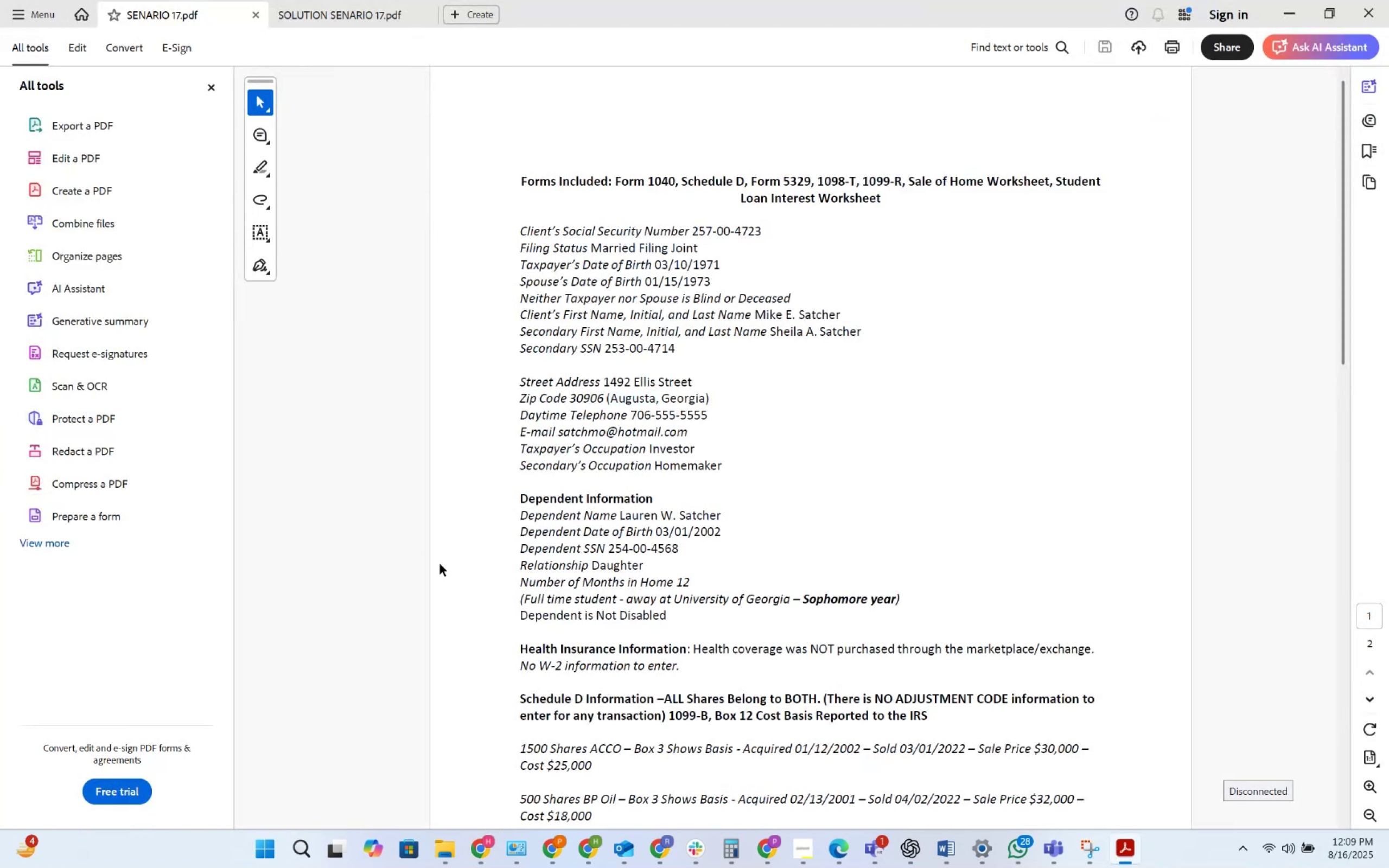 
wait(6.66)
 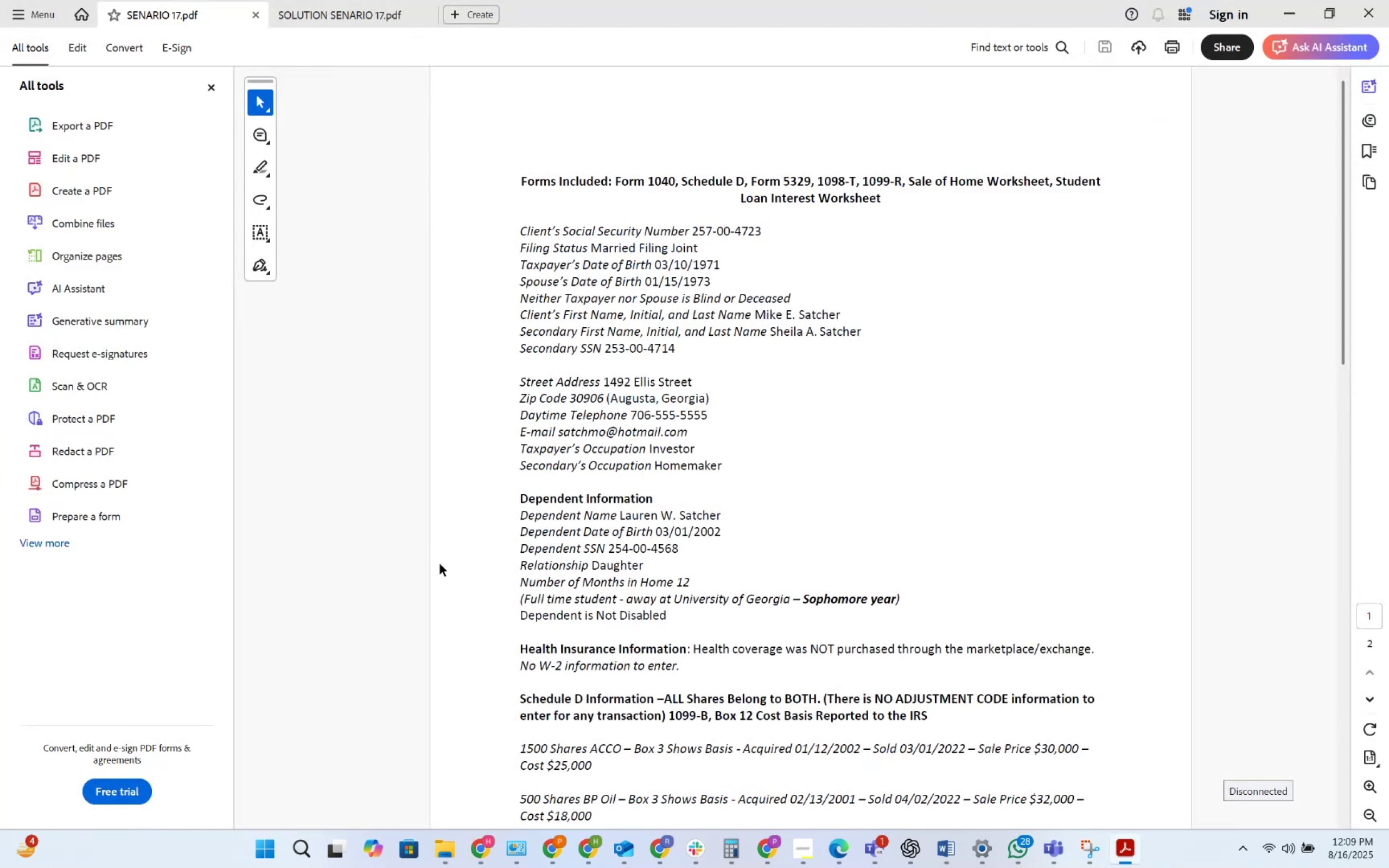 
key(Alt+AltLeft)
 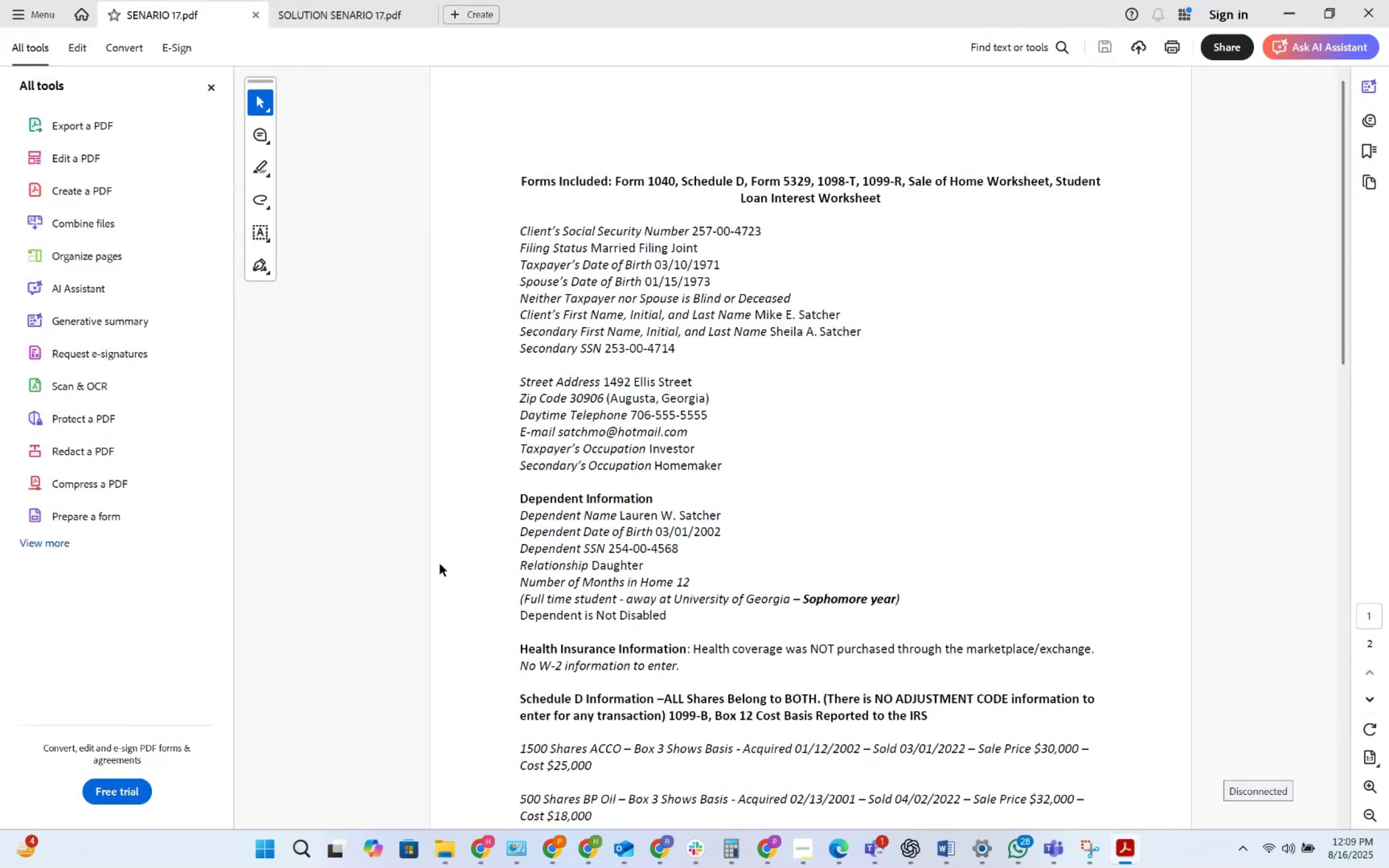 
key(Alt+Tab)
 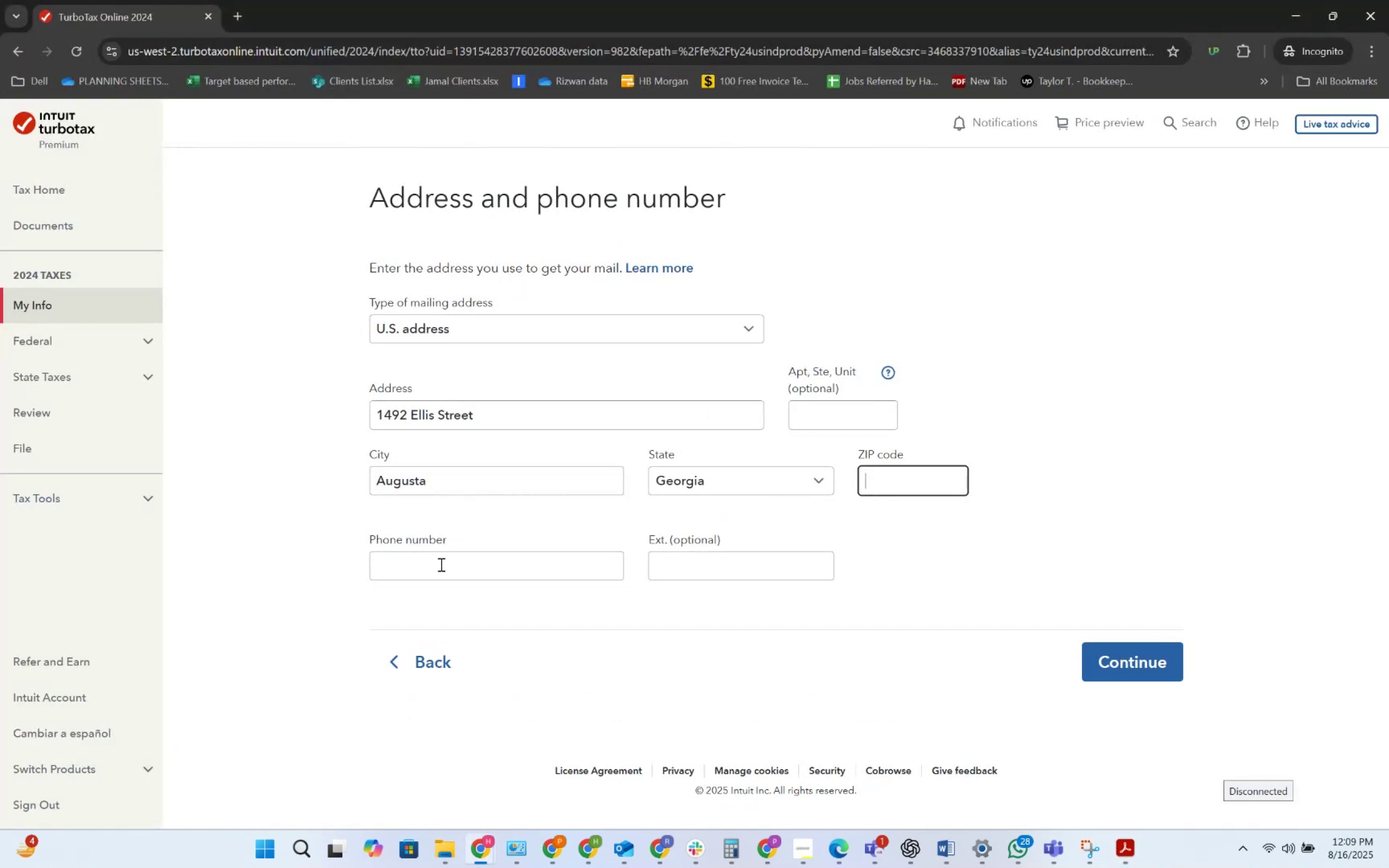 
key(Numpad3)
 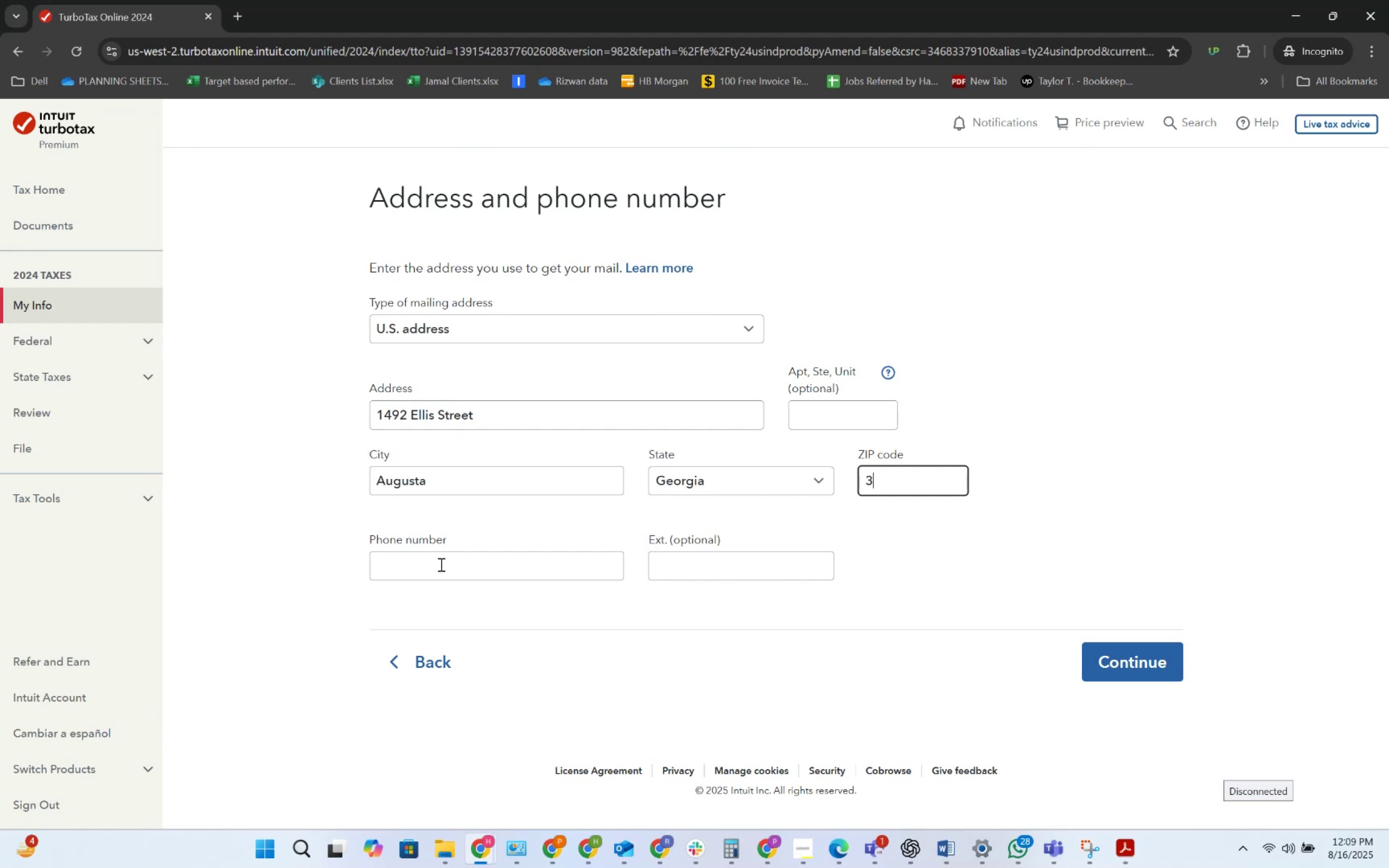 
key(Numpad0)
 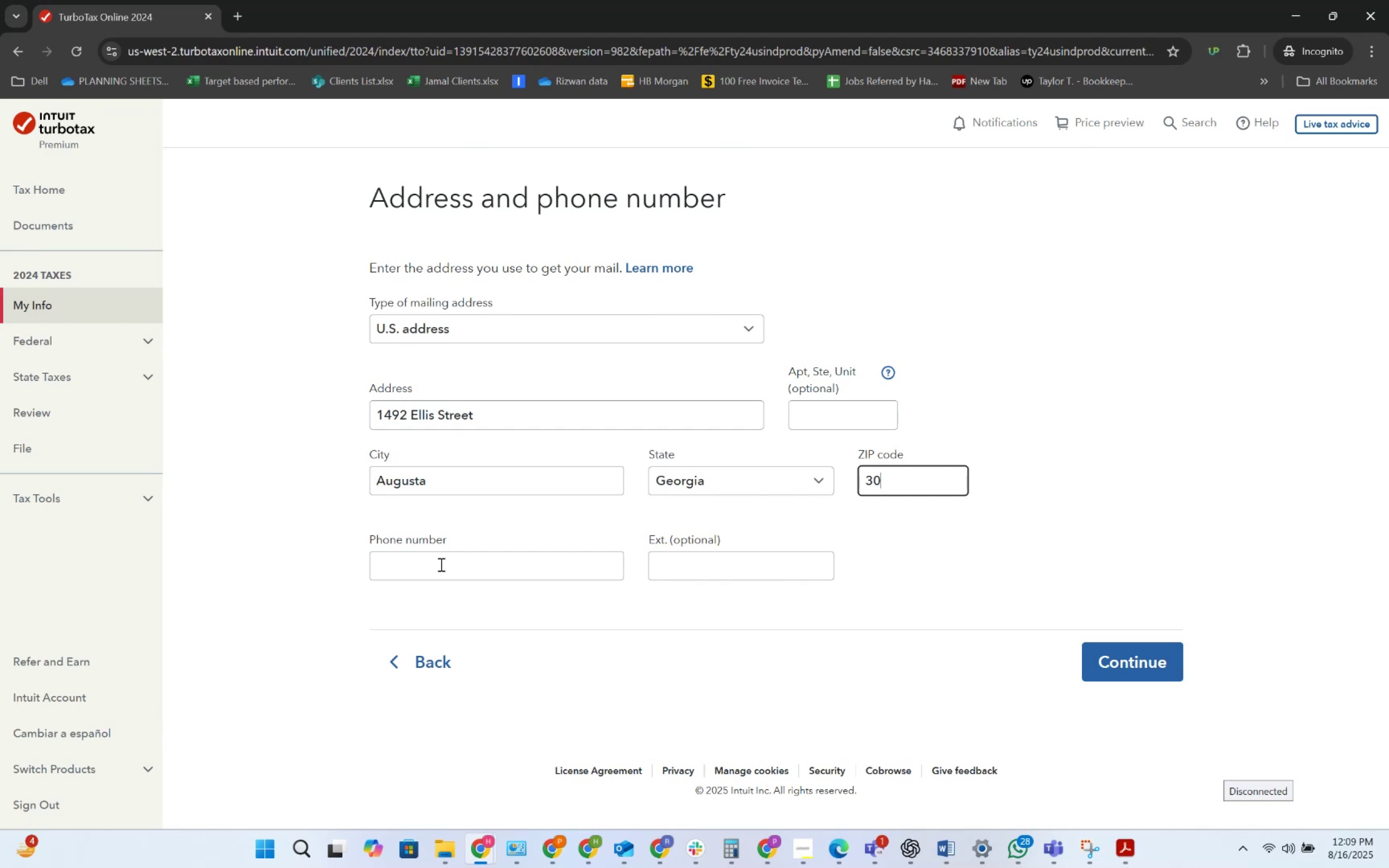 
key(Numpad9)
 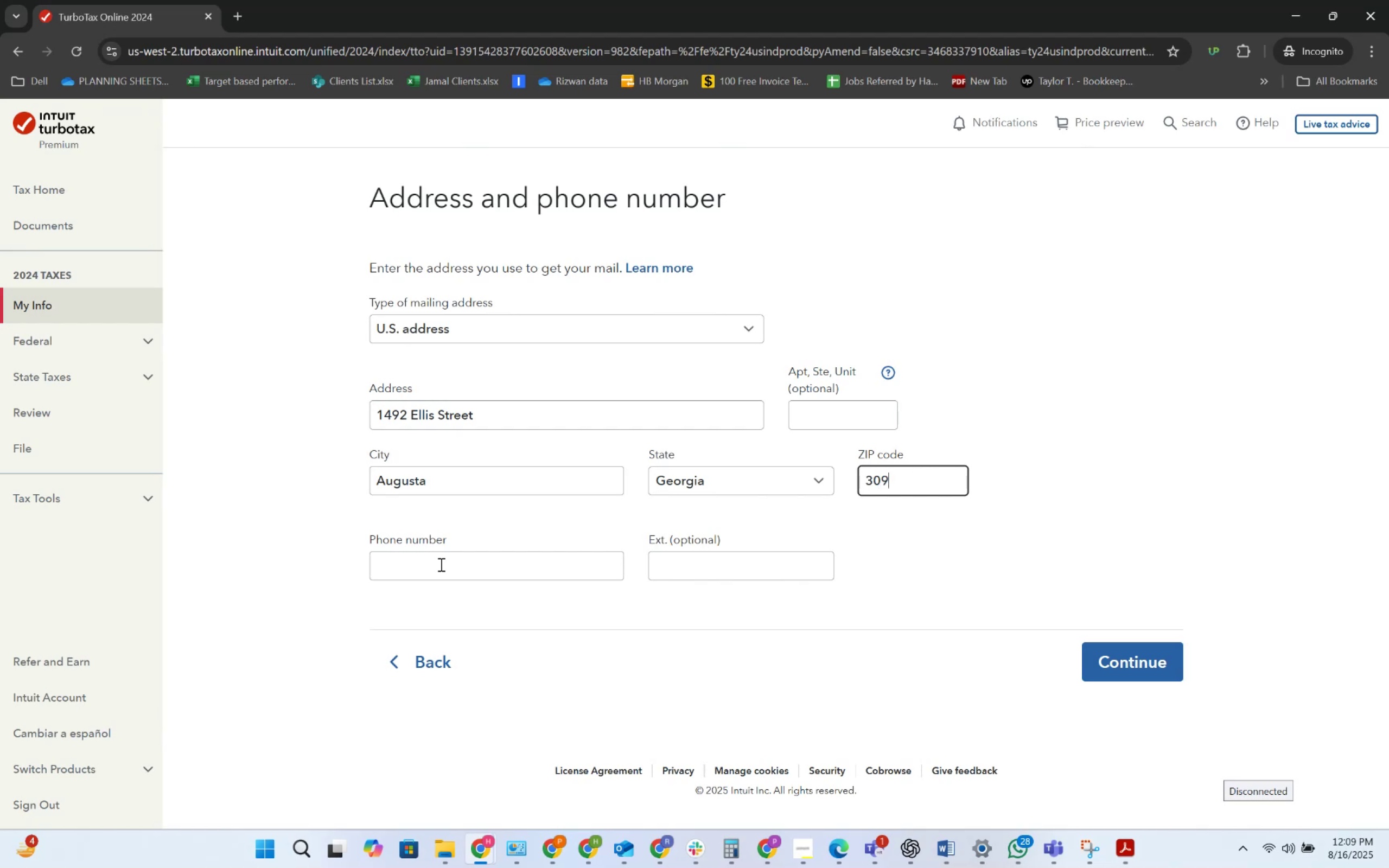 
key(Numpad0)
 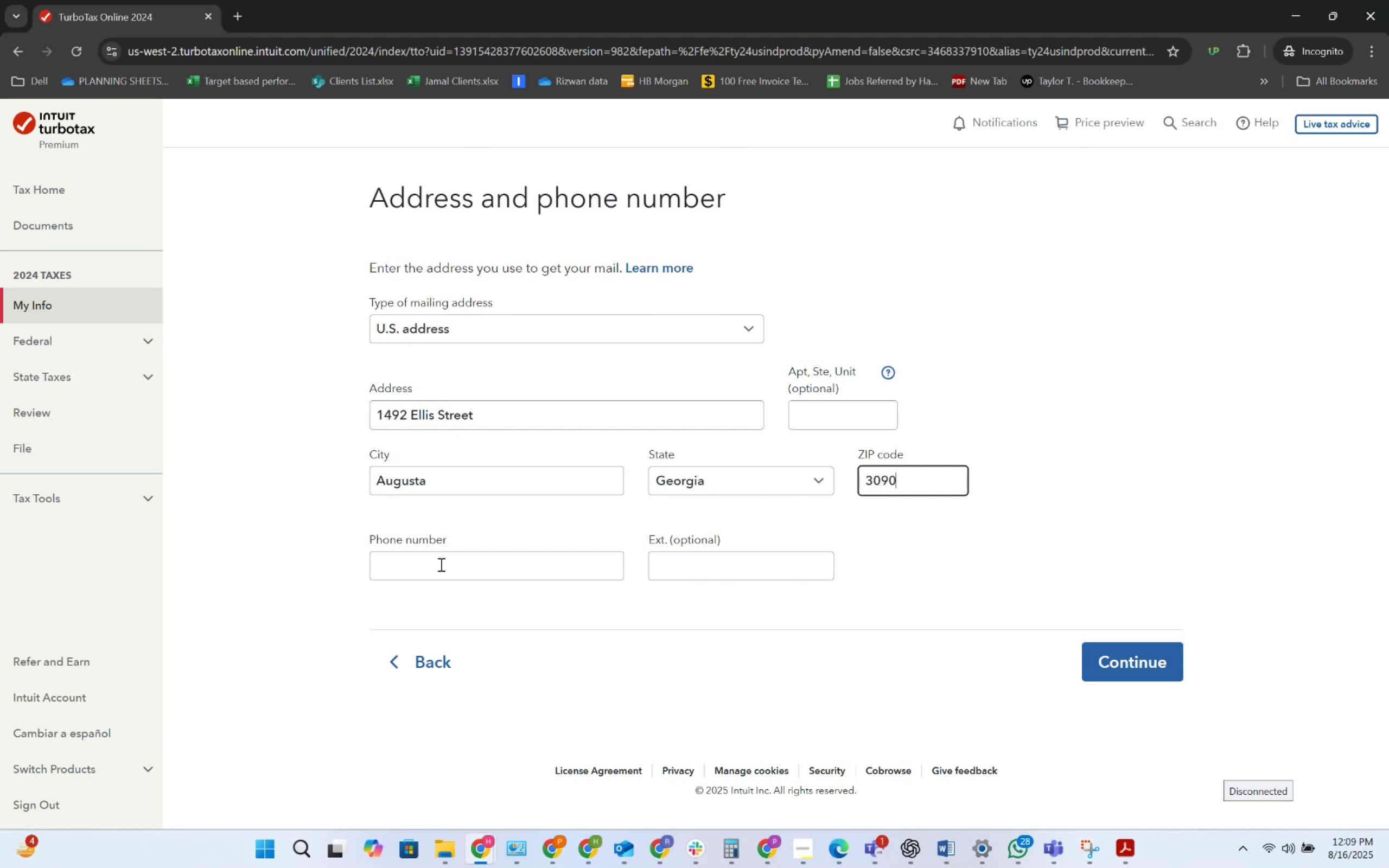 
key(Numpad6)
 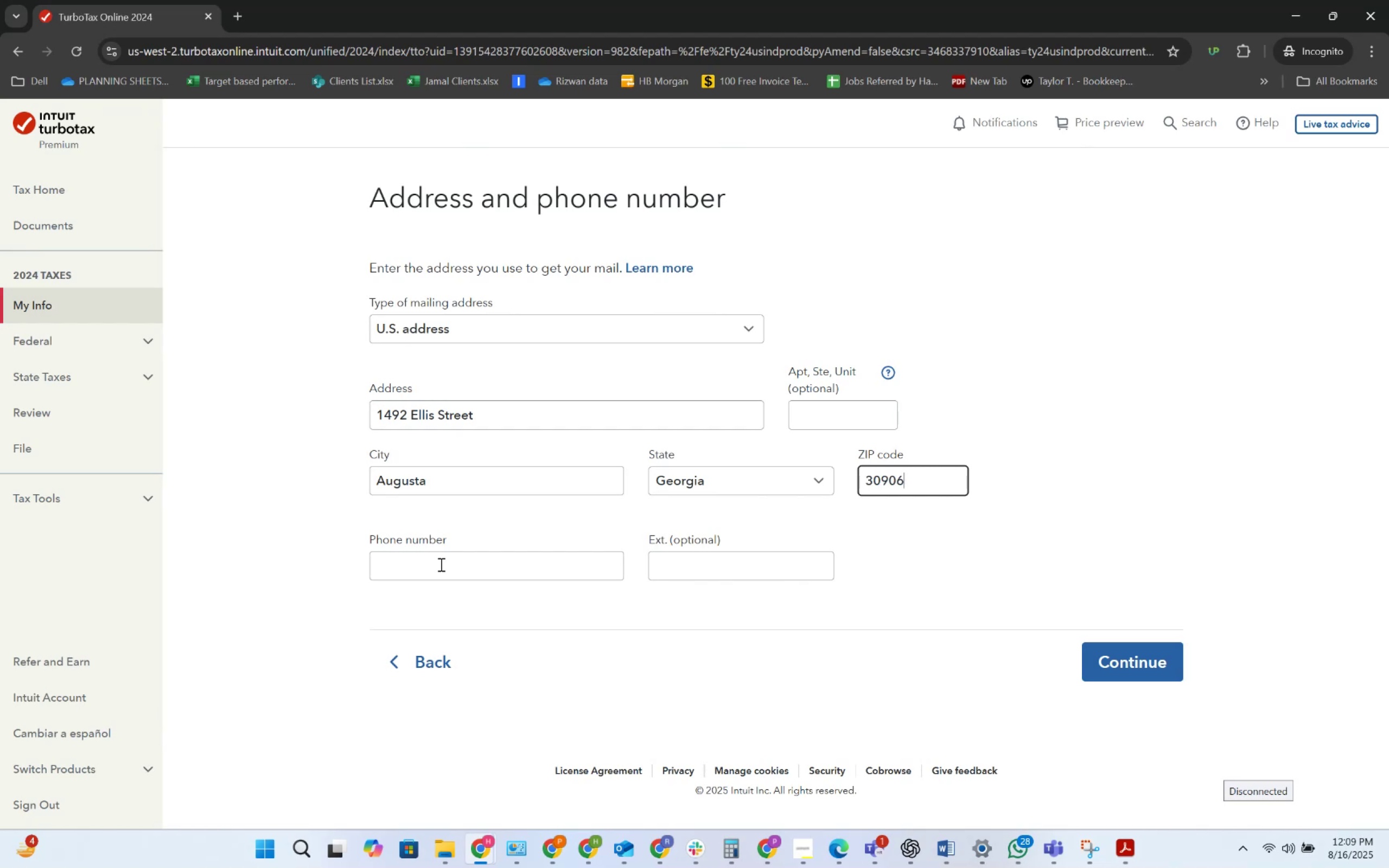 
key(Tab)
 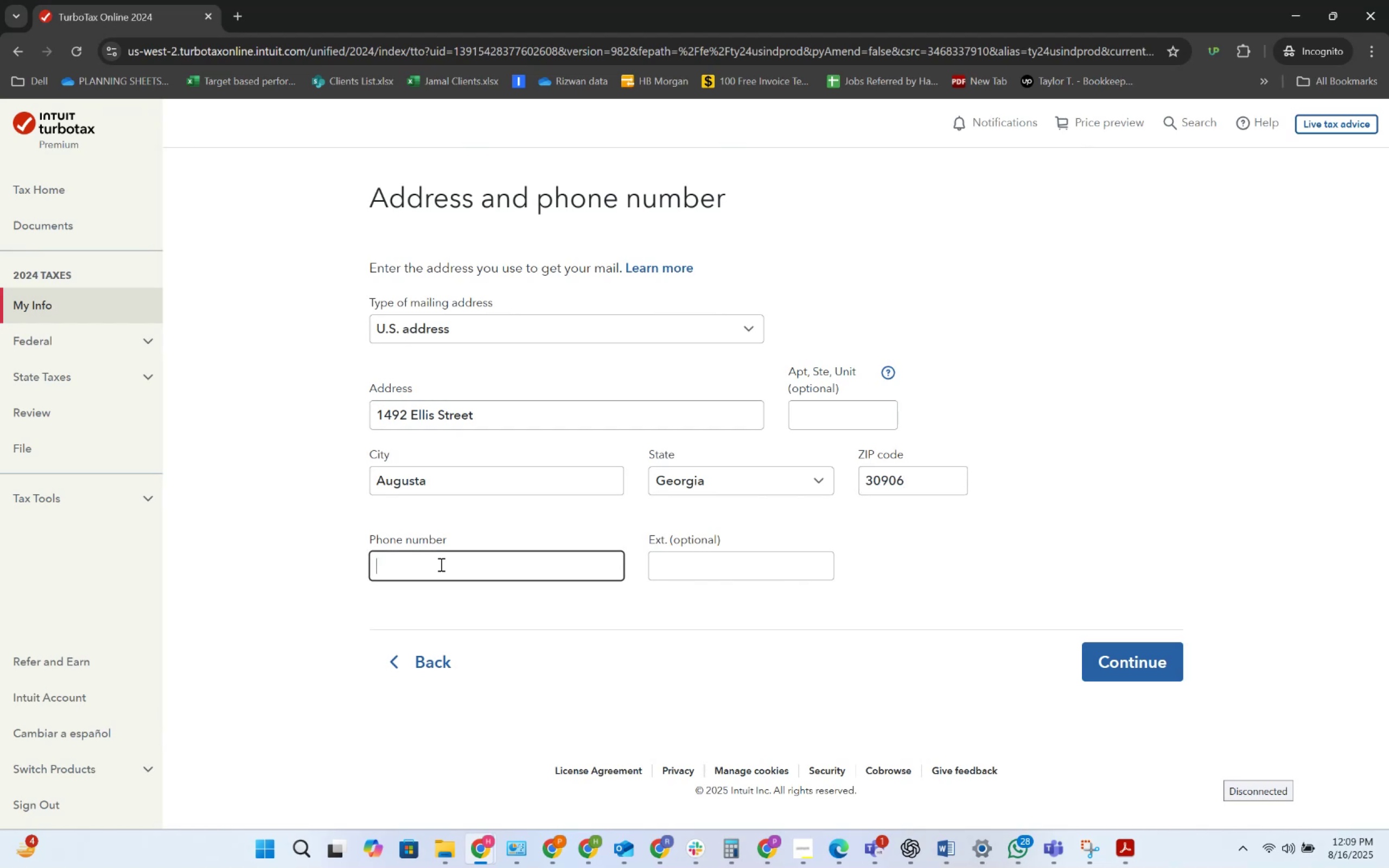 
key(Alt+AltLeft)
 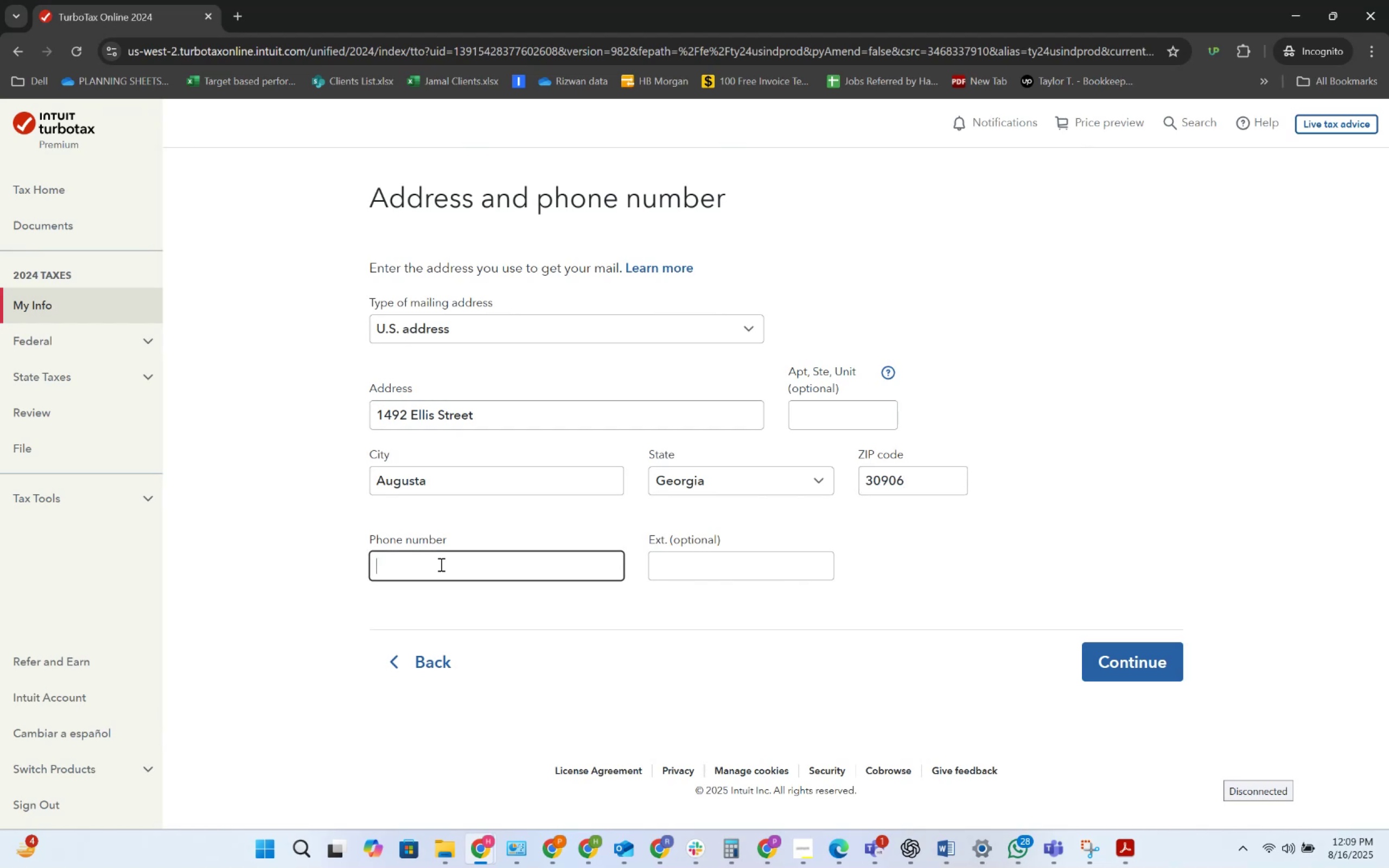 
key(Alt+Tab)
 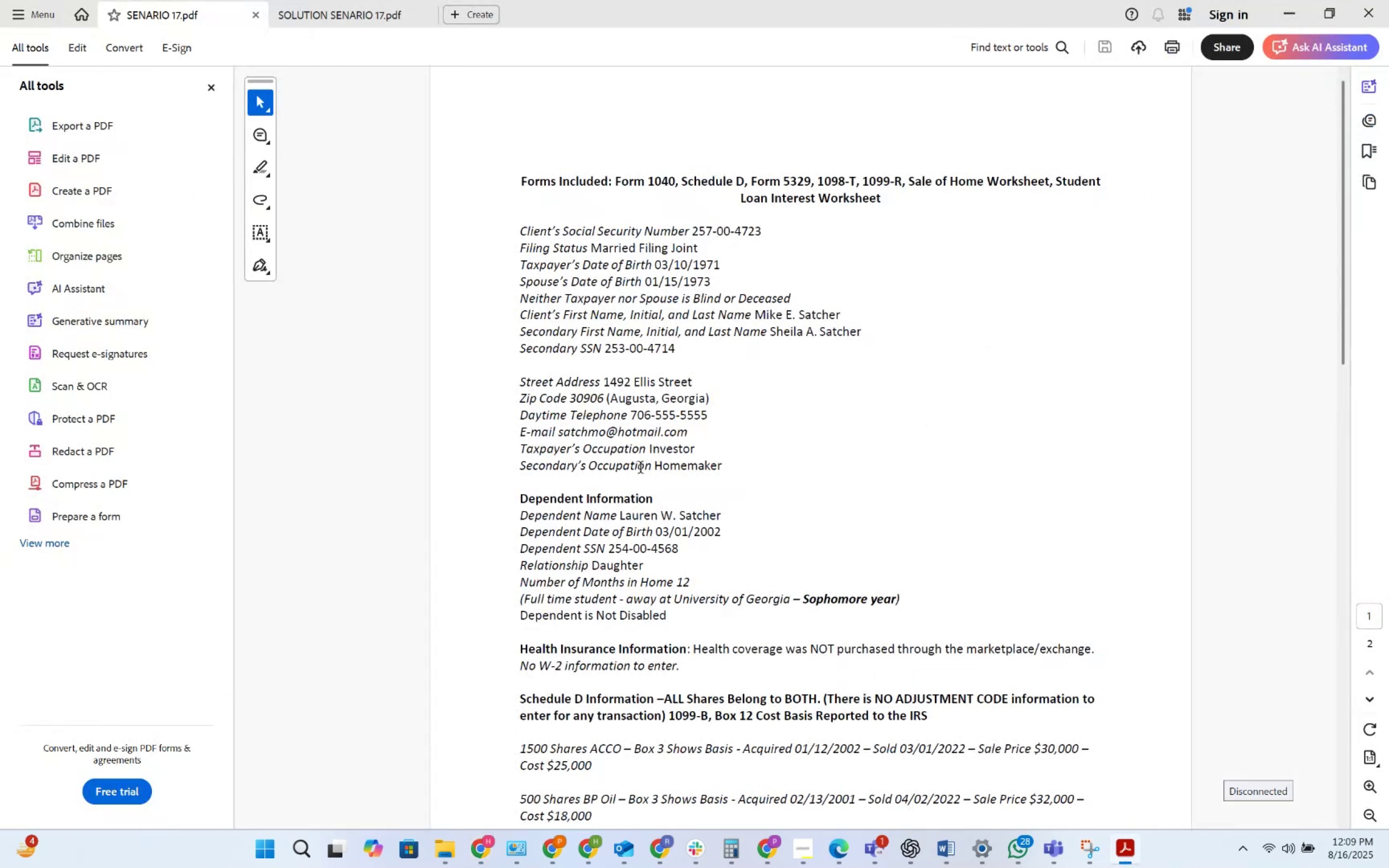 
left_click_drag(start_coordinate=[710, 422], to_coordinate=[632, 419])
 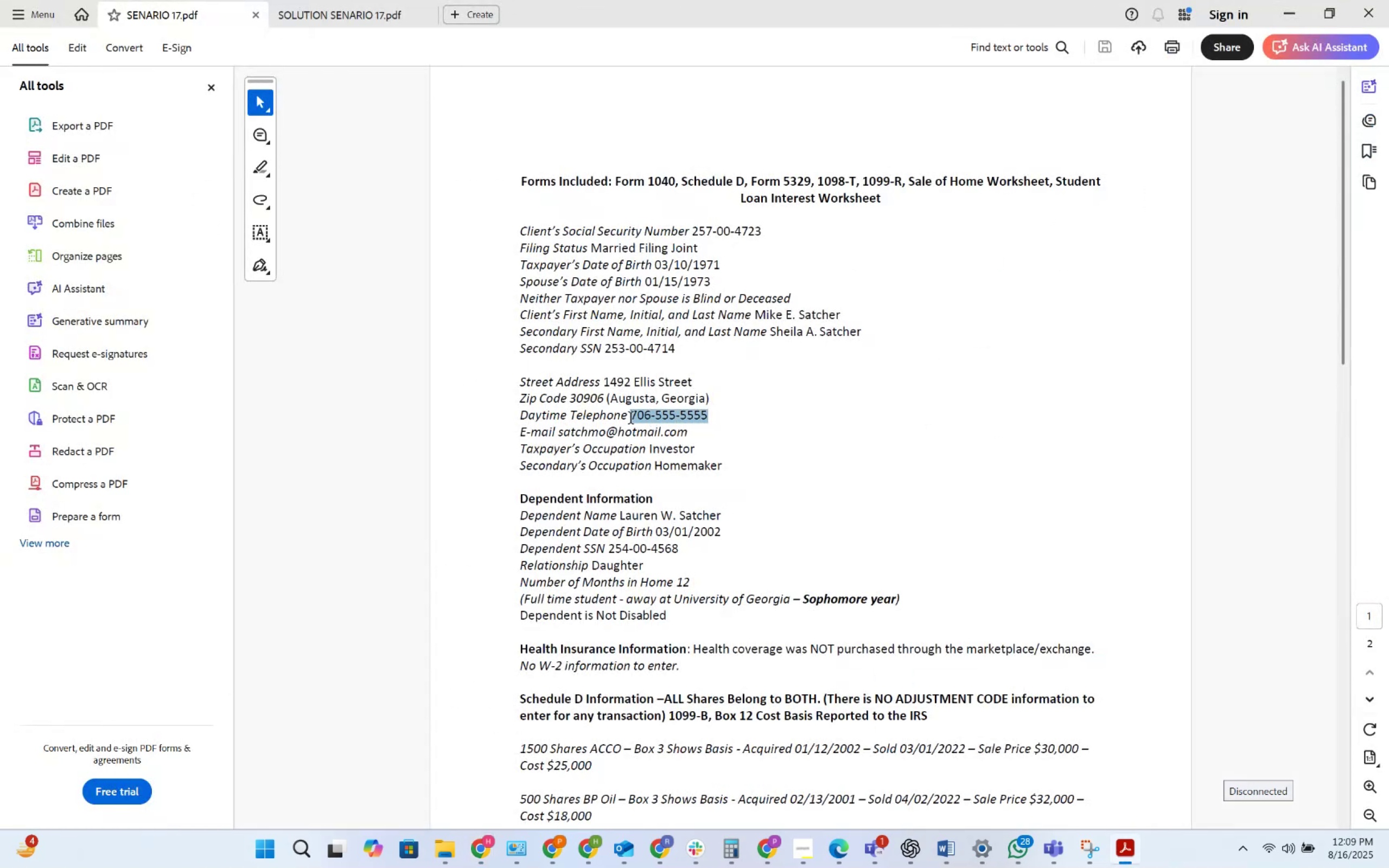 
key(Control+C)
 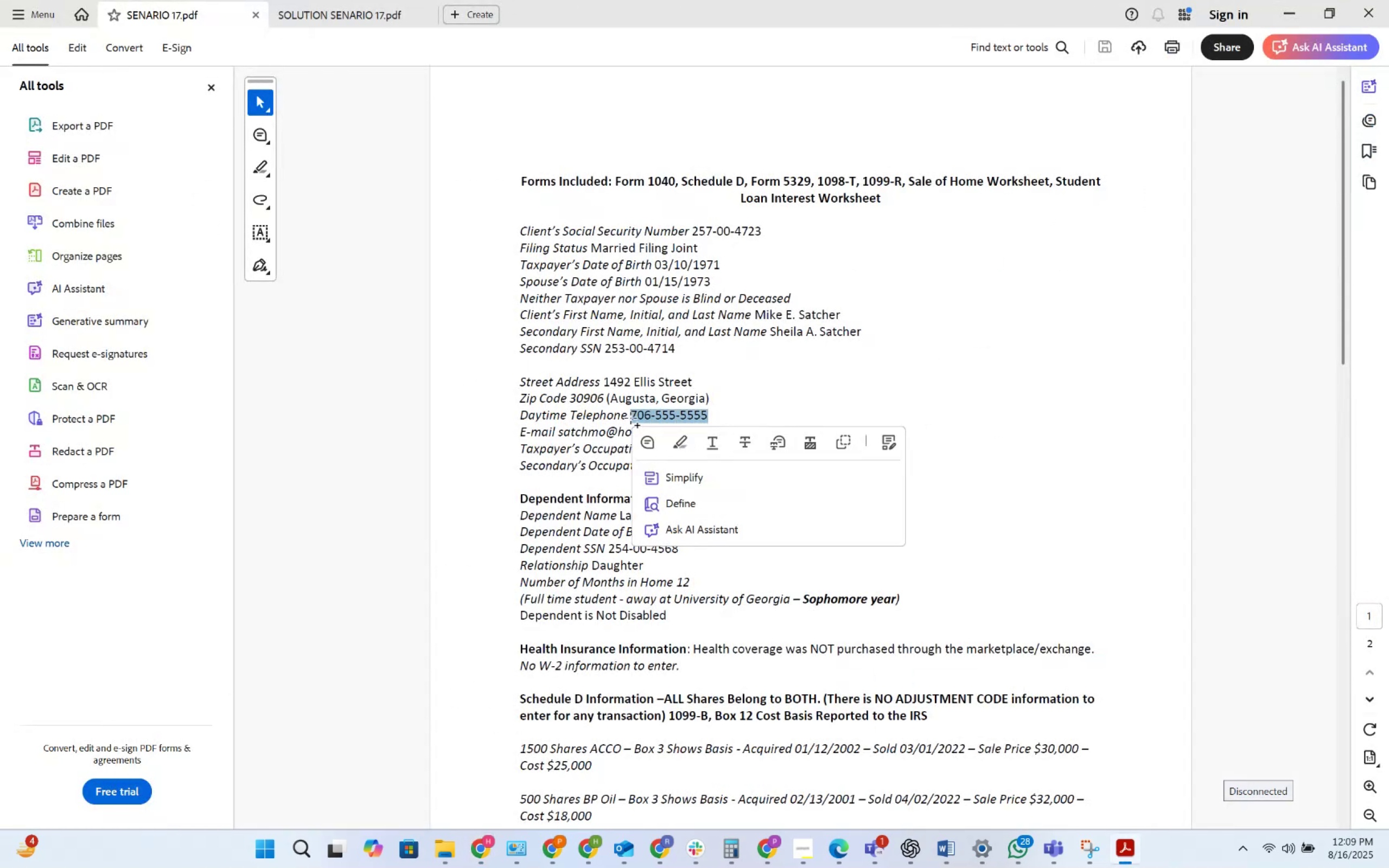 
key(Alt+AltLeft)
 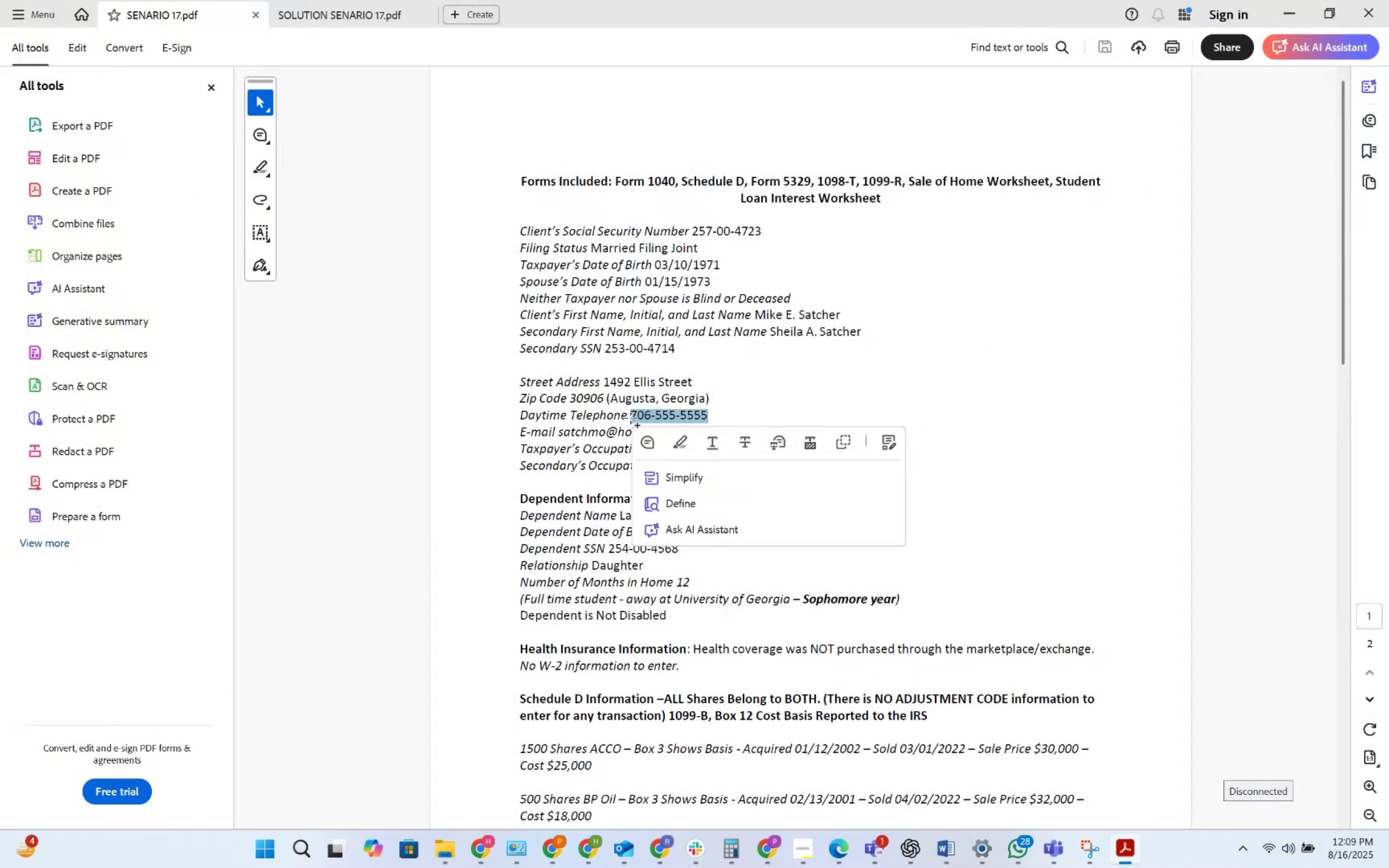 
key(Alt+Tab)
 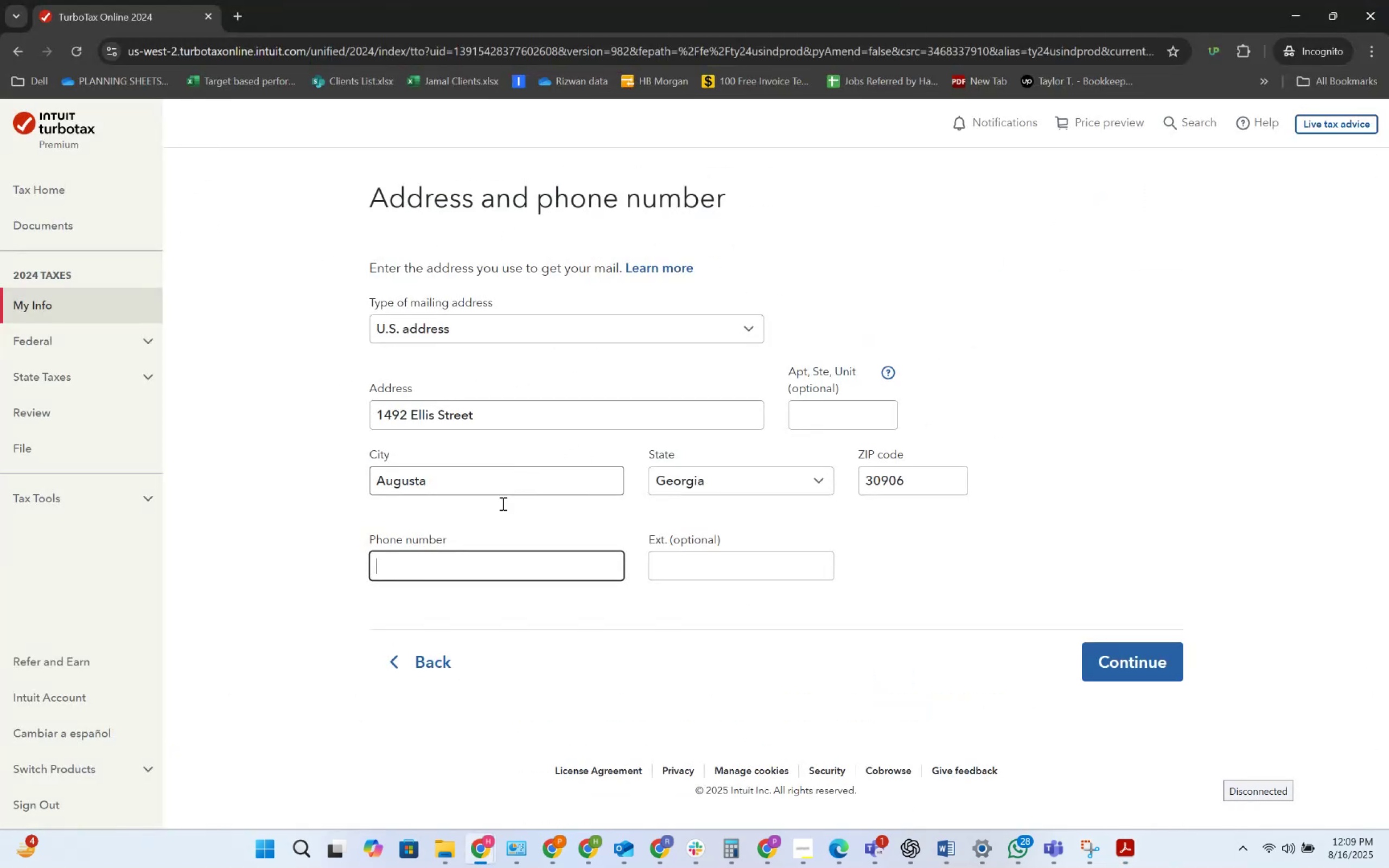 
left_click([461, 559])
 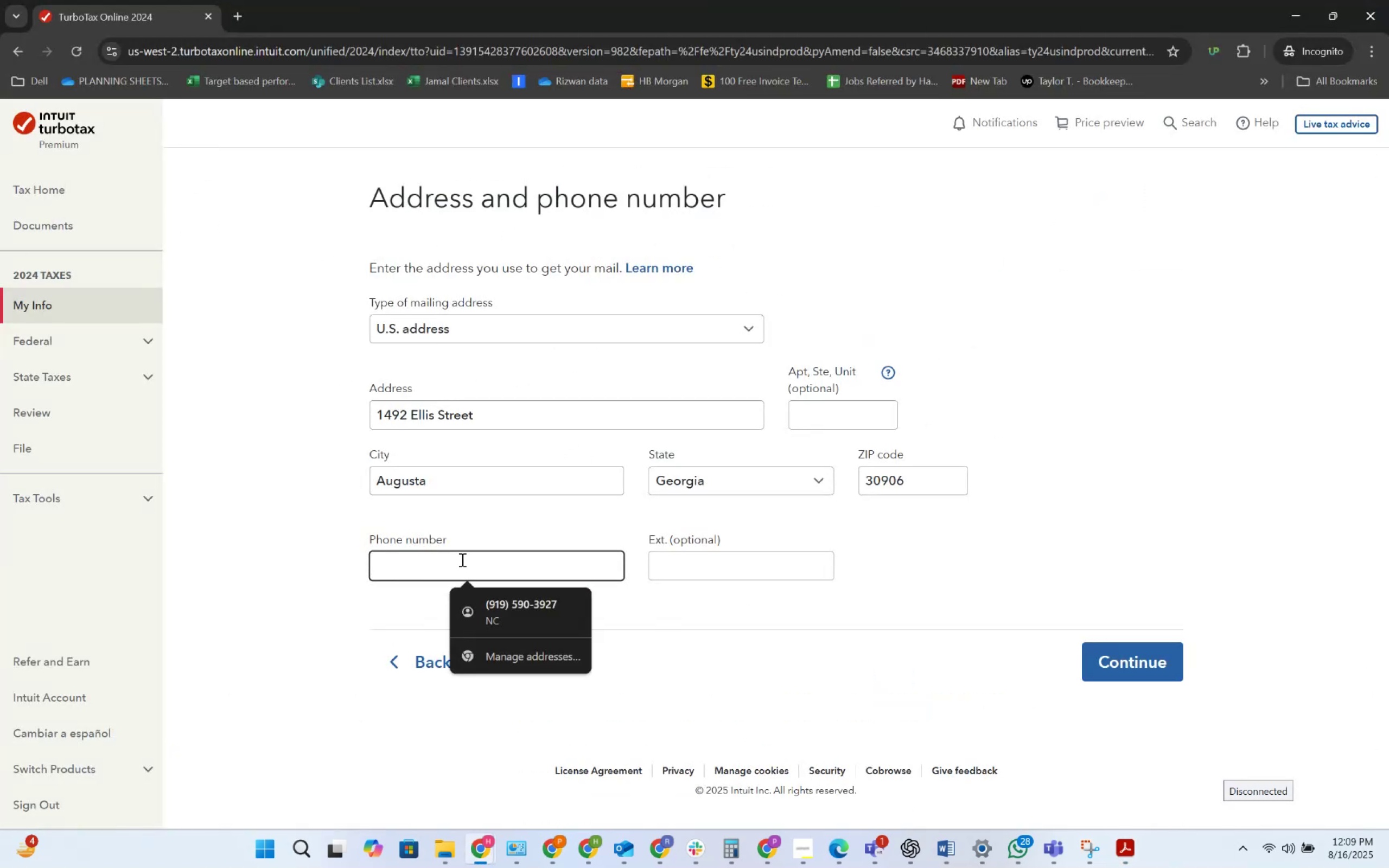 
key(Control+V)
 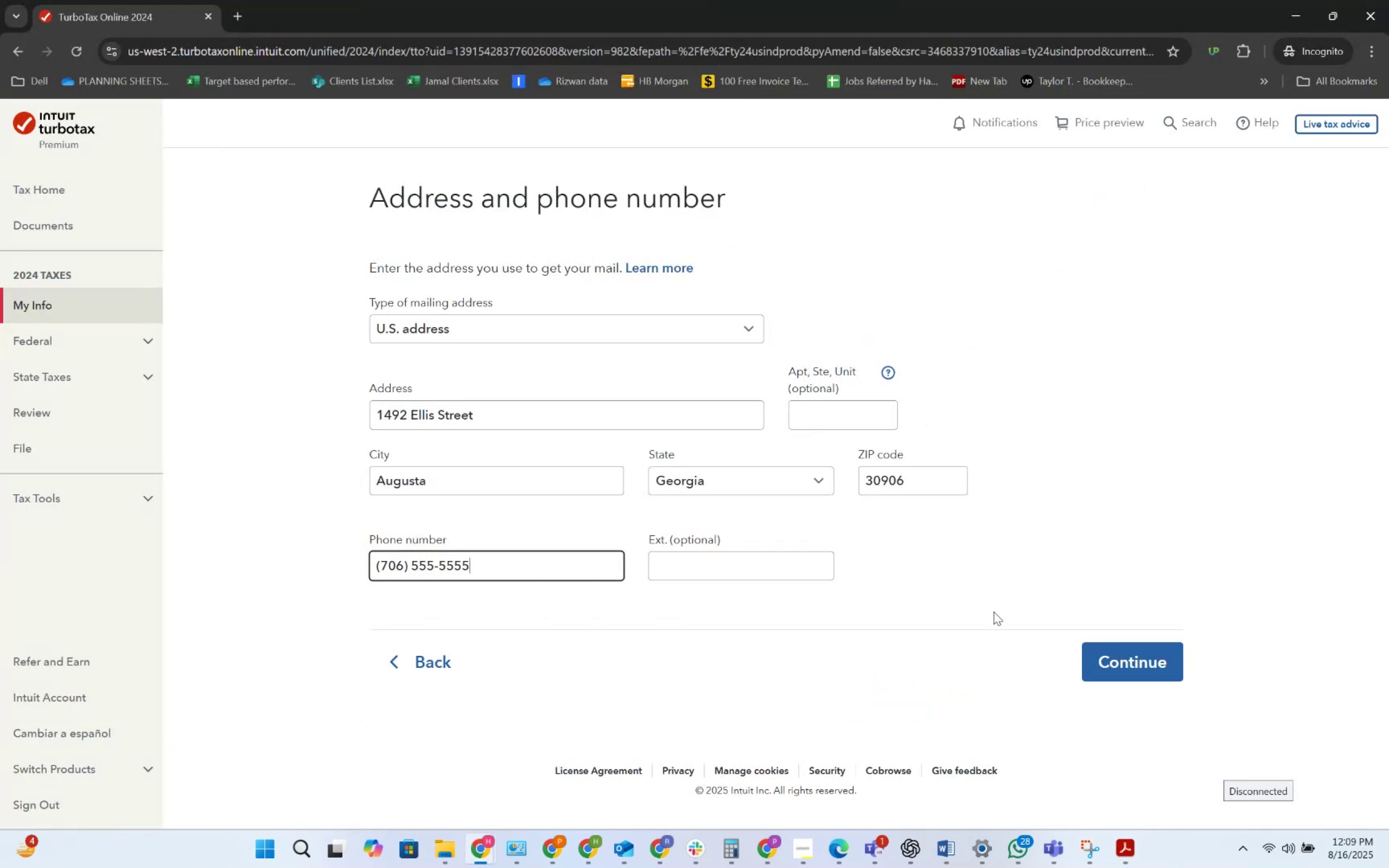 
left_click([1134, 647])
 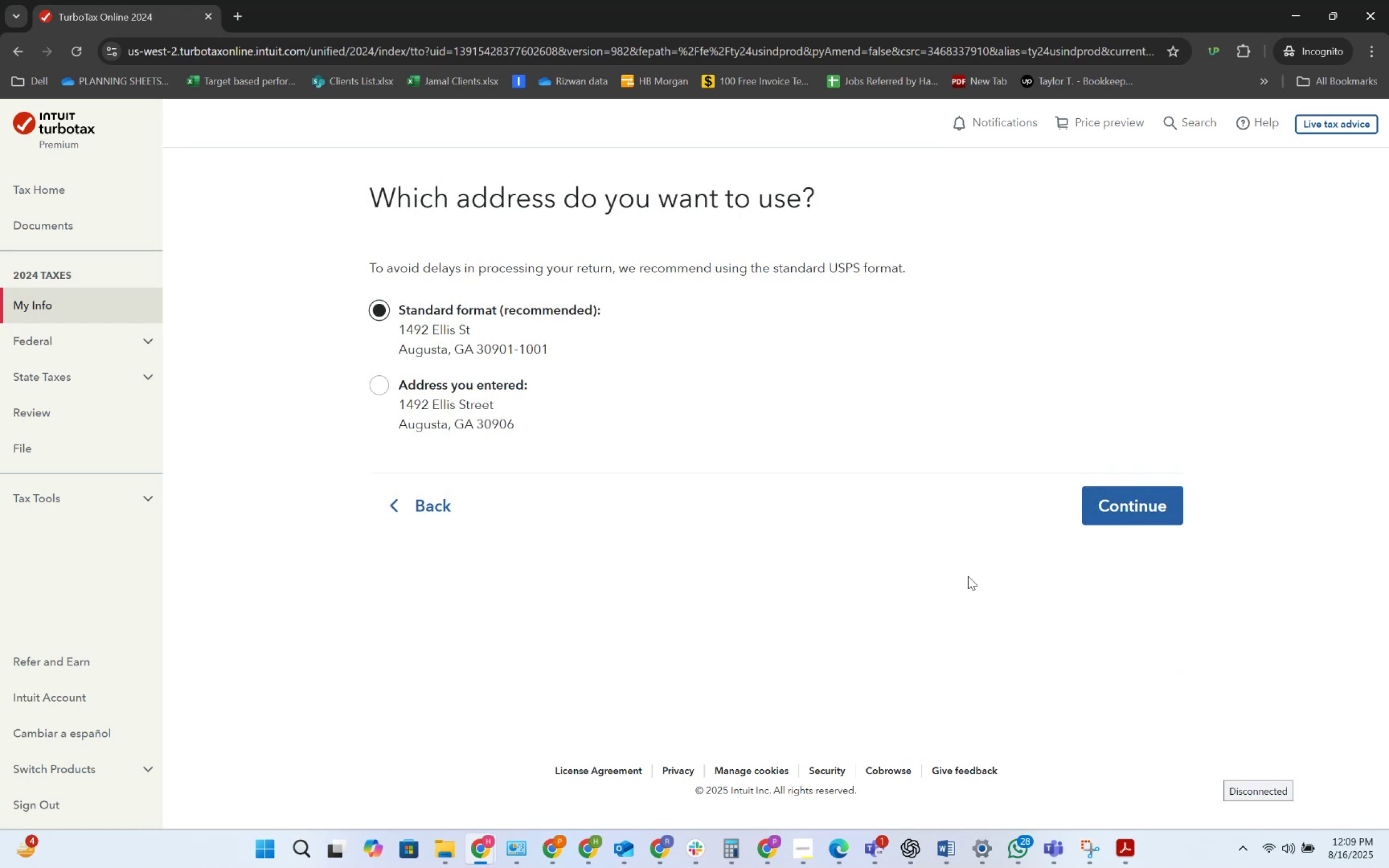 
wait(5.89)
 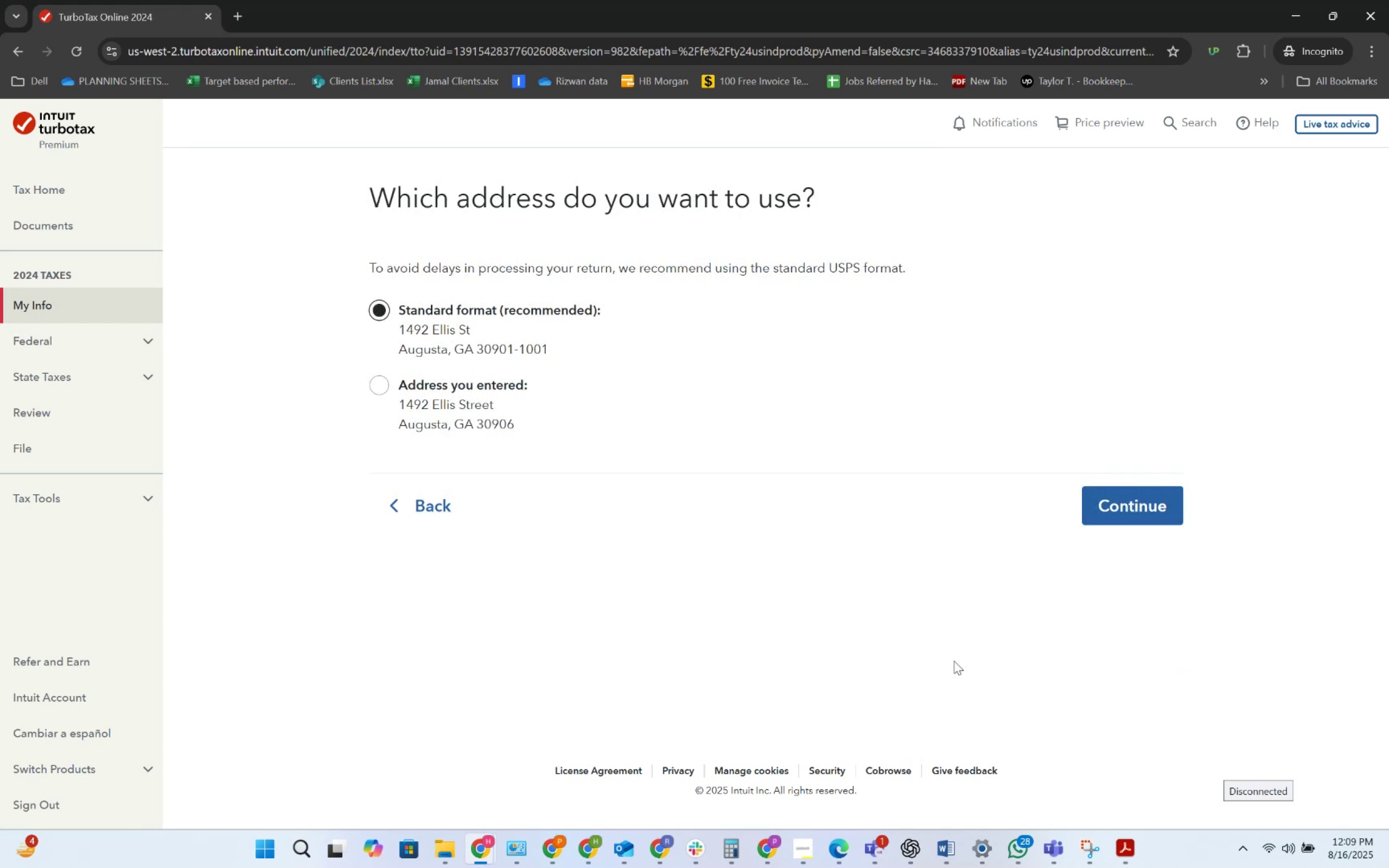 
left_click([412, 389])
 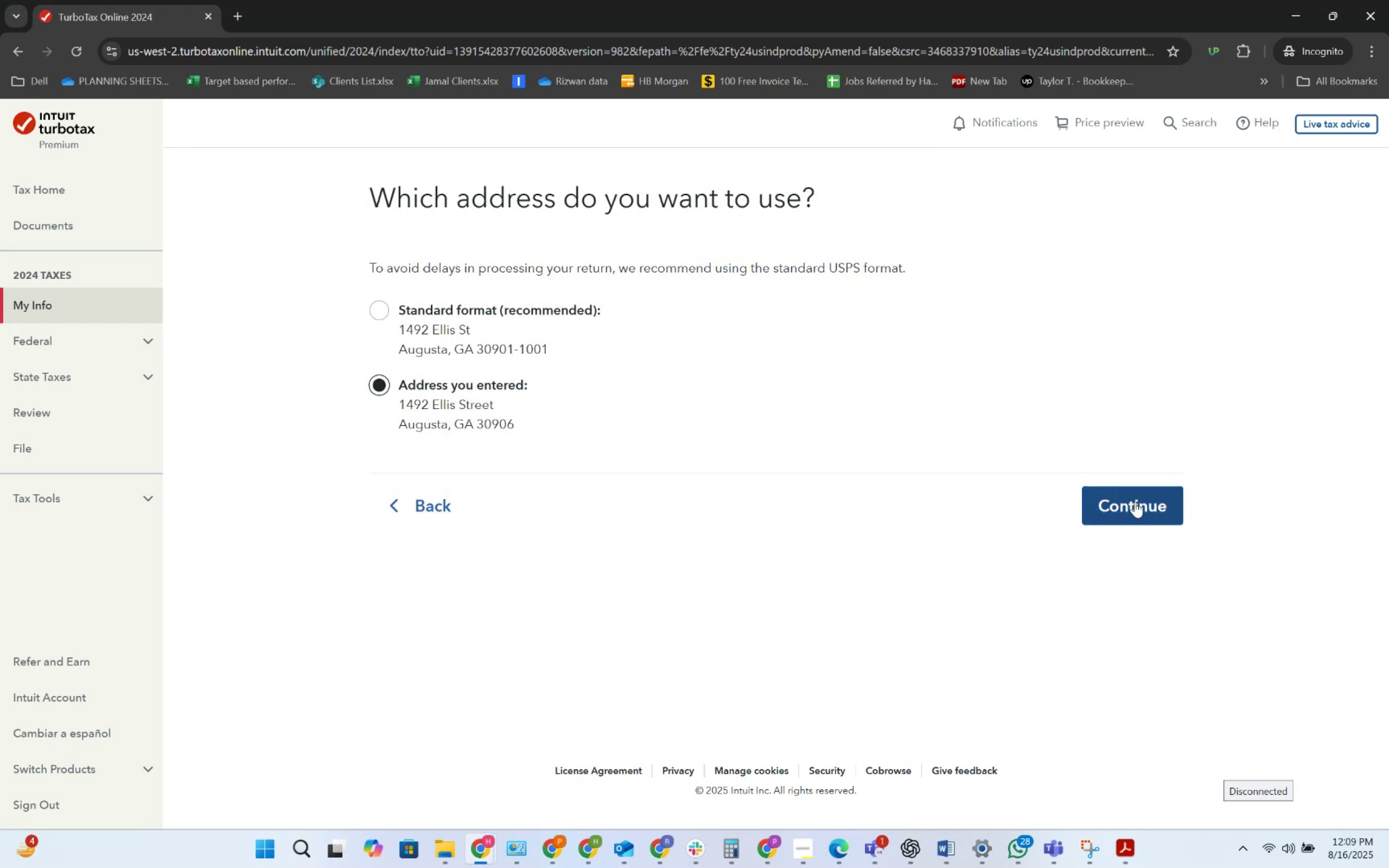 
left_click([1138, 502])
 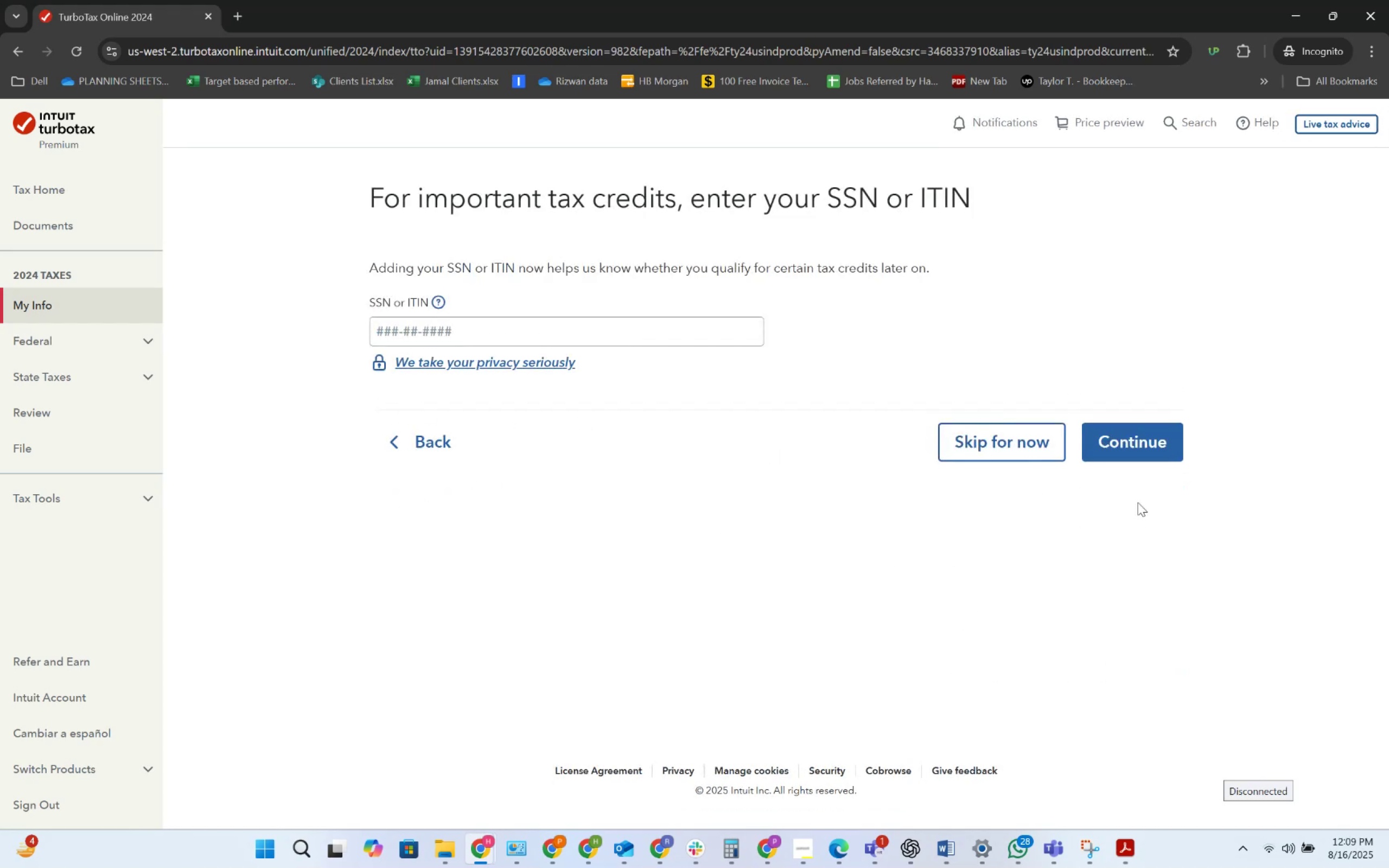 
key(Alt+AltLeft)
 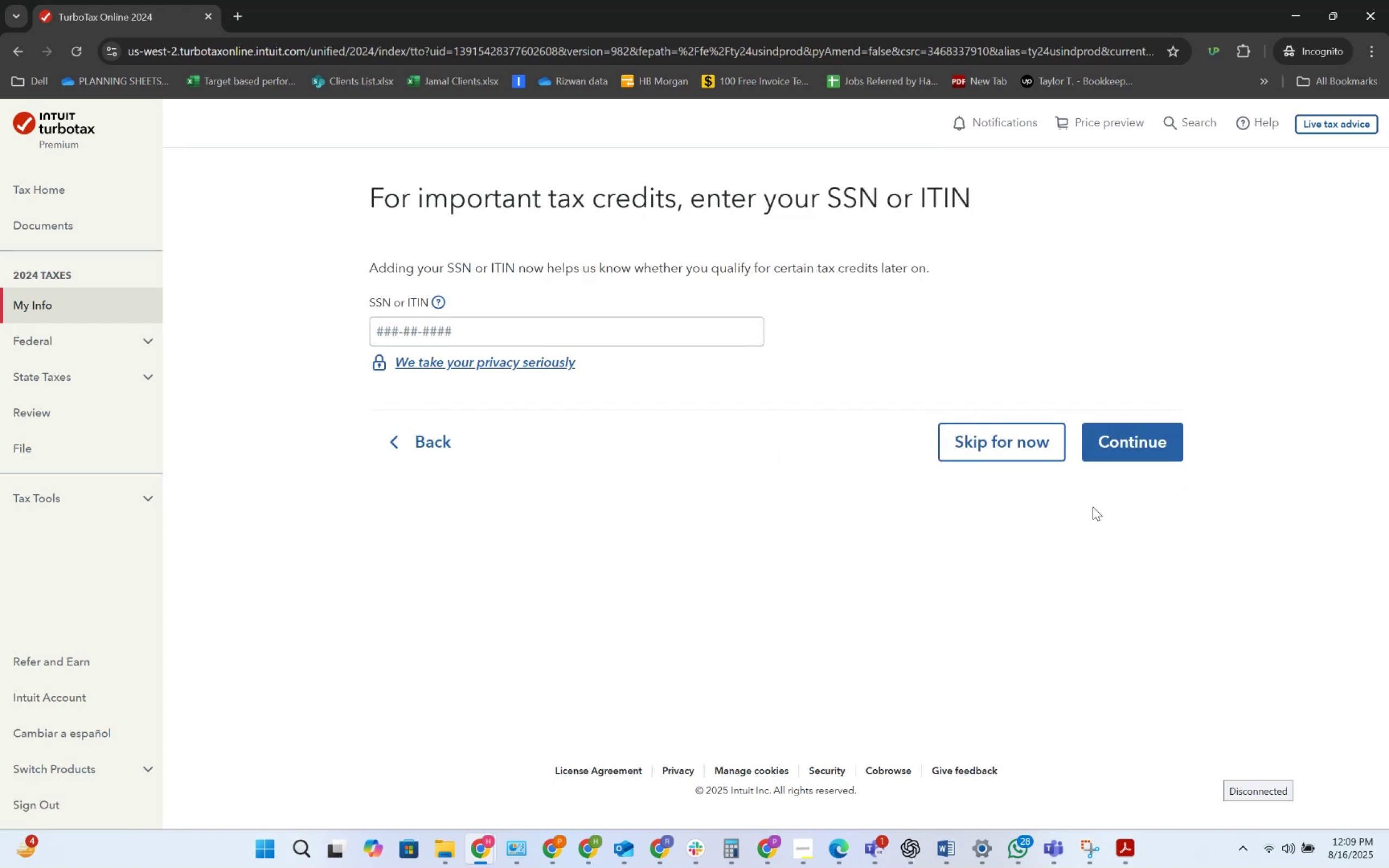 
key(Alt+Tab)
 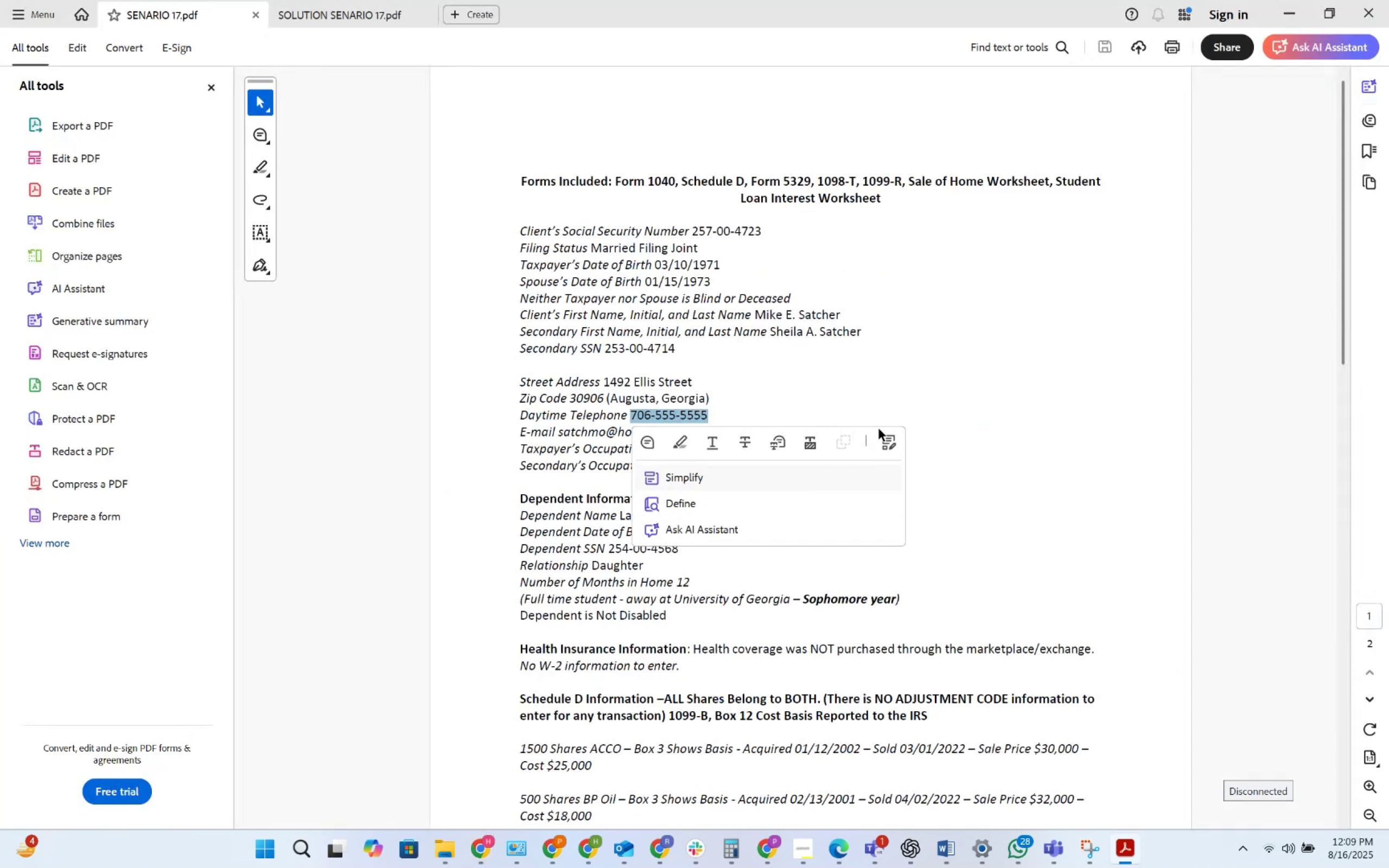 
left_click([965, 399])
 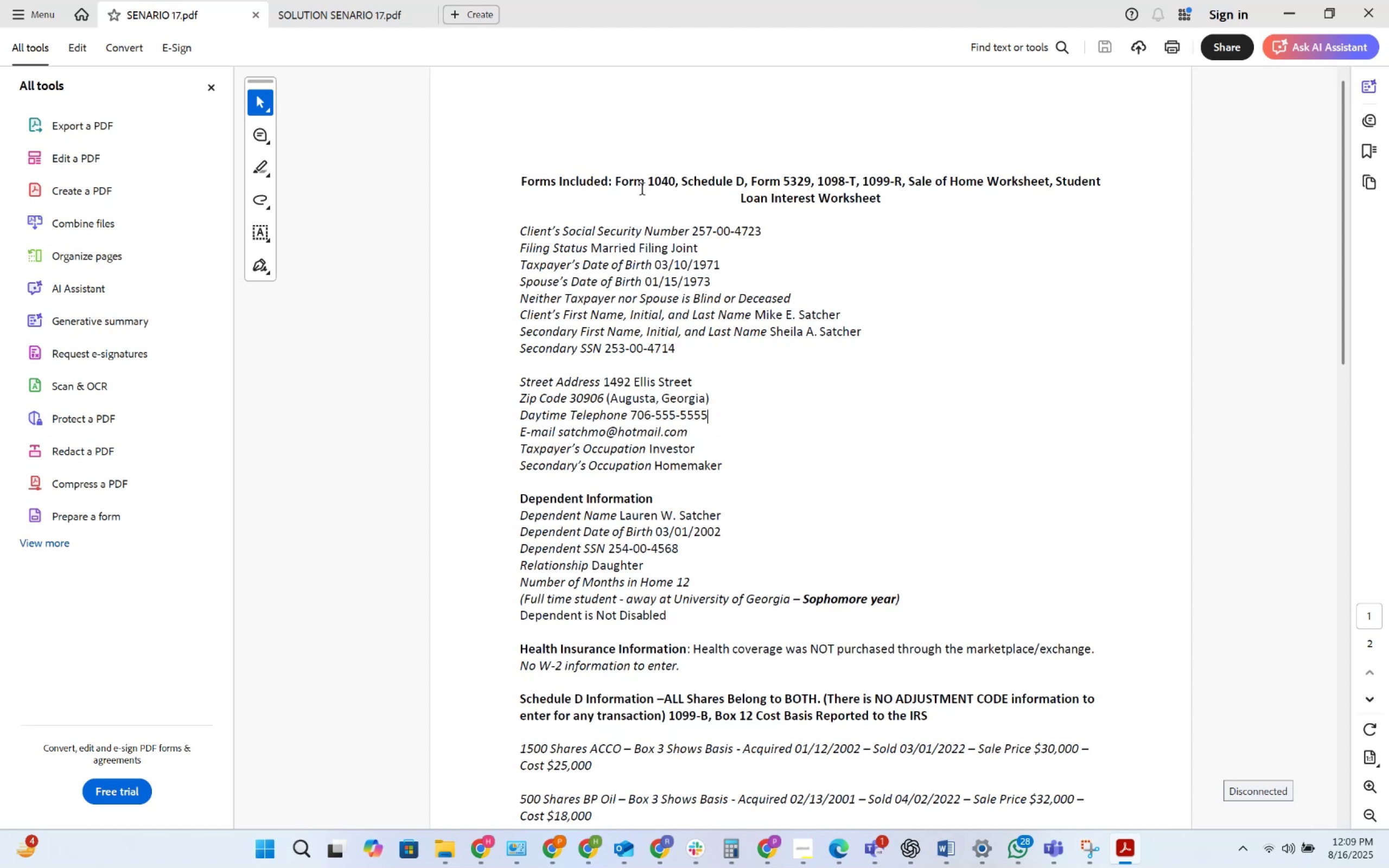 
left_click_drag(start_coordinate=[770, 232], to_coordinate=[693, 237])
 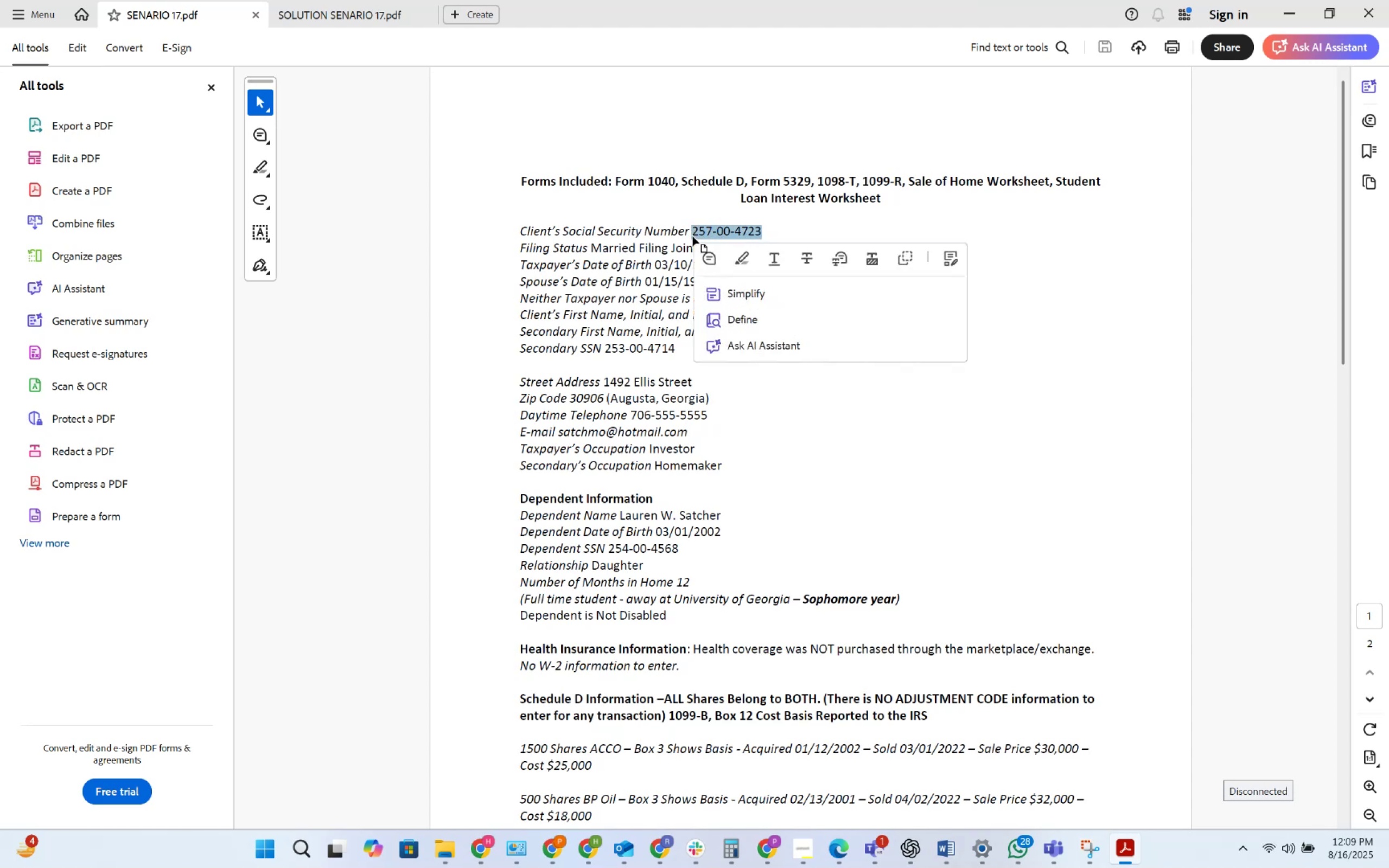 
key(Control+C)
 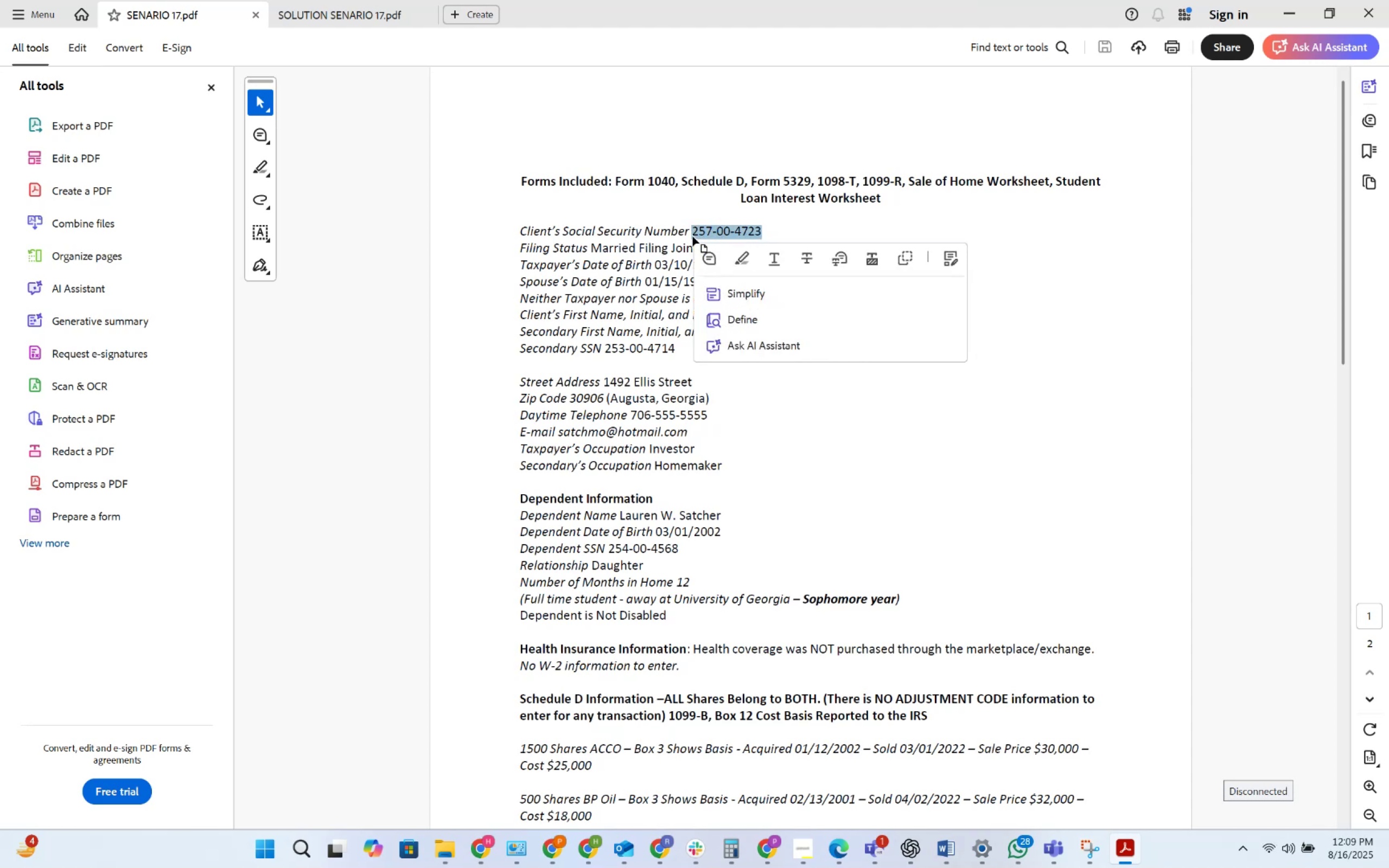 
key(Alt+AltLeft)
 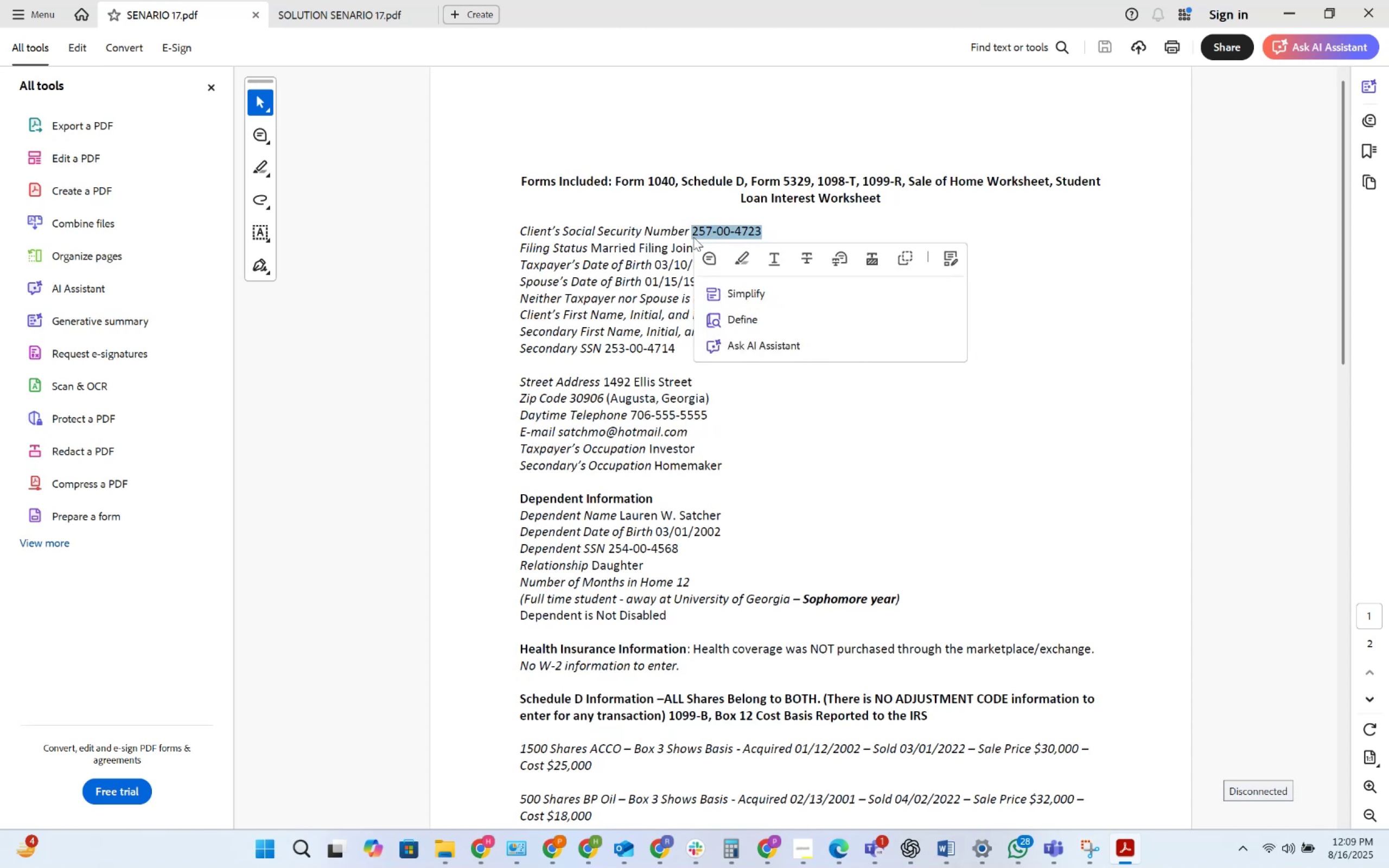 
key(Alt+AltLeft)
 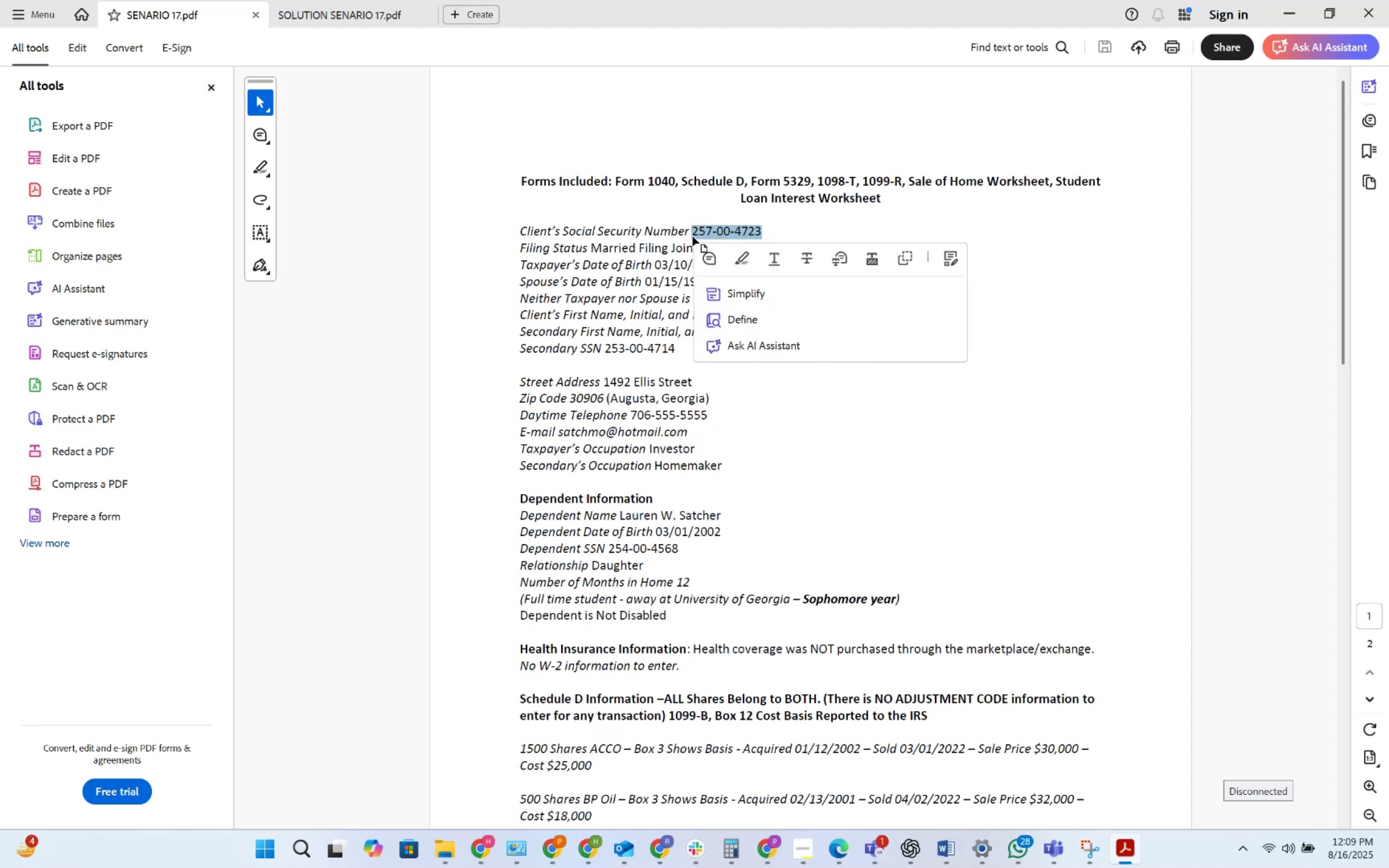 
key(Alt+Tab)
 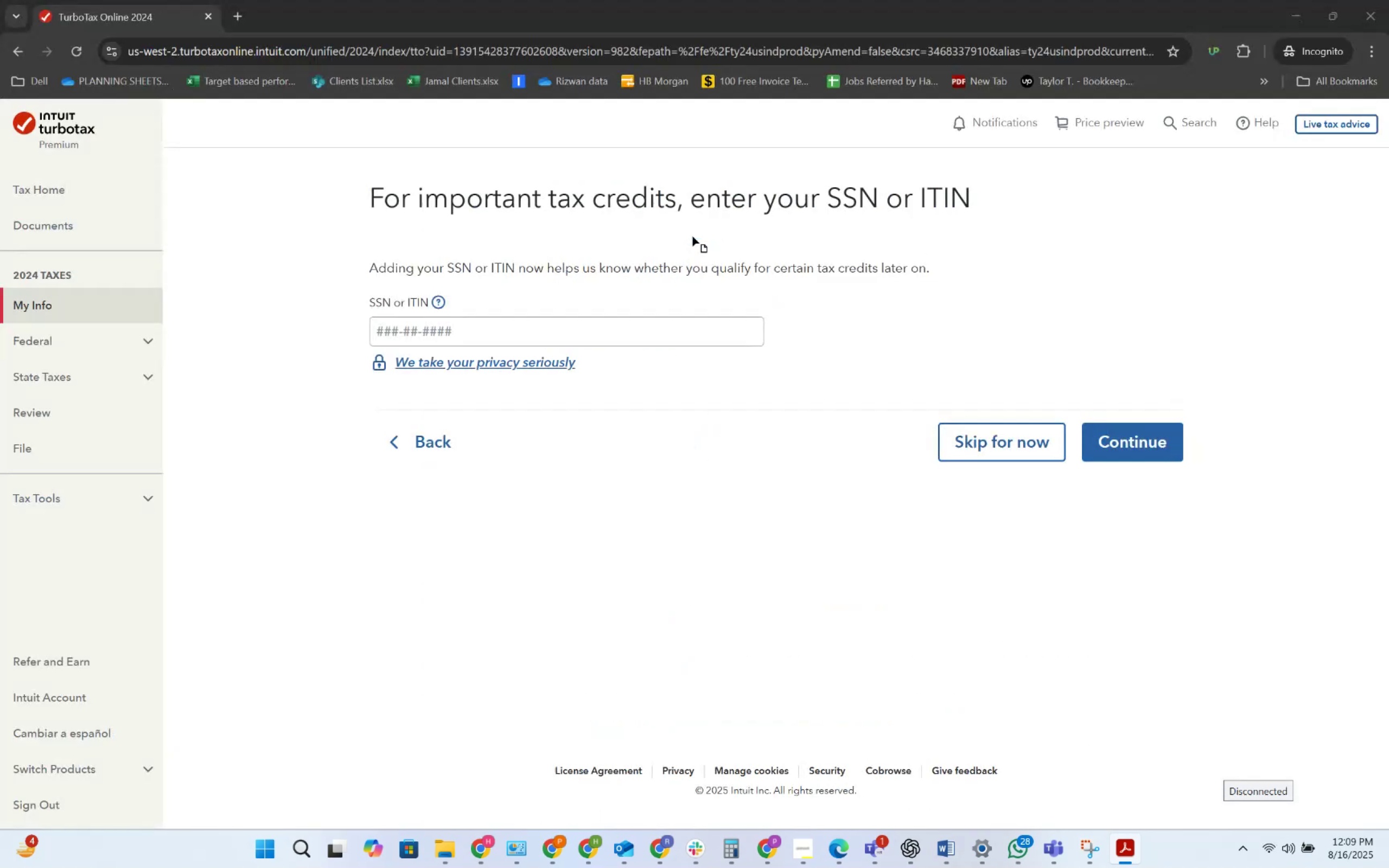 
key(Tab)
 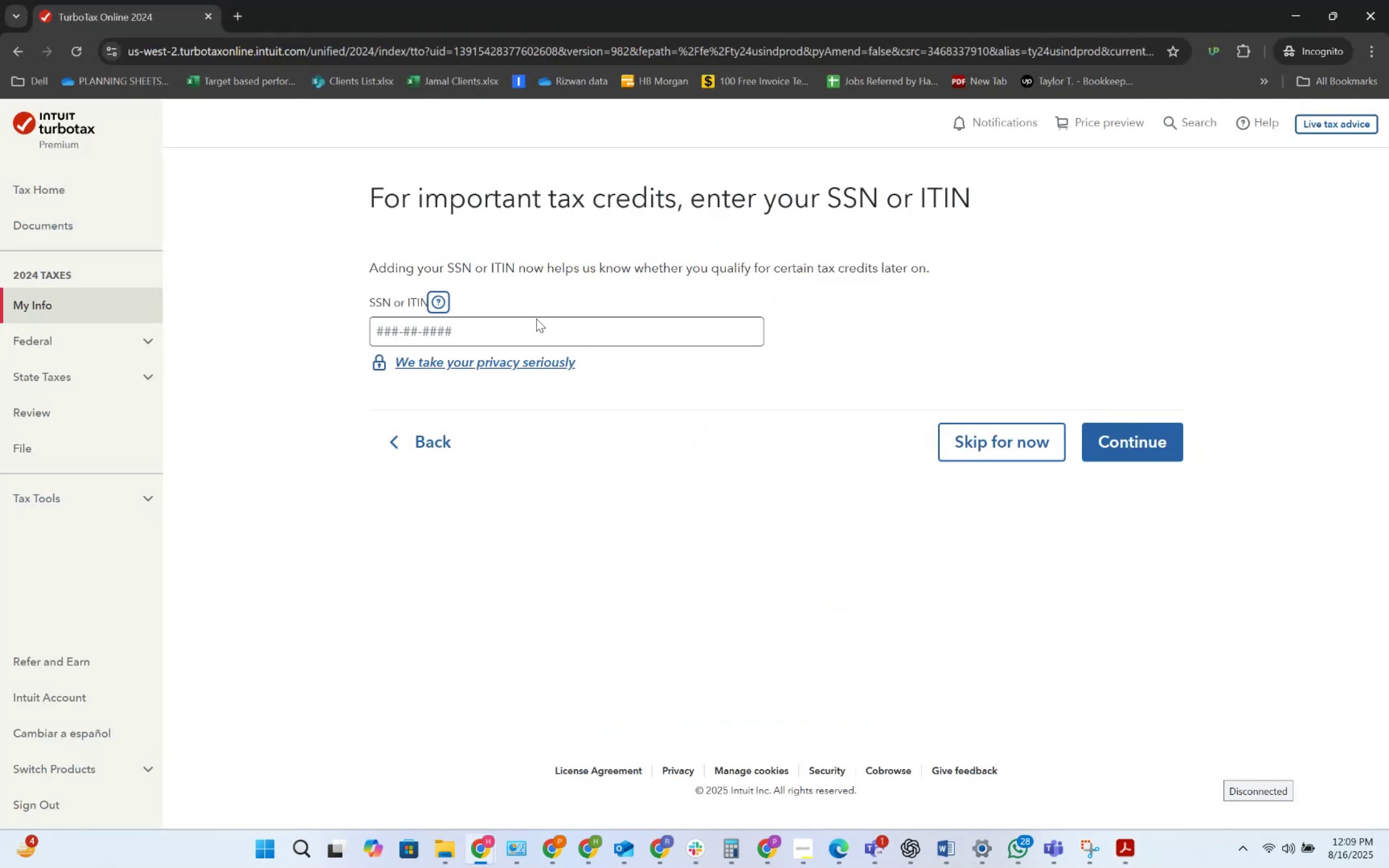 
left_click([521, 330])
 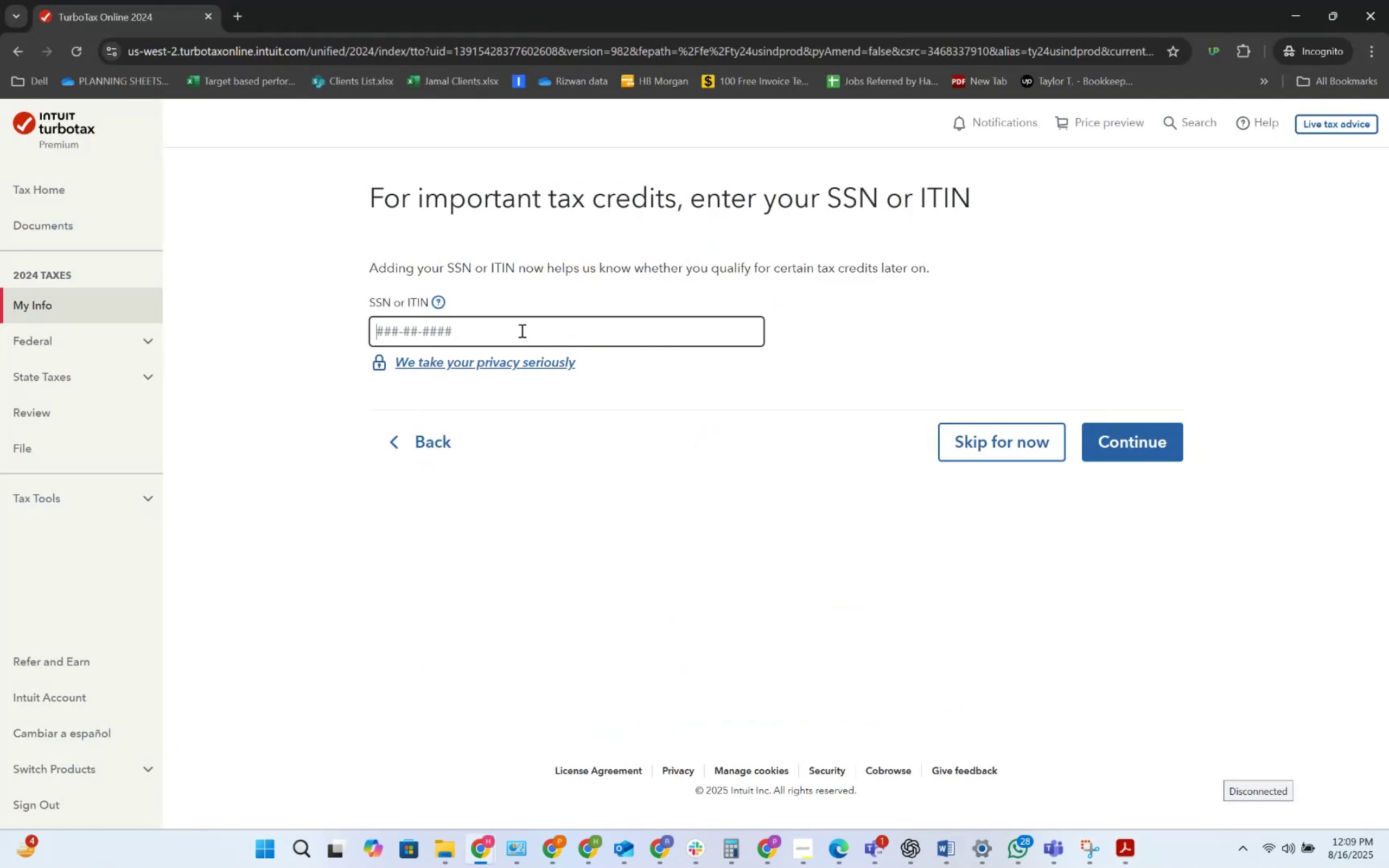 
key(Control+ControlLeft)
 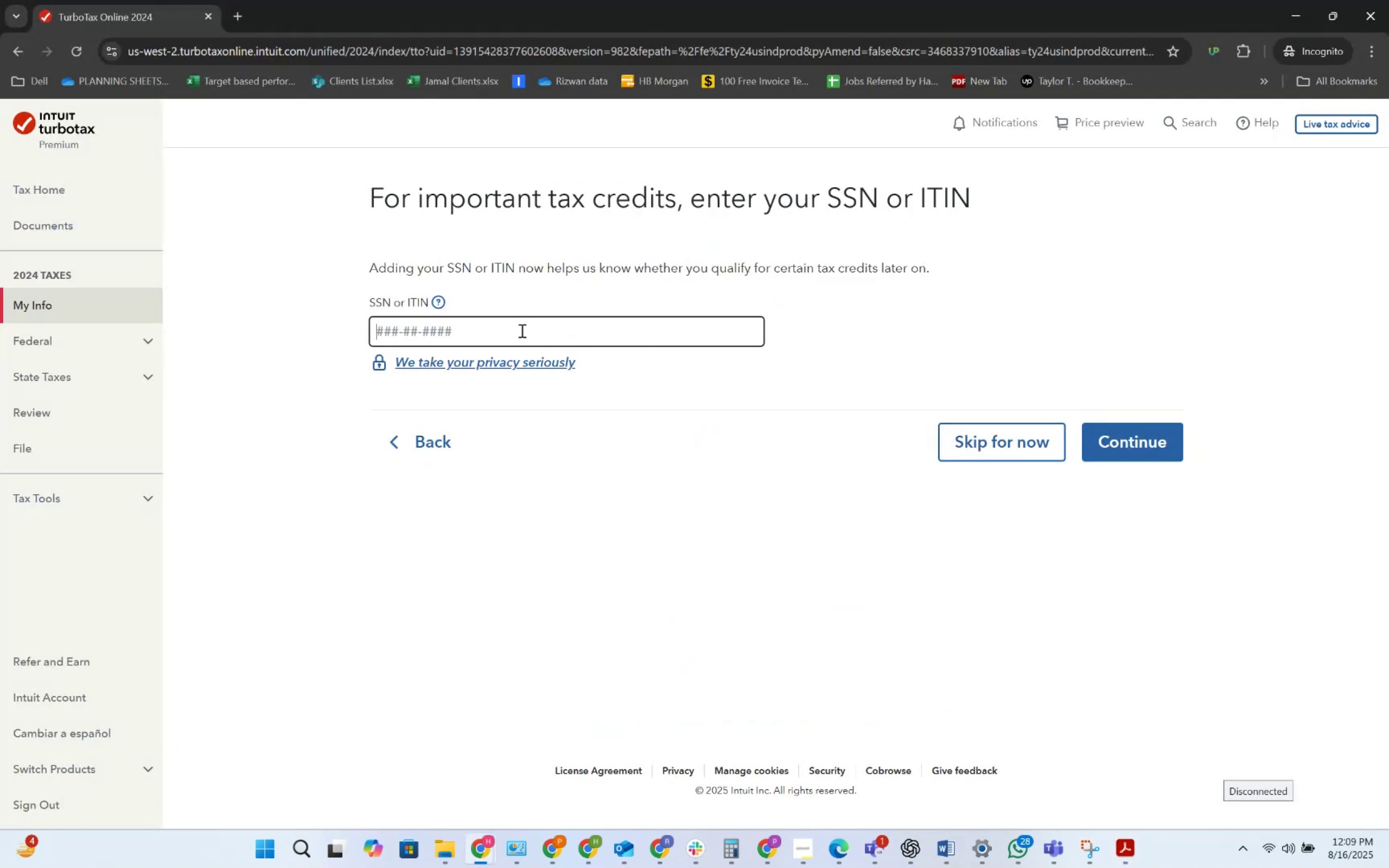 
key(Control+V)
 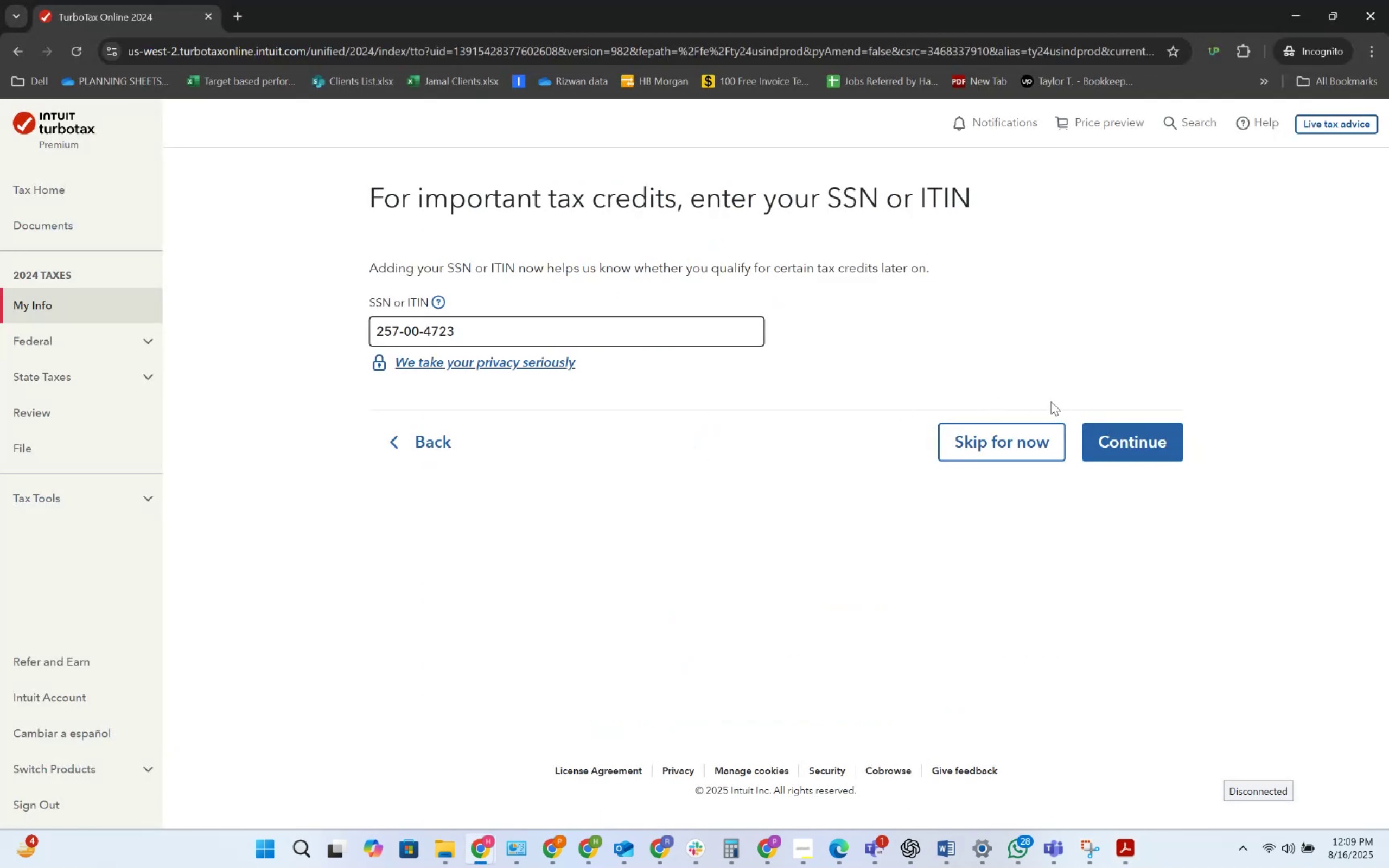 
left_click([1120, 444])
 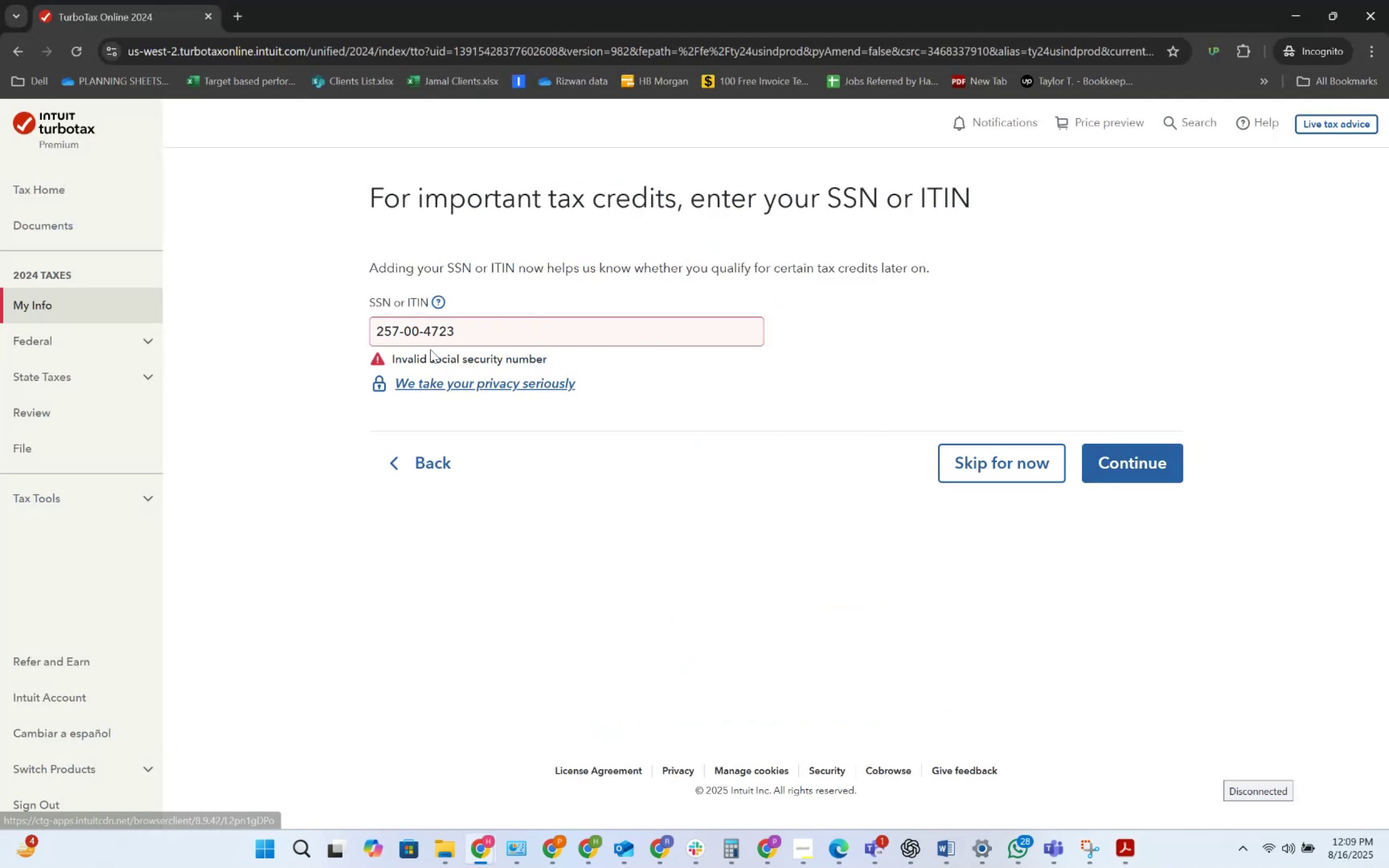 
left_click([412, 335])
 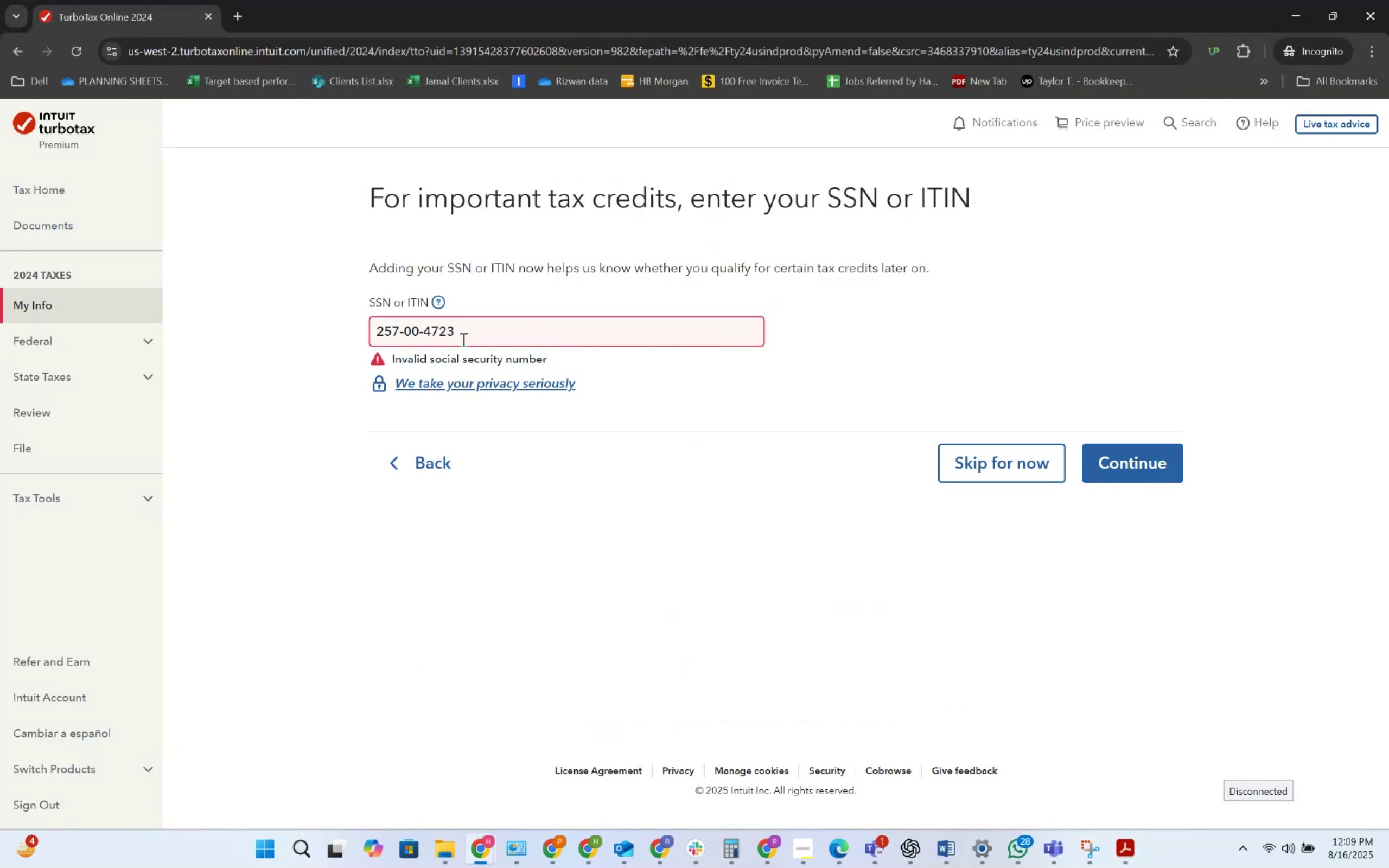 
key(ArrowRight)
 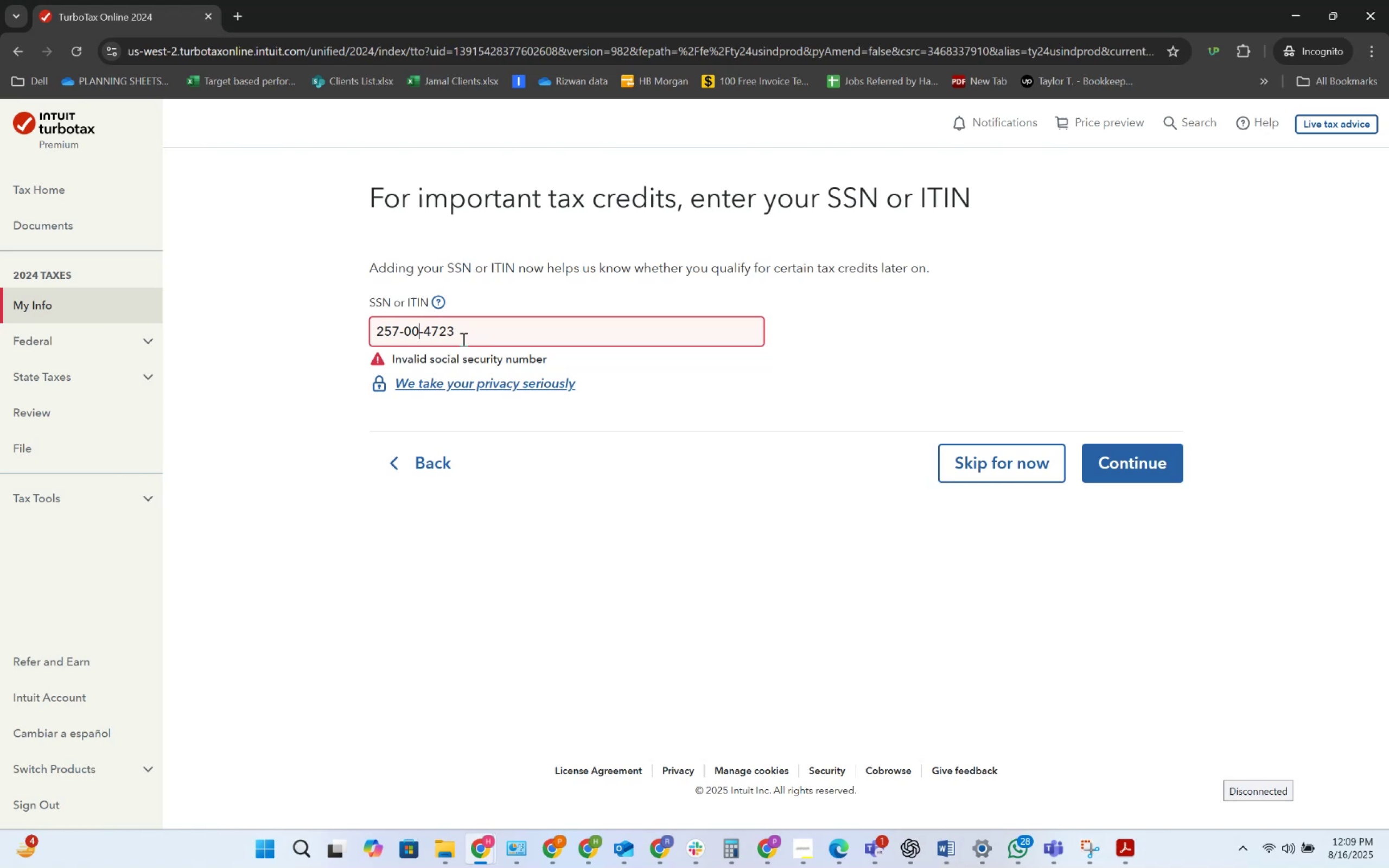 
key(Backspace)
 